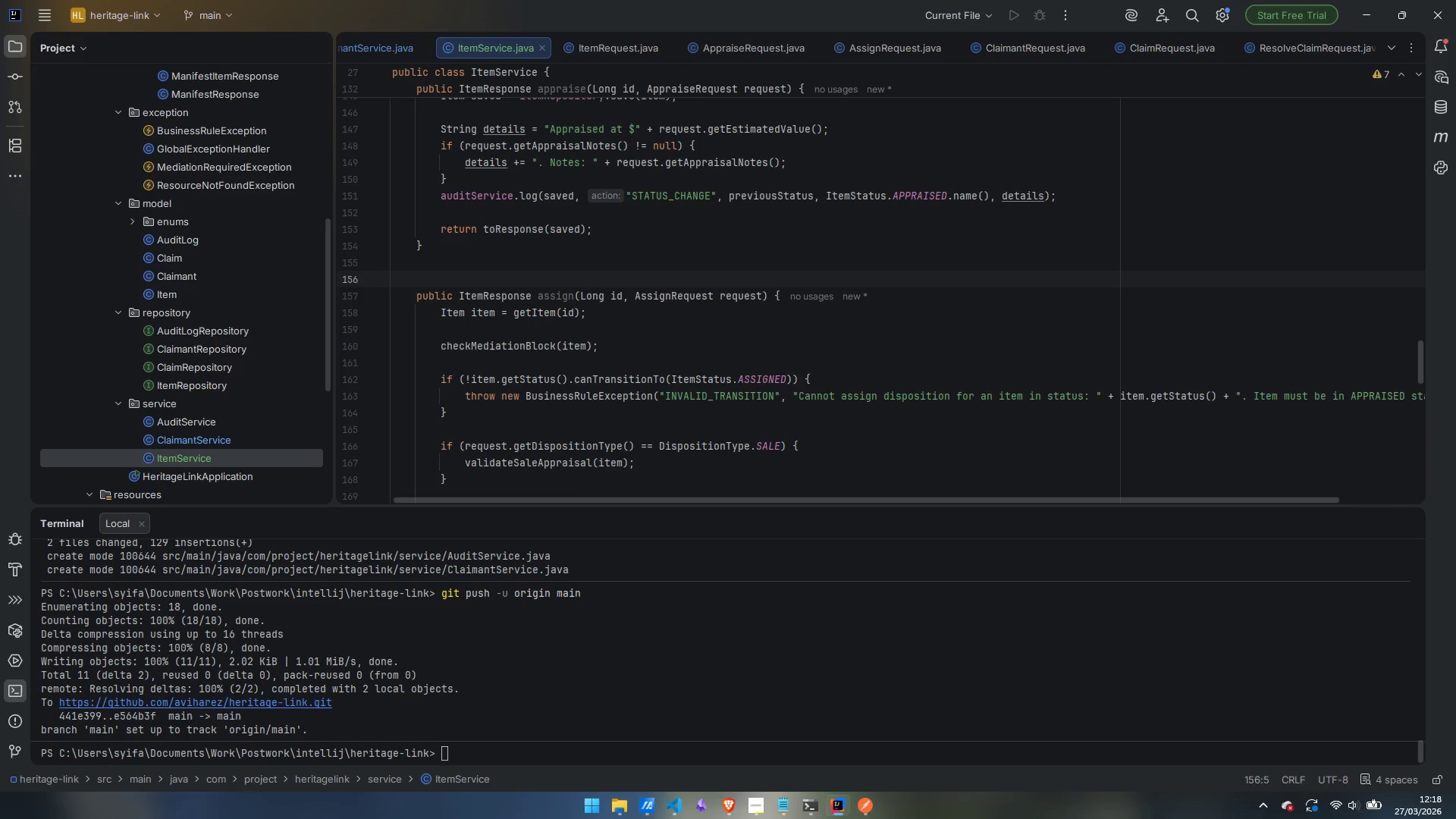 
type(/**)
 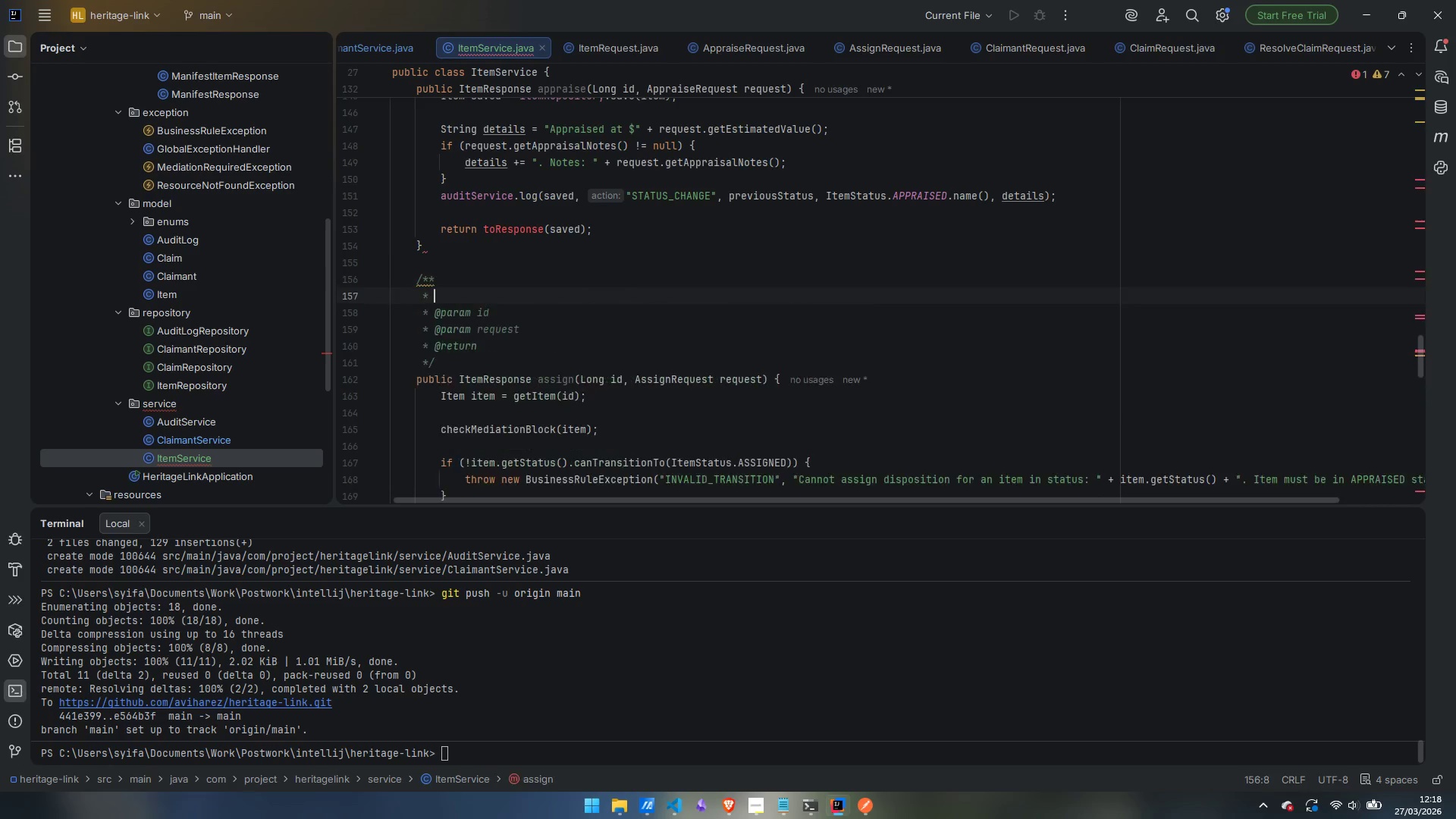 
 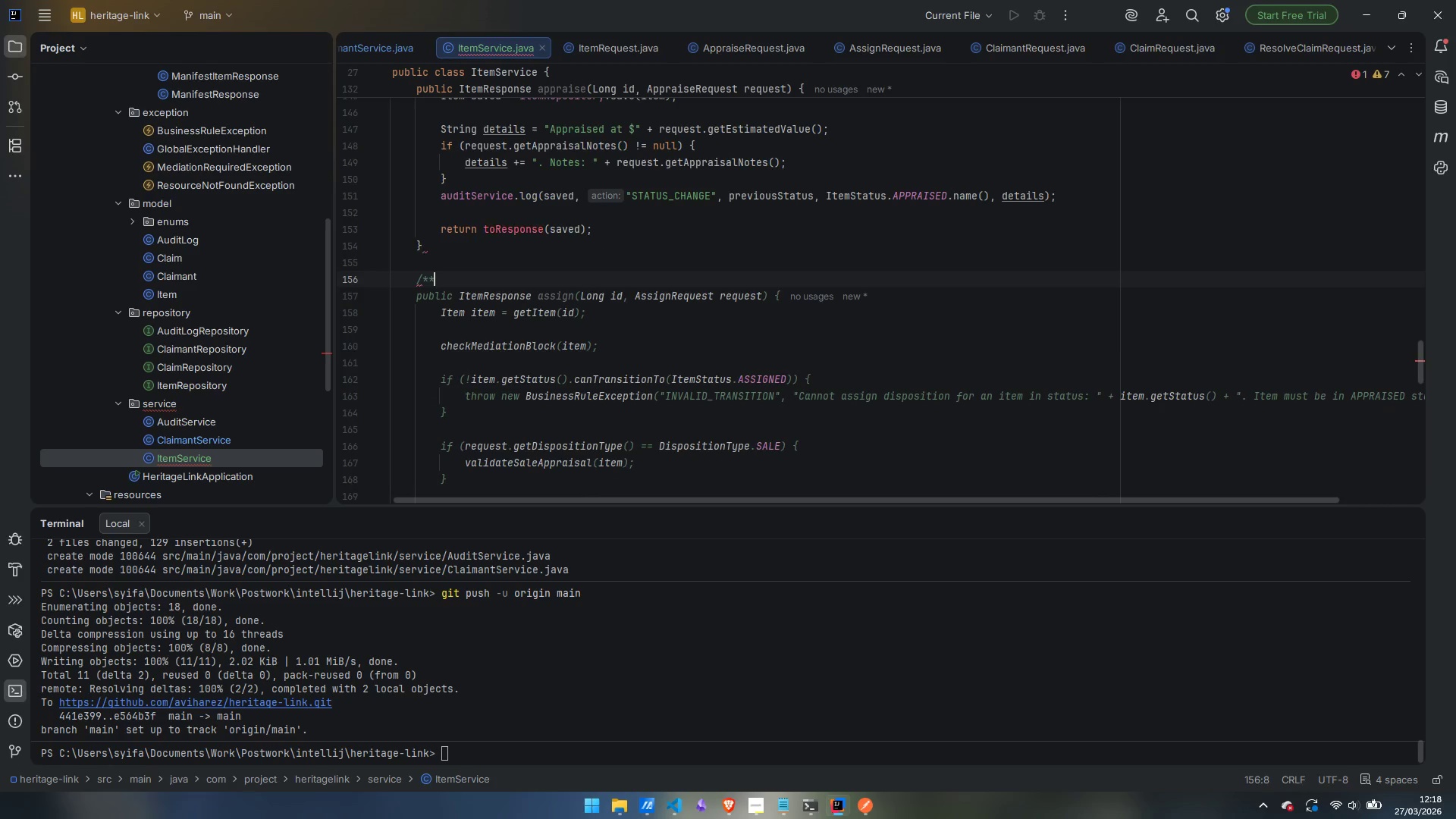 
key(Enter)
 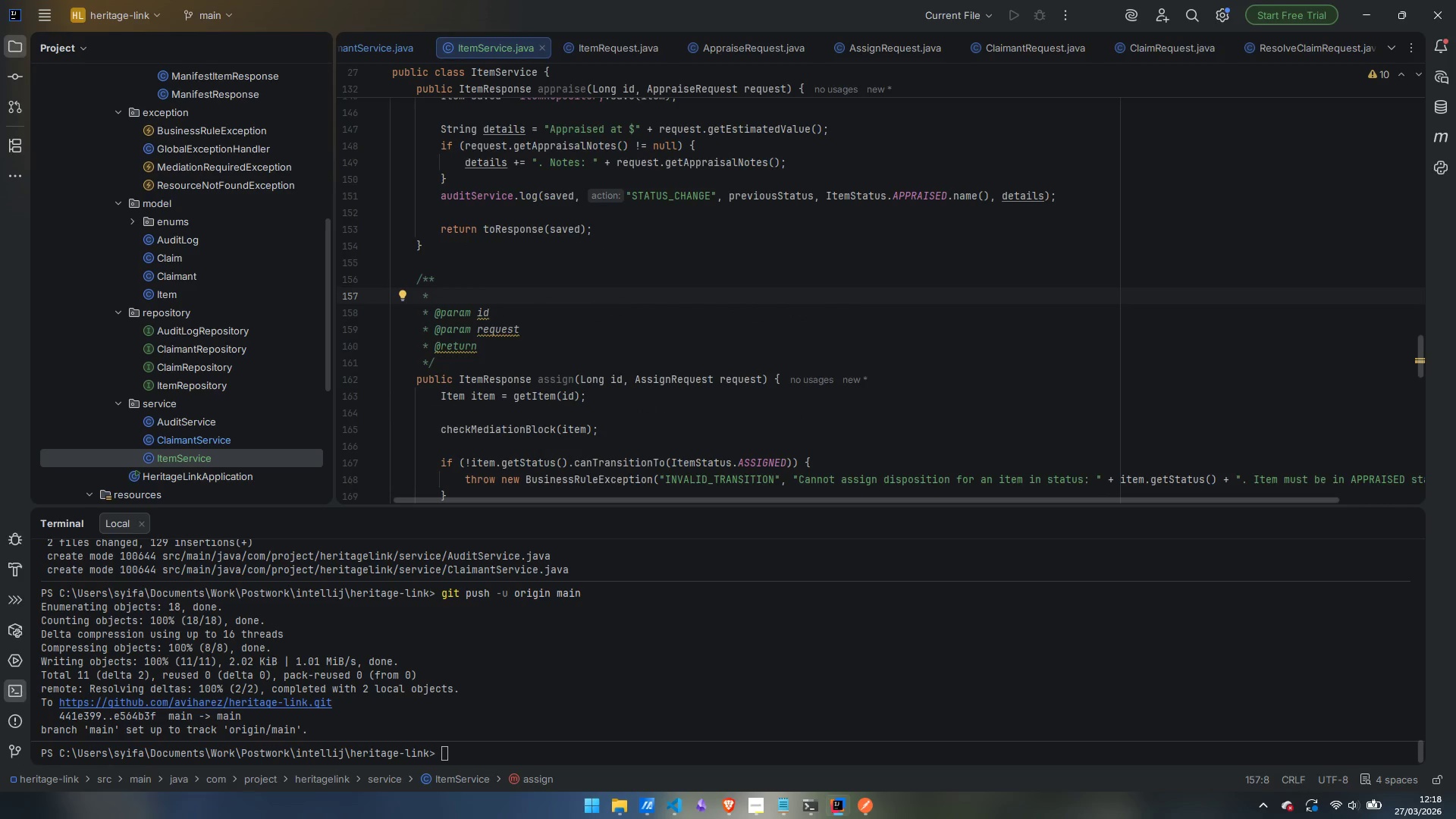 
type(Advances an item from APPRAISED to ASSS)
key(Backspace)
type(IGNED and sets ite)
key(Backspace)
type(s dispoti)
key(Backspace)
key(Backspace)
type(sition type )
key(Backspace)
type(.)
 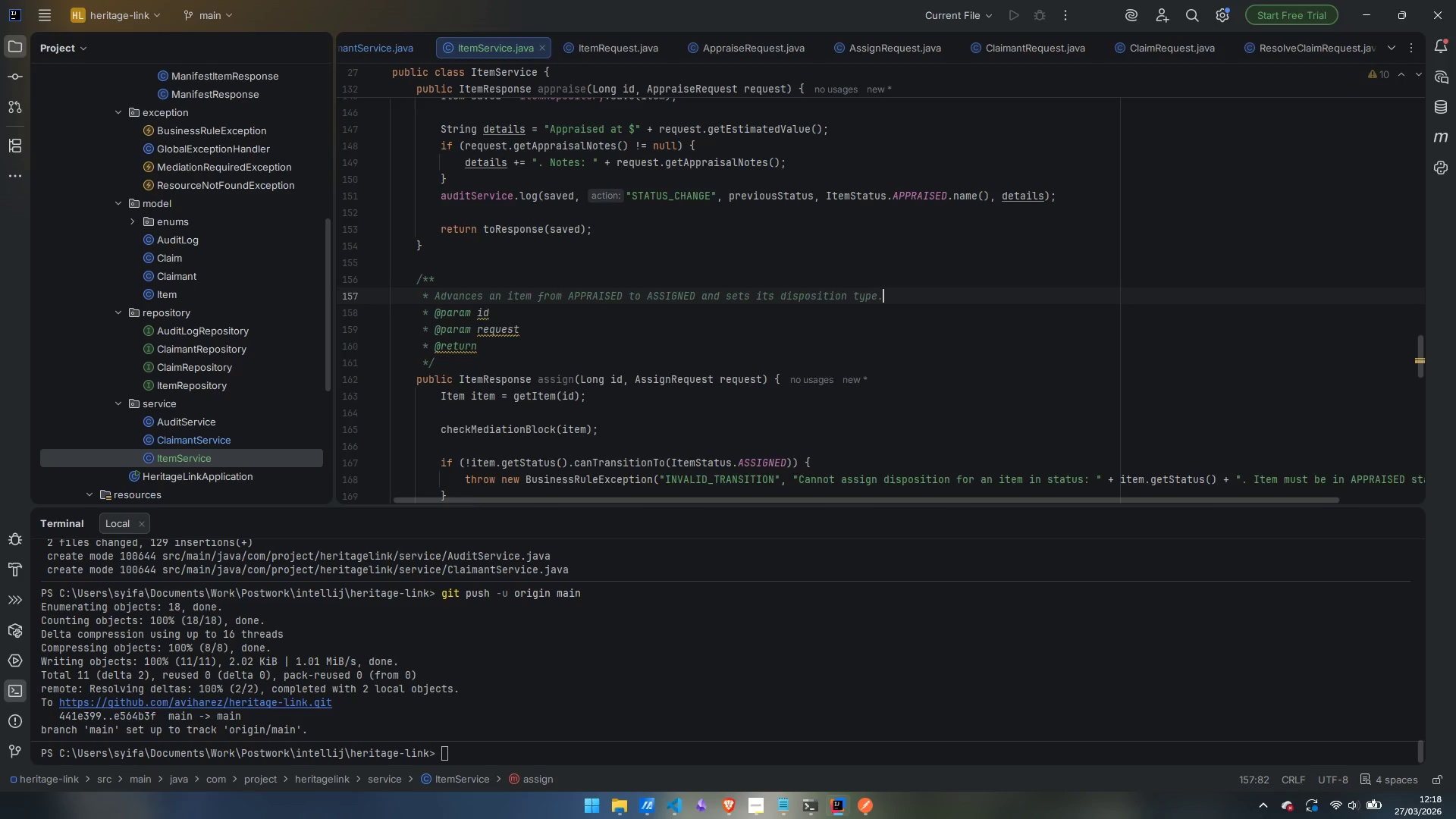 
 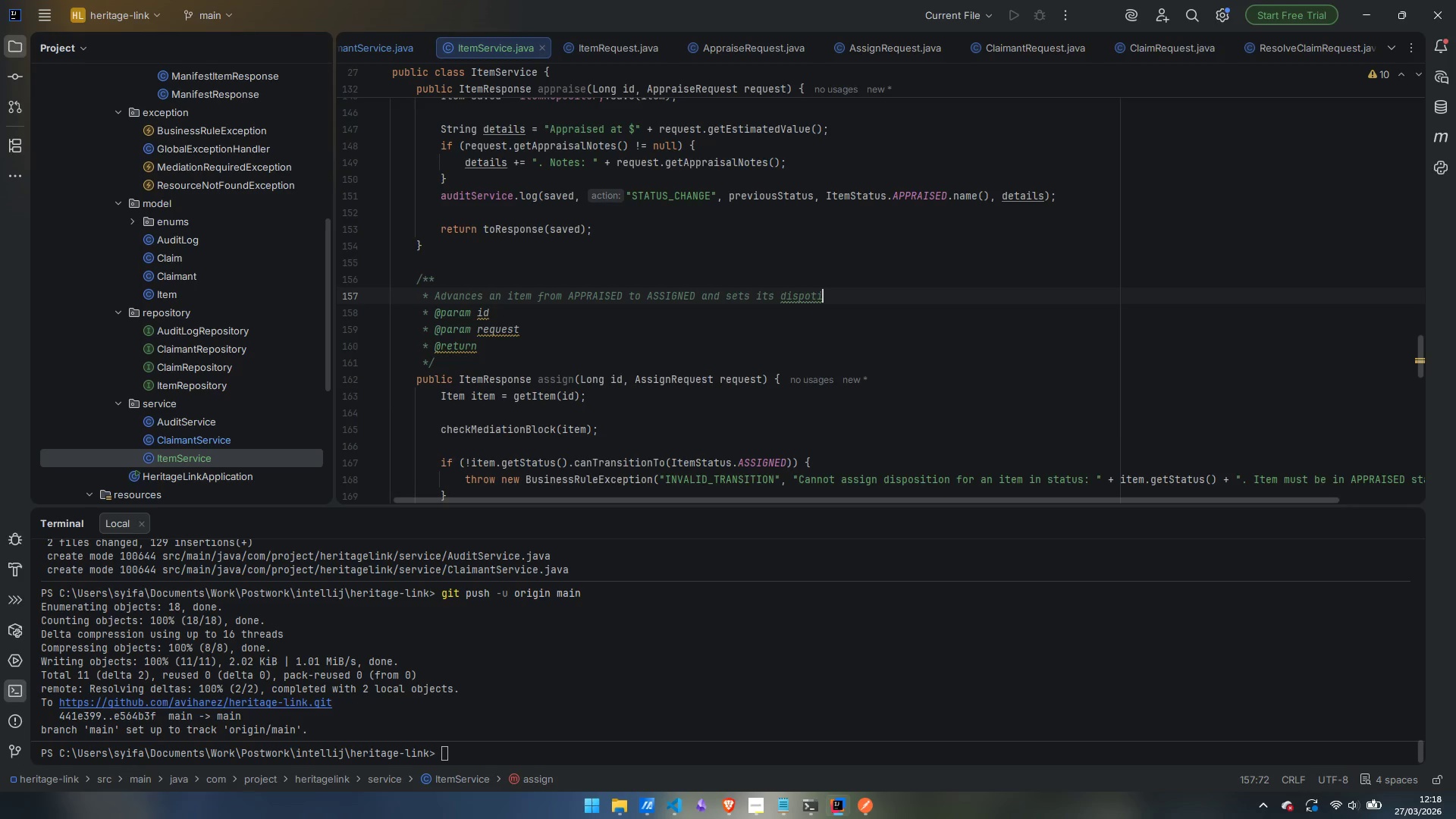 
key(Enter)
 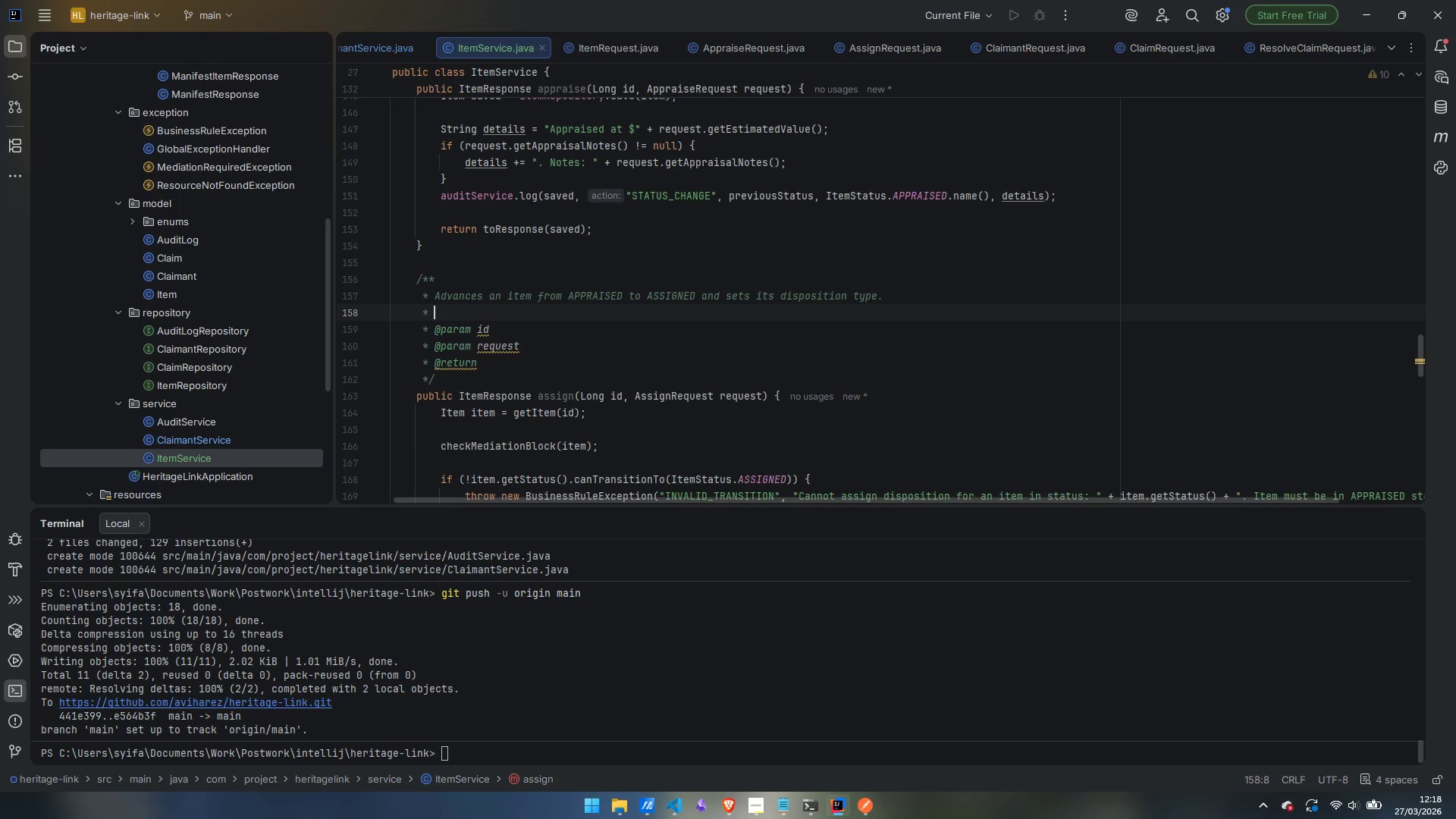 
type(Items detined for SALE m)
 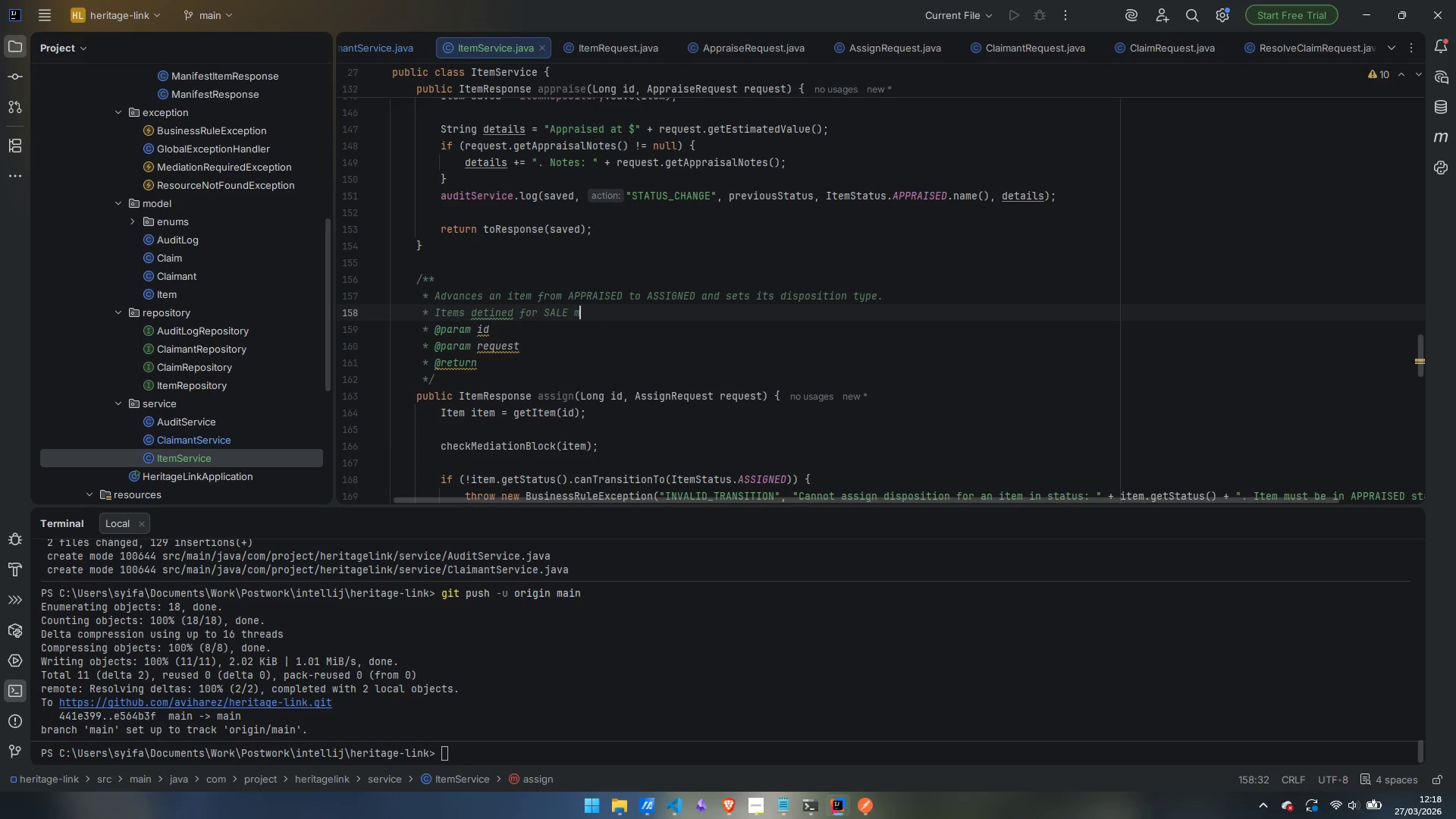 
key(Control+ArrowLeft)
 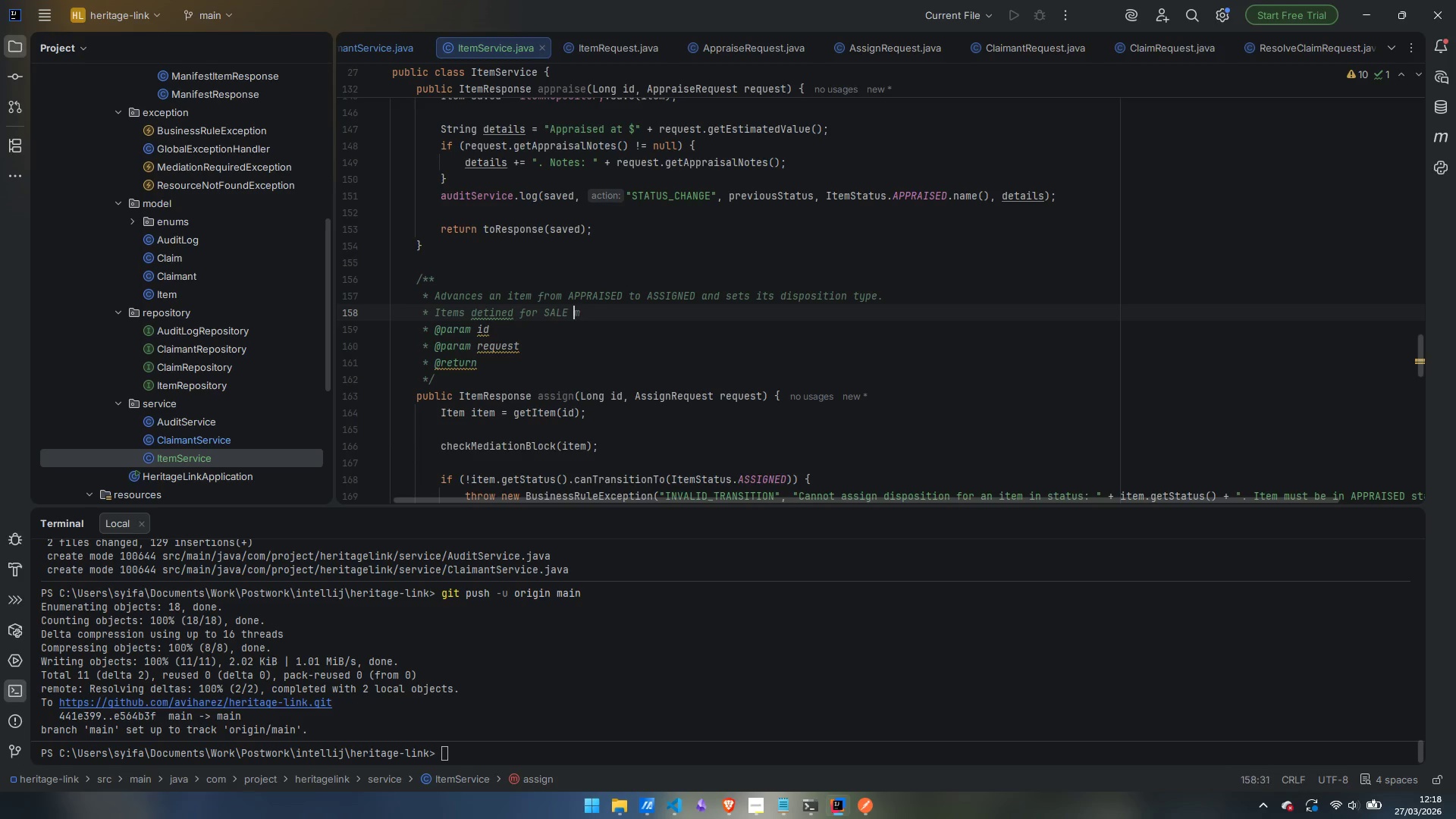 
key(Control+ArrowLeft)
 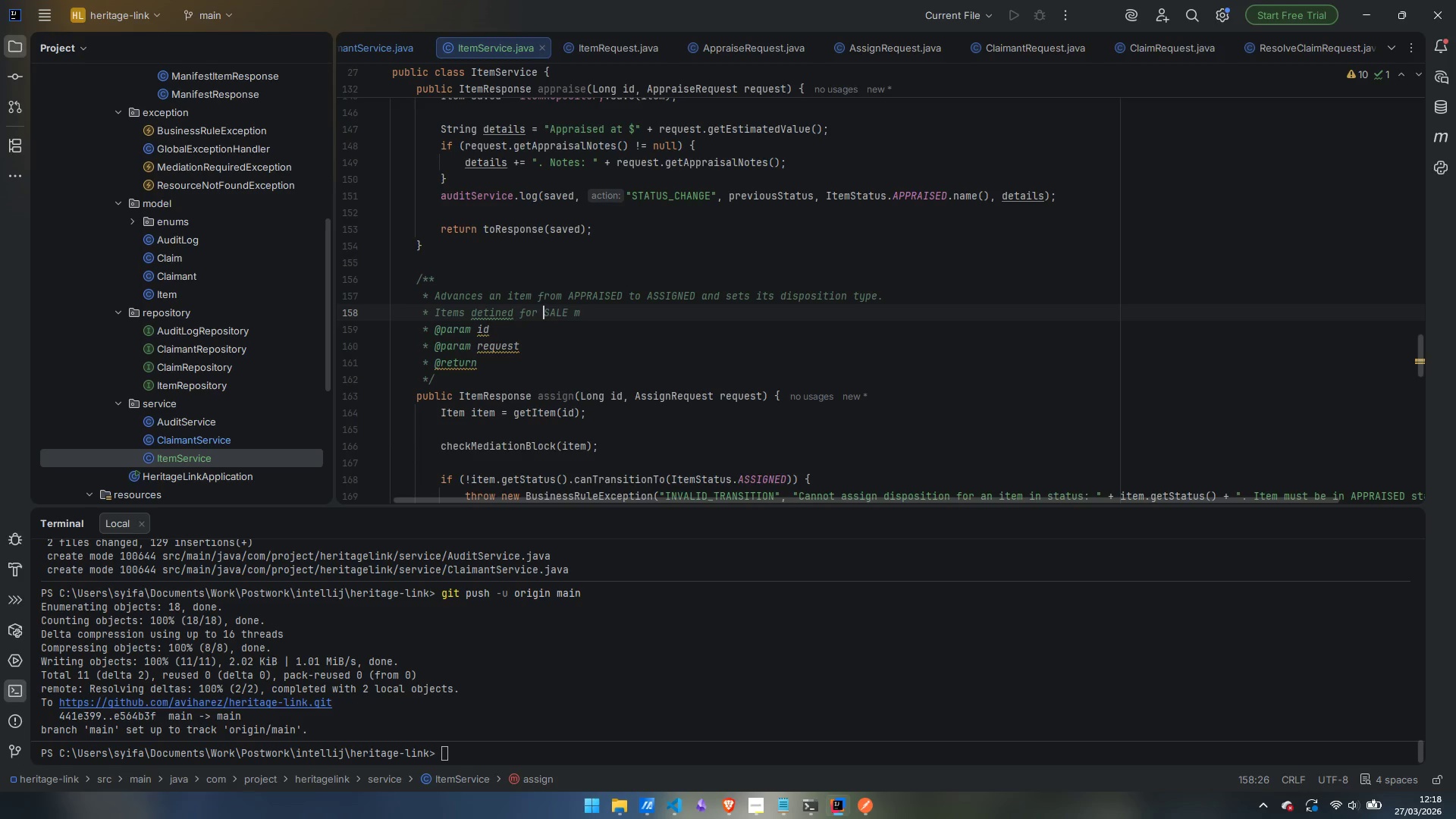 
key(Control+ArrowLeft)
 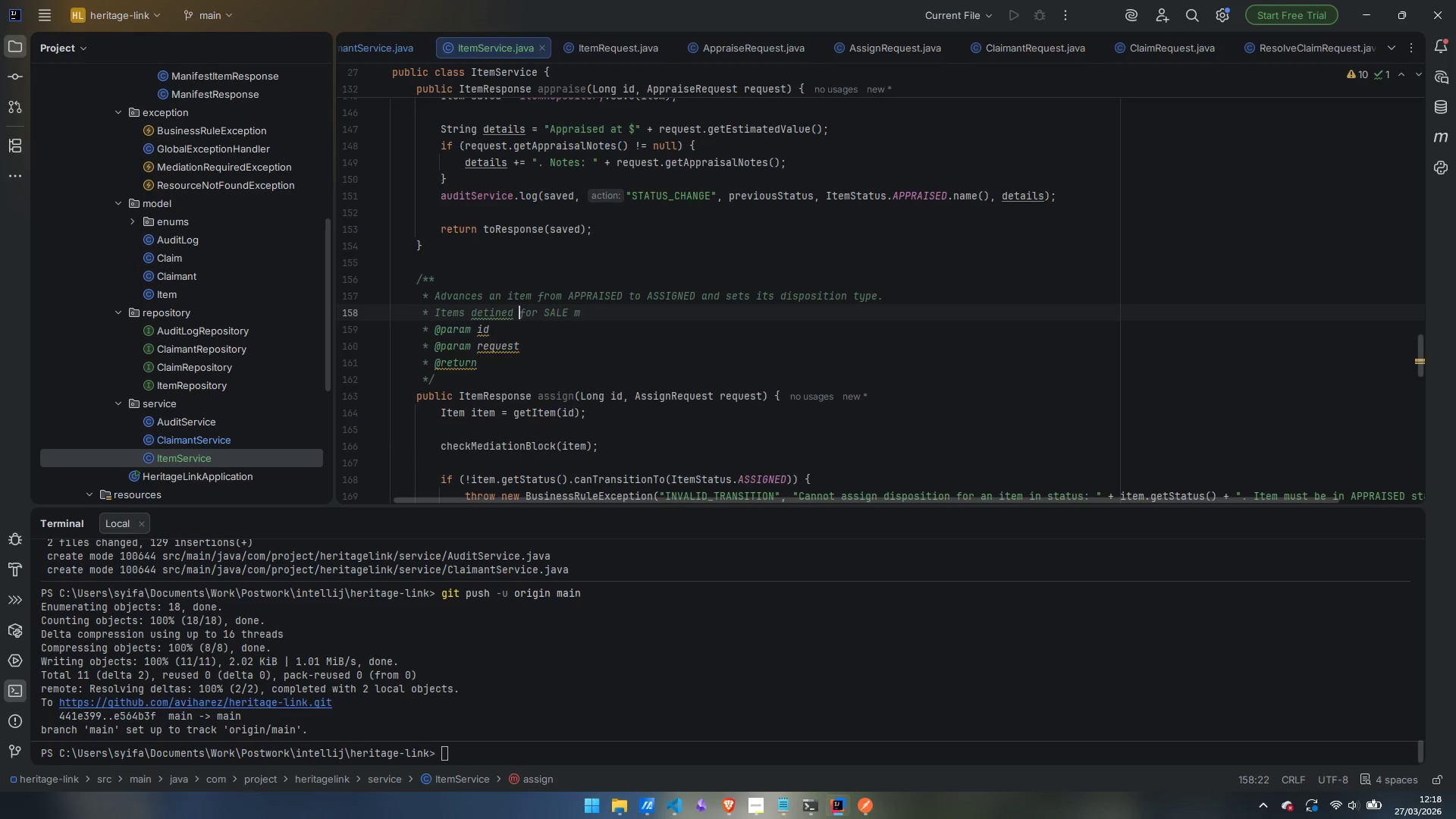 
key(Control+ArrowLeft)
 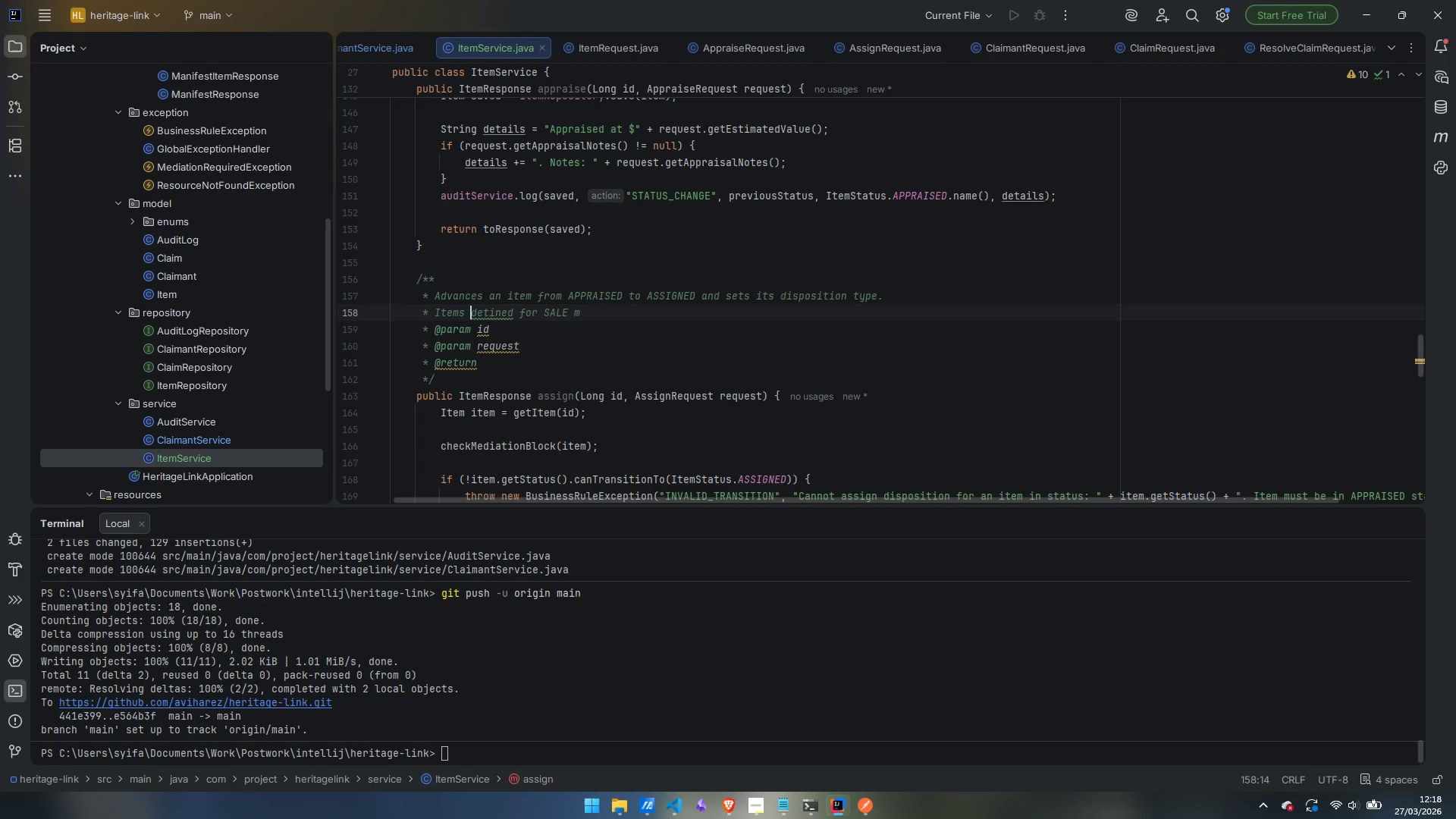 
key(ArrowRight)
 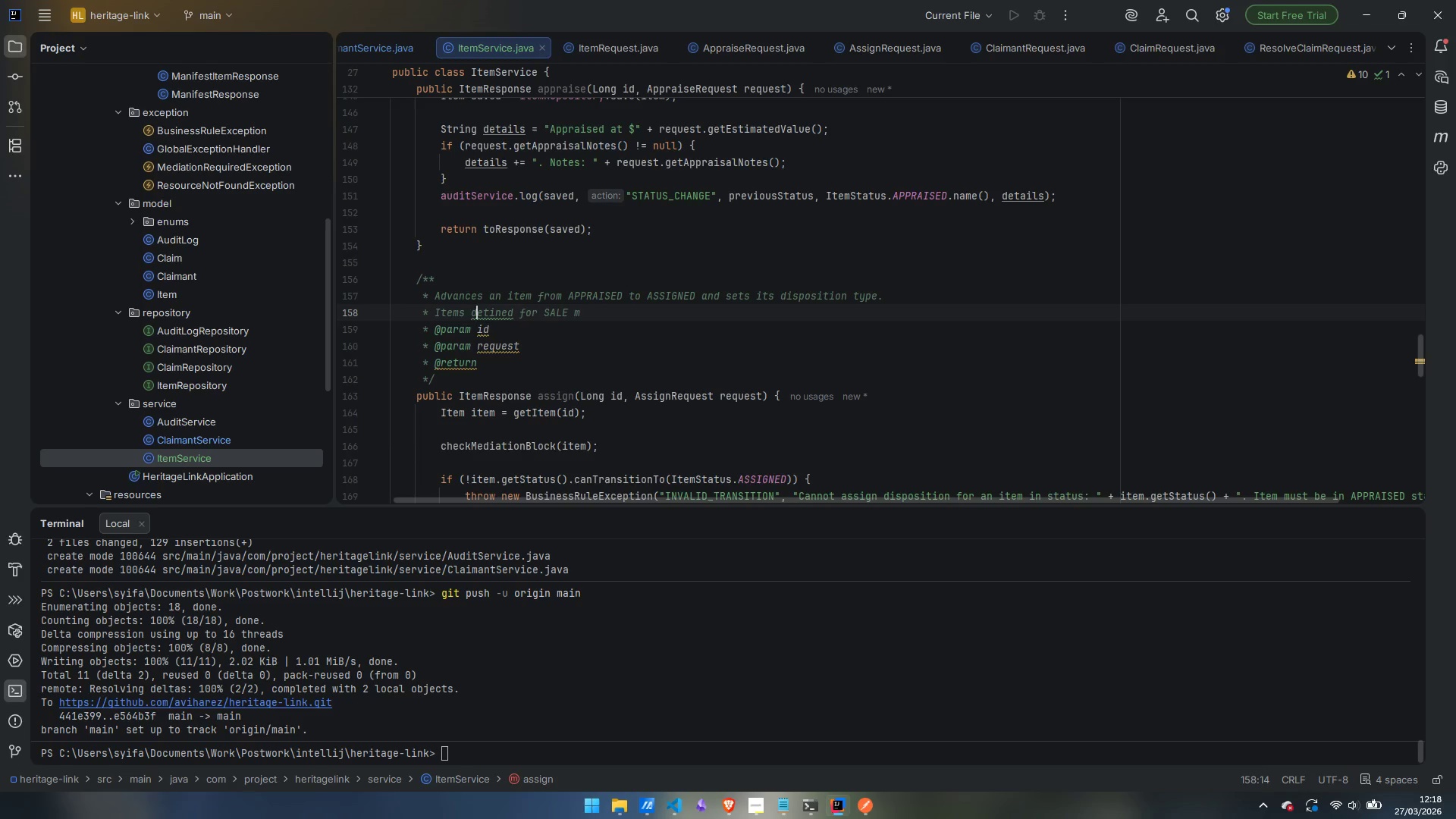 
key(ArrowRight)
 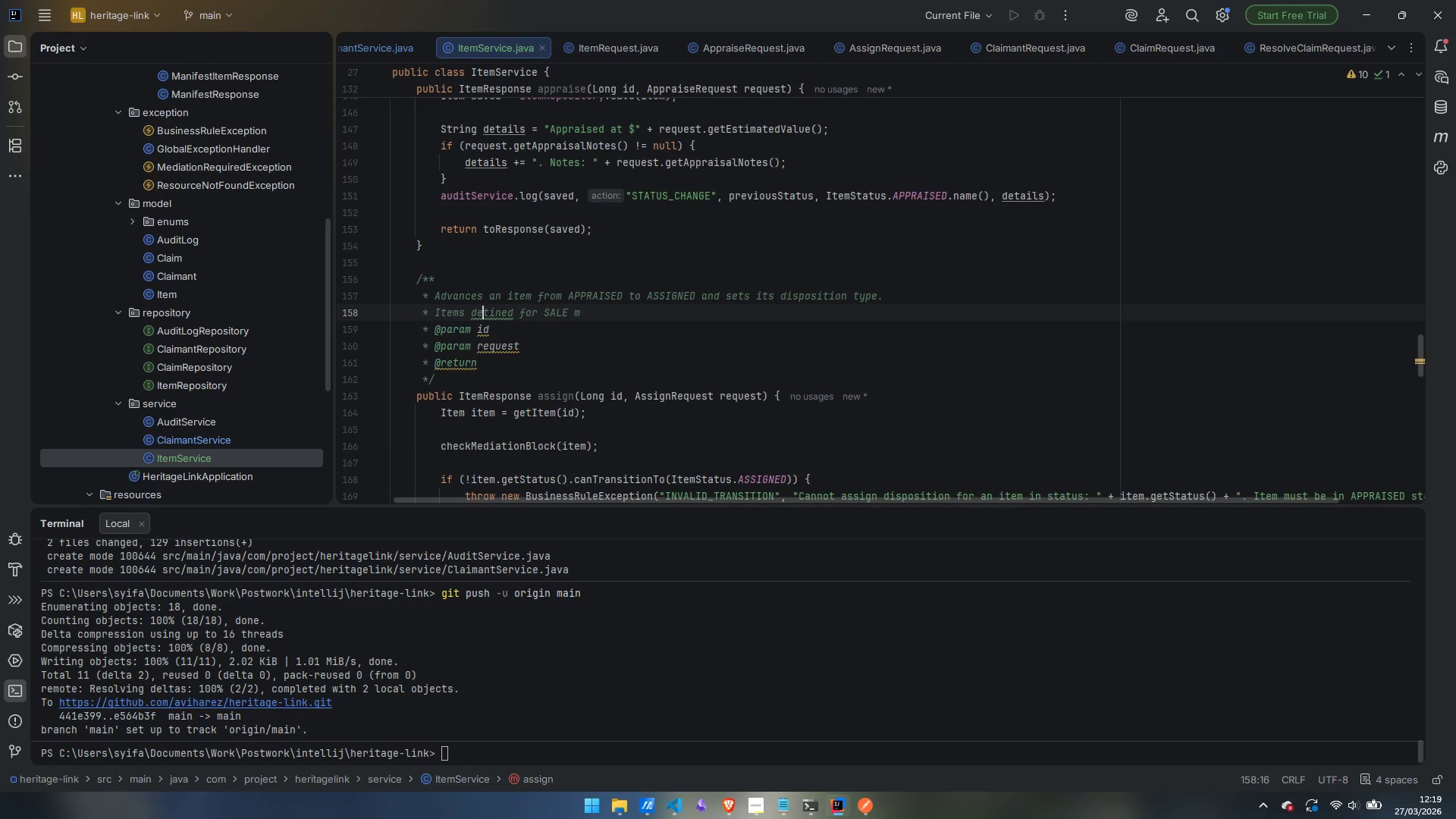 
key(S)
 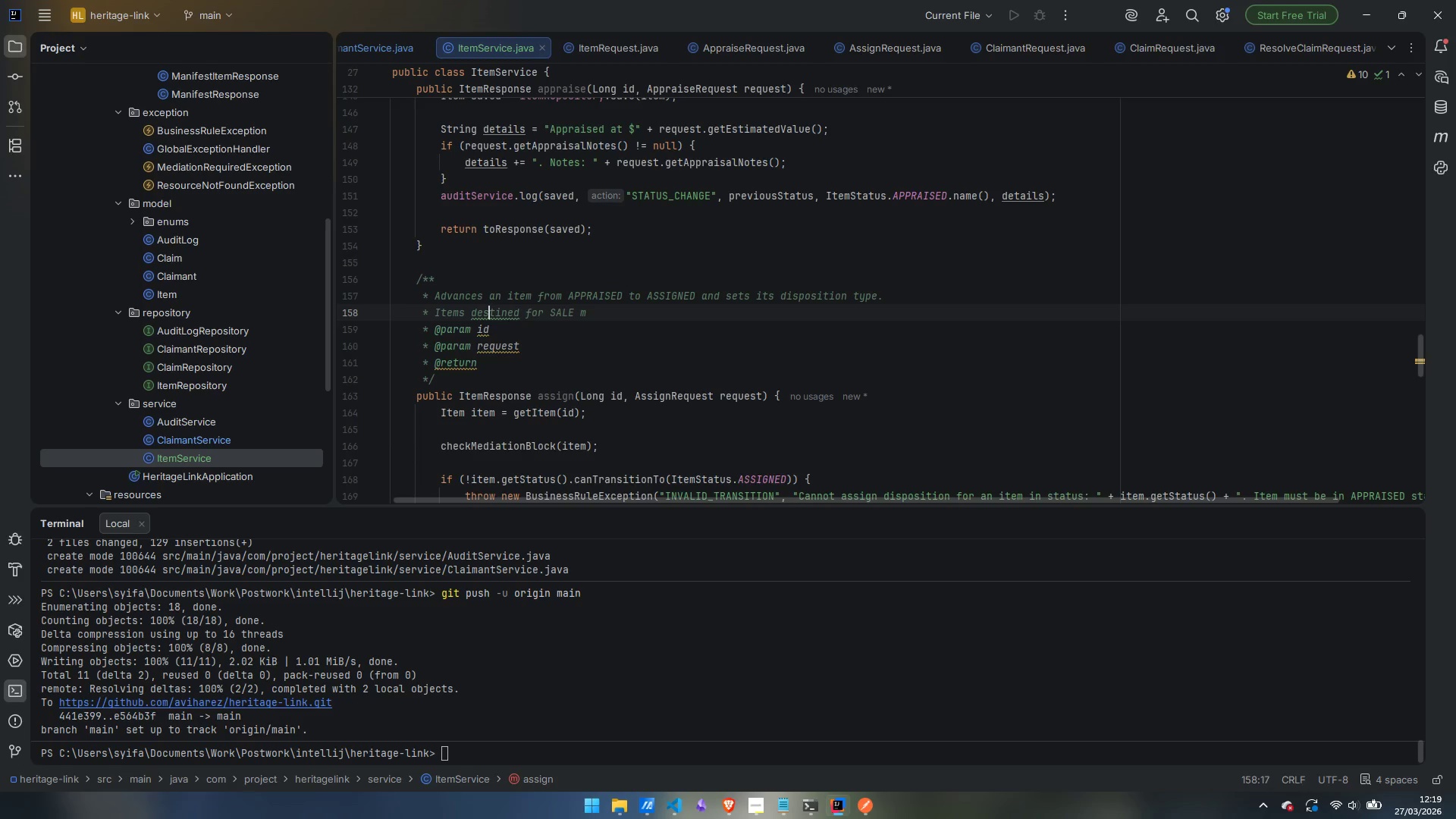 
key(Control+ArrowRight)
 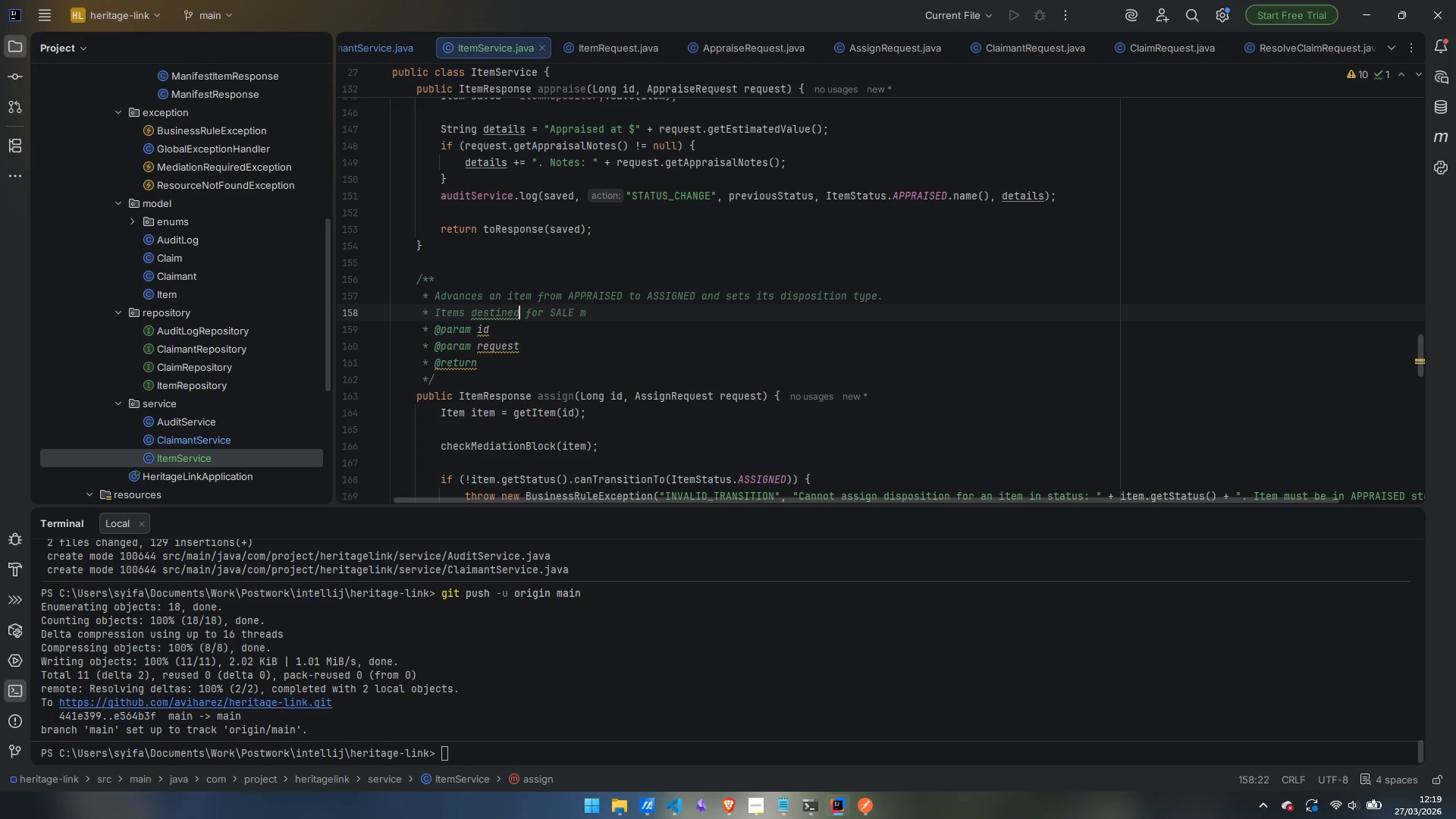 
key(Control+ArrowRight)
 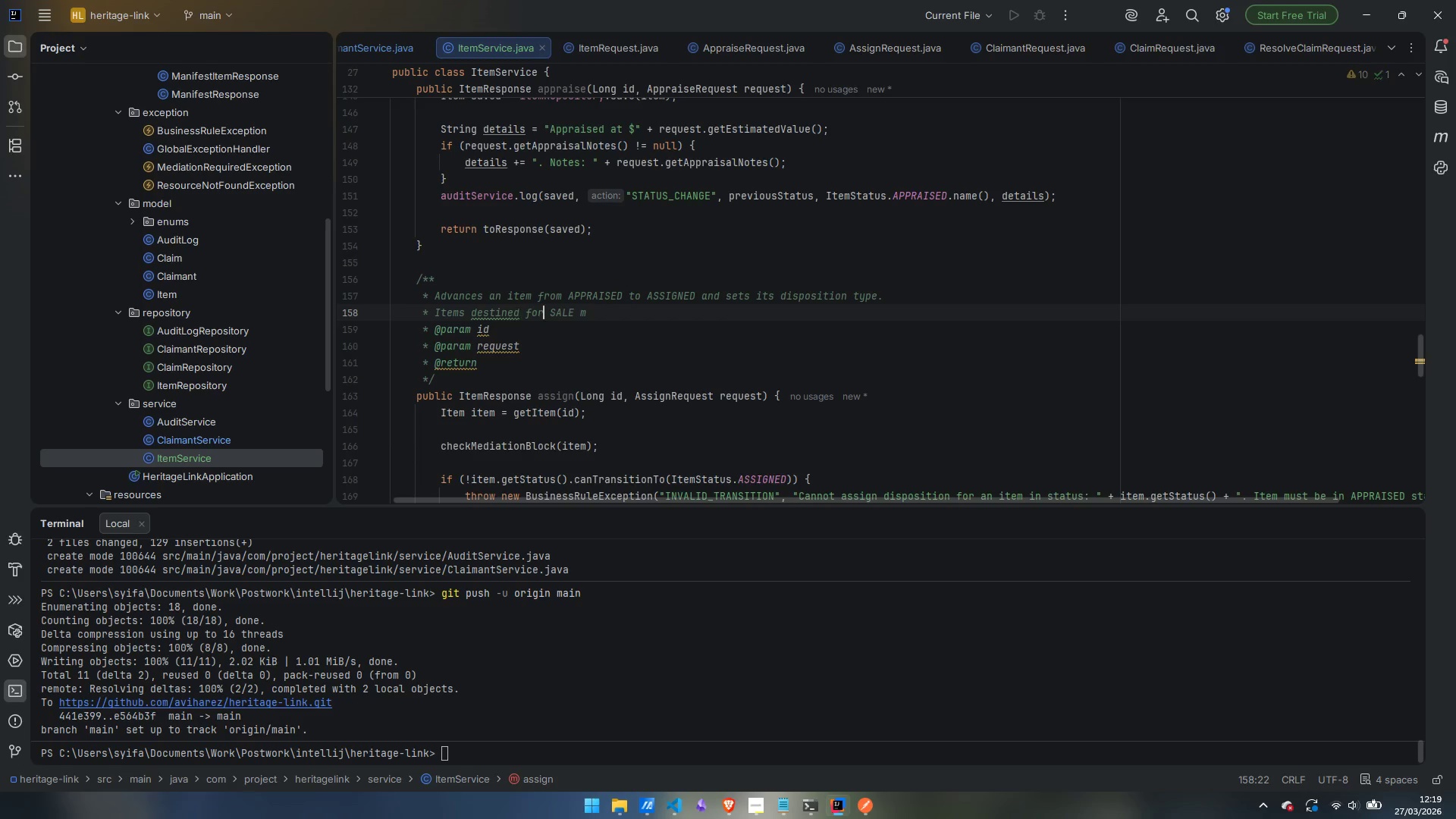 
key(Control+ArrowRight)
 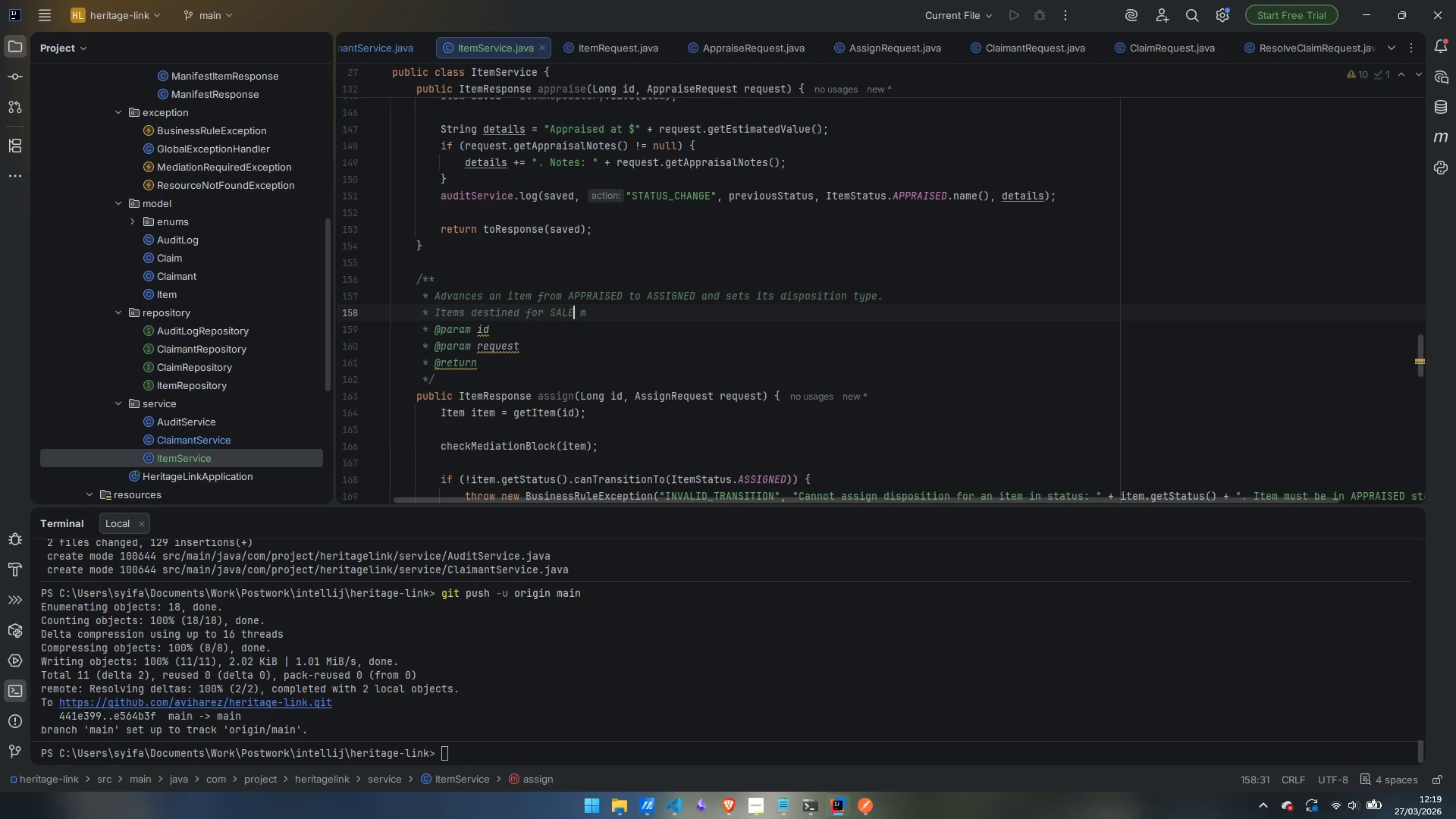 
key(Control+ControlLeft)
 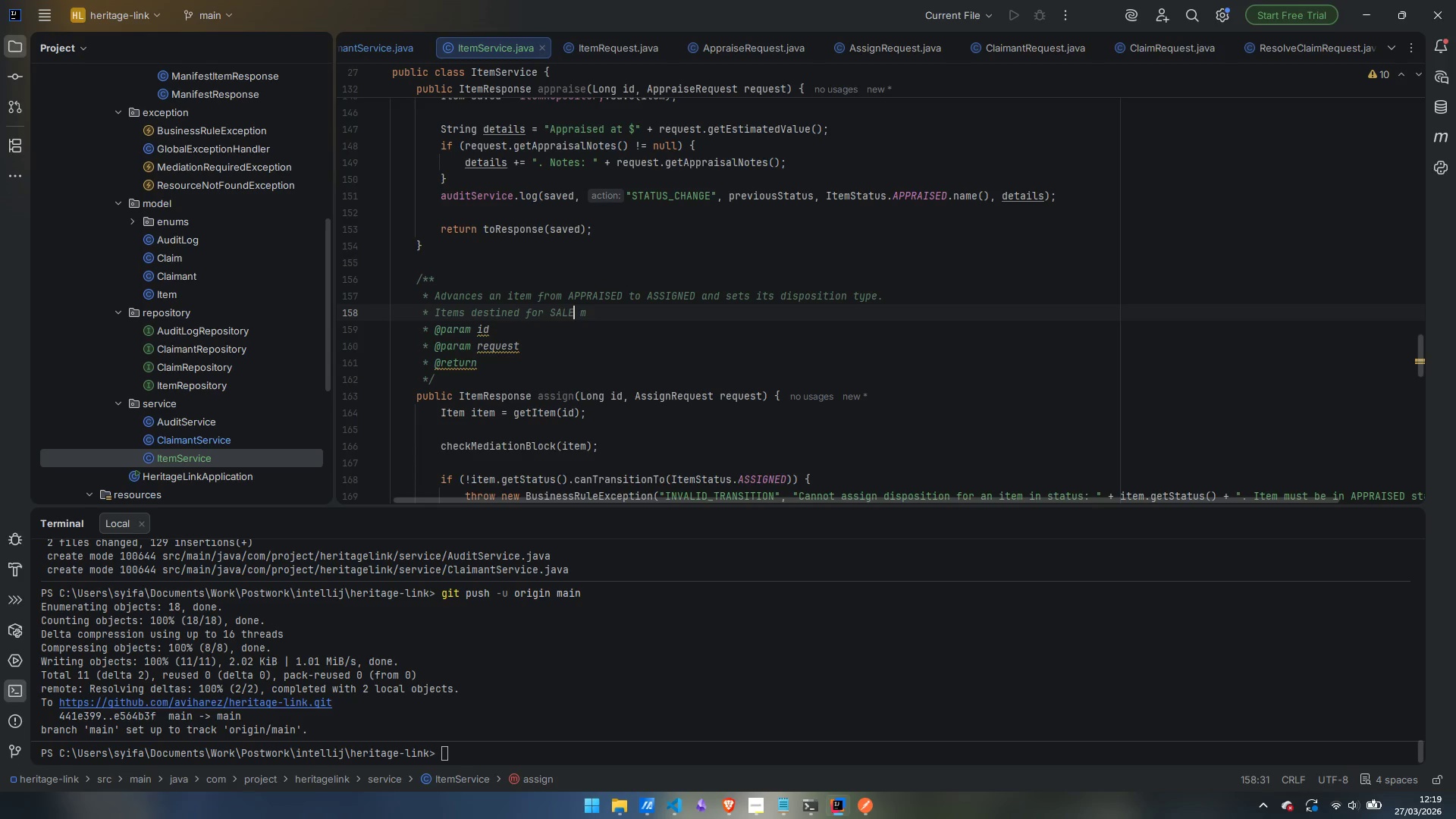 
key(Control+ArrowRight)
 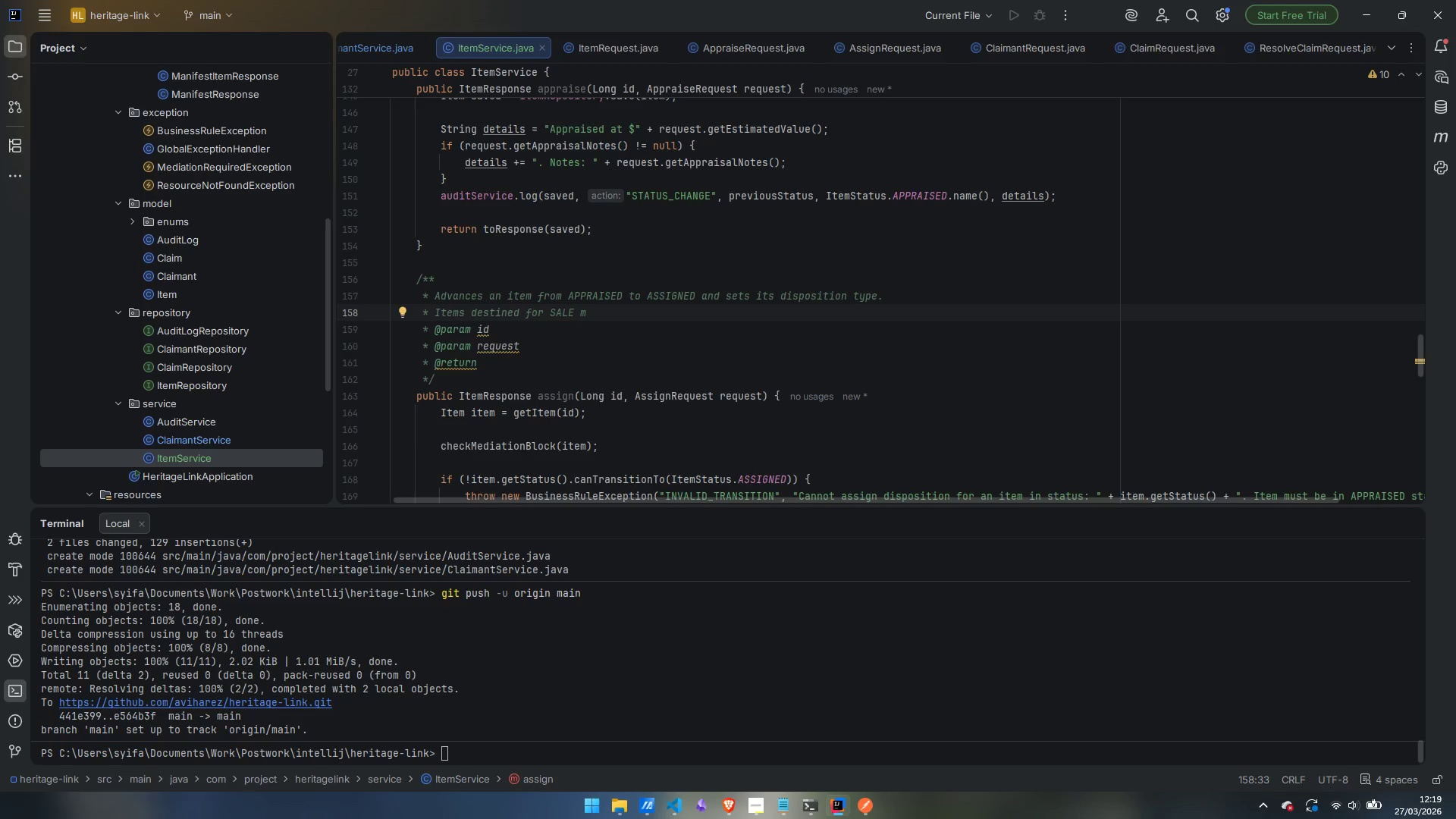 
type(ust be )
key(Backspace)
key(Backspace)
key(Backspace)
type(have an appraisal value gra)
key(Backspace)
type(eater than $0.)
 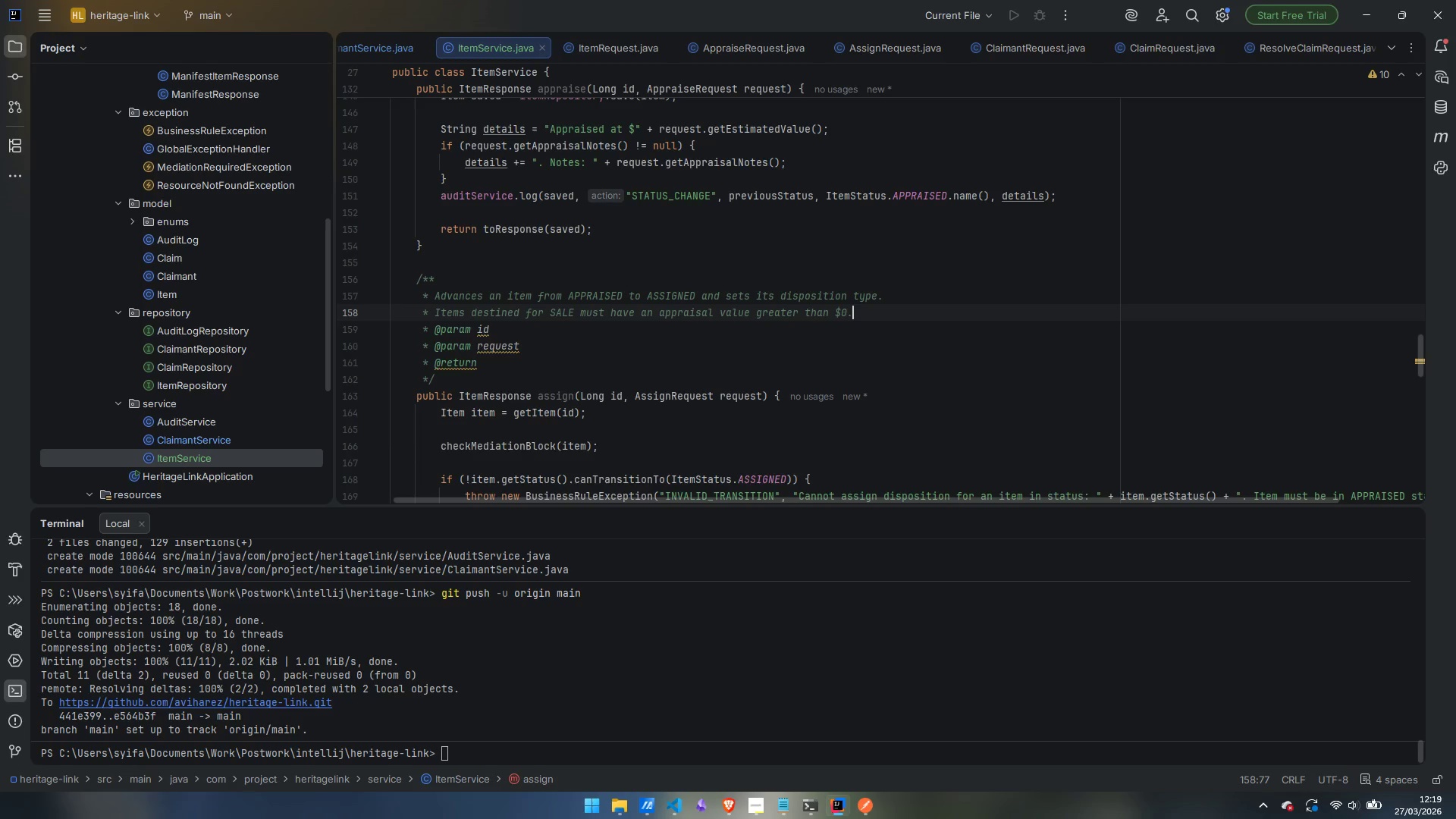 
key(ArrowDown)
 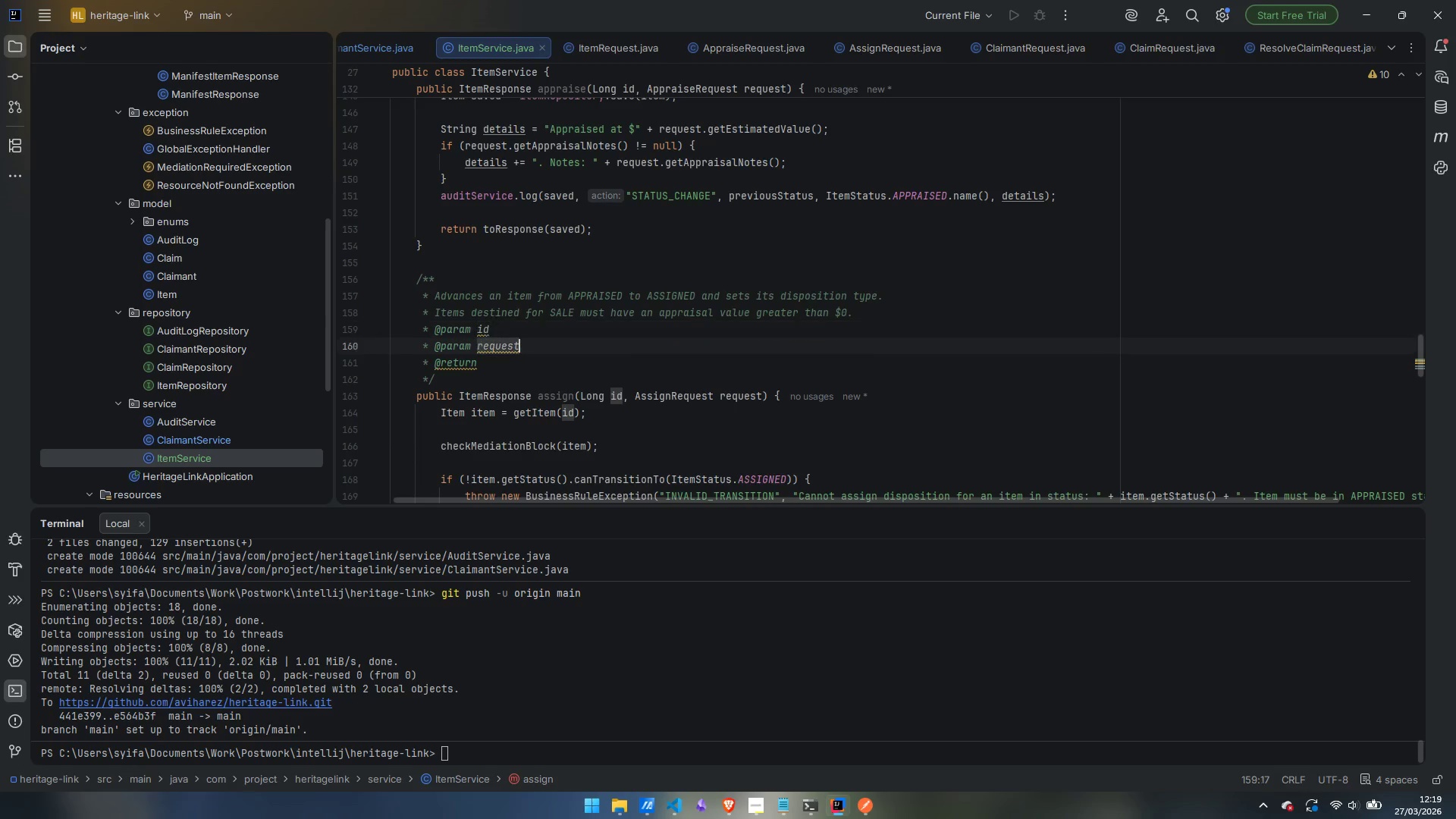 
key(ArrowDown)
 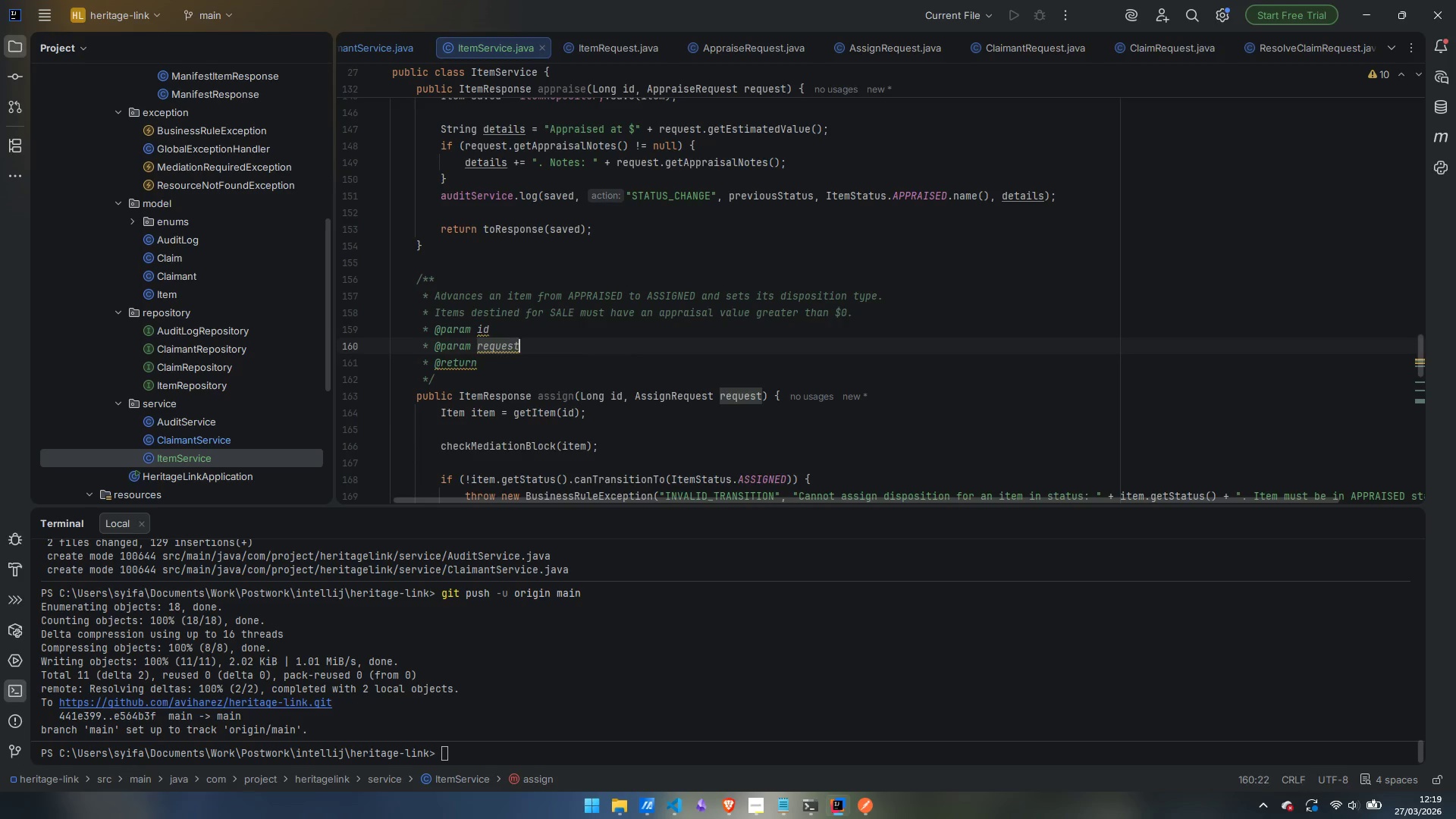 
key(ArrowDown)
 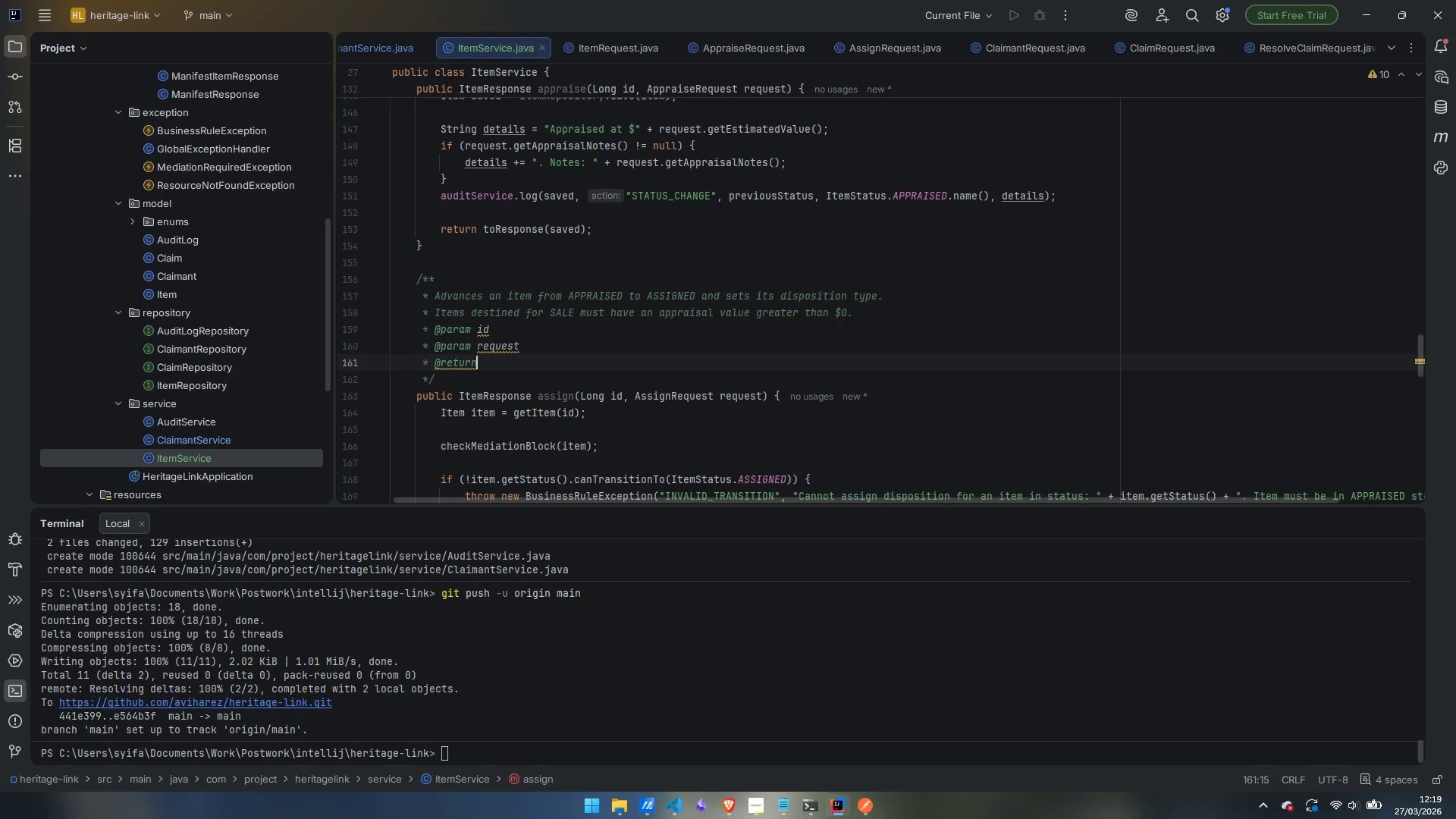 
key(Shift+ArrowUp)
 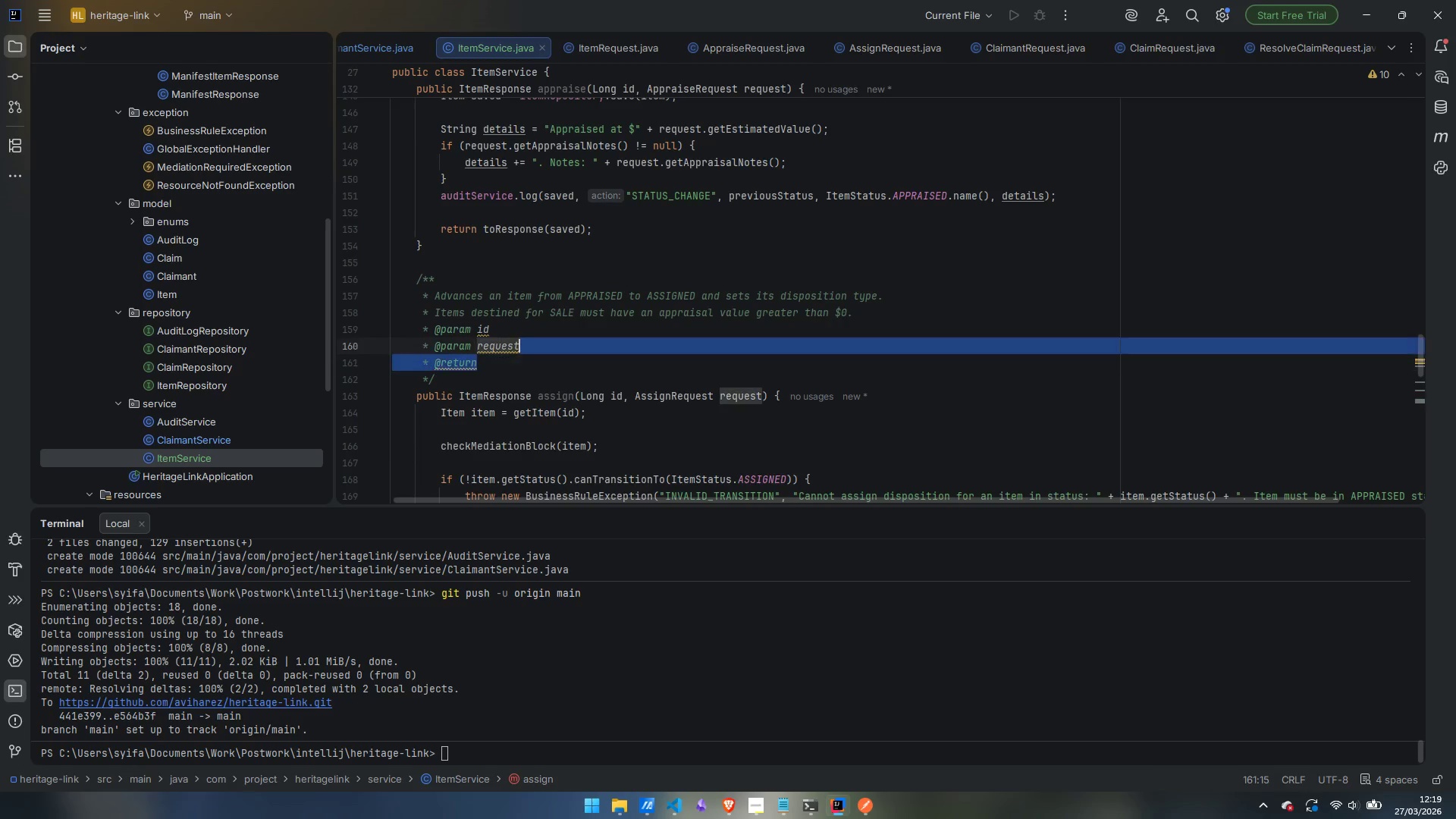 
key(Shift+ArrowUp)
 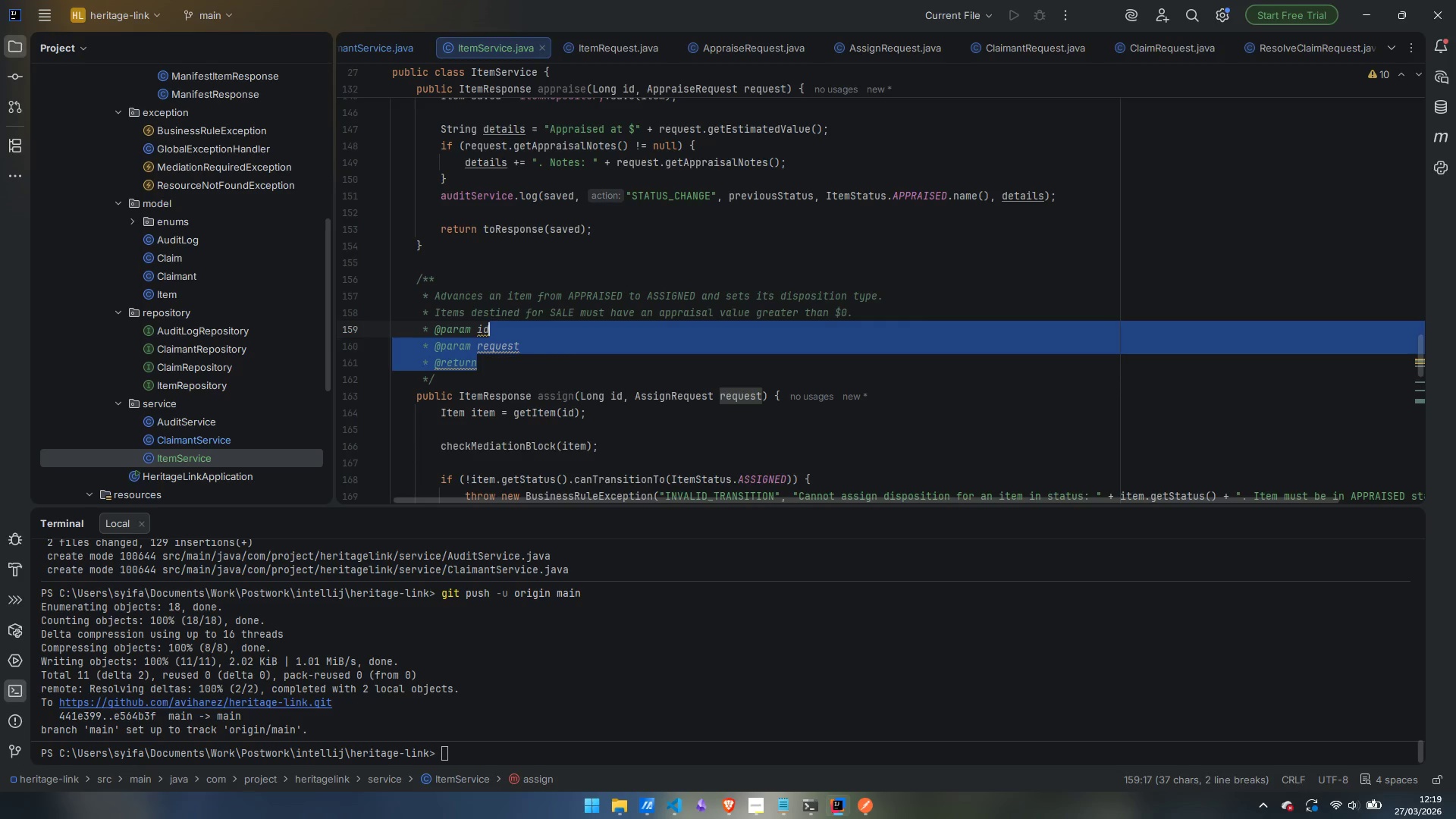 
key(Control+Backspace)
 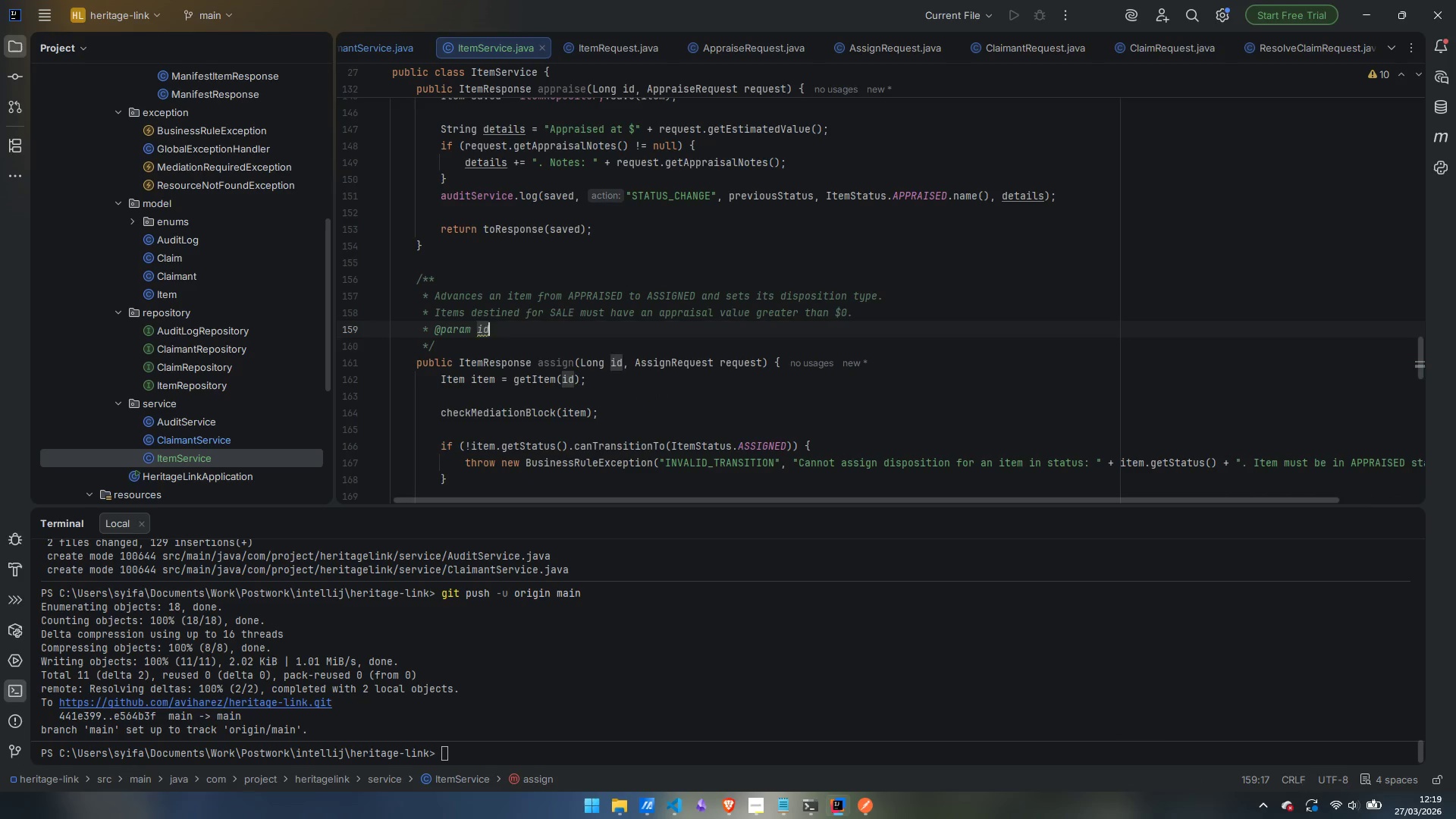 
key(Control+Backspace)
 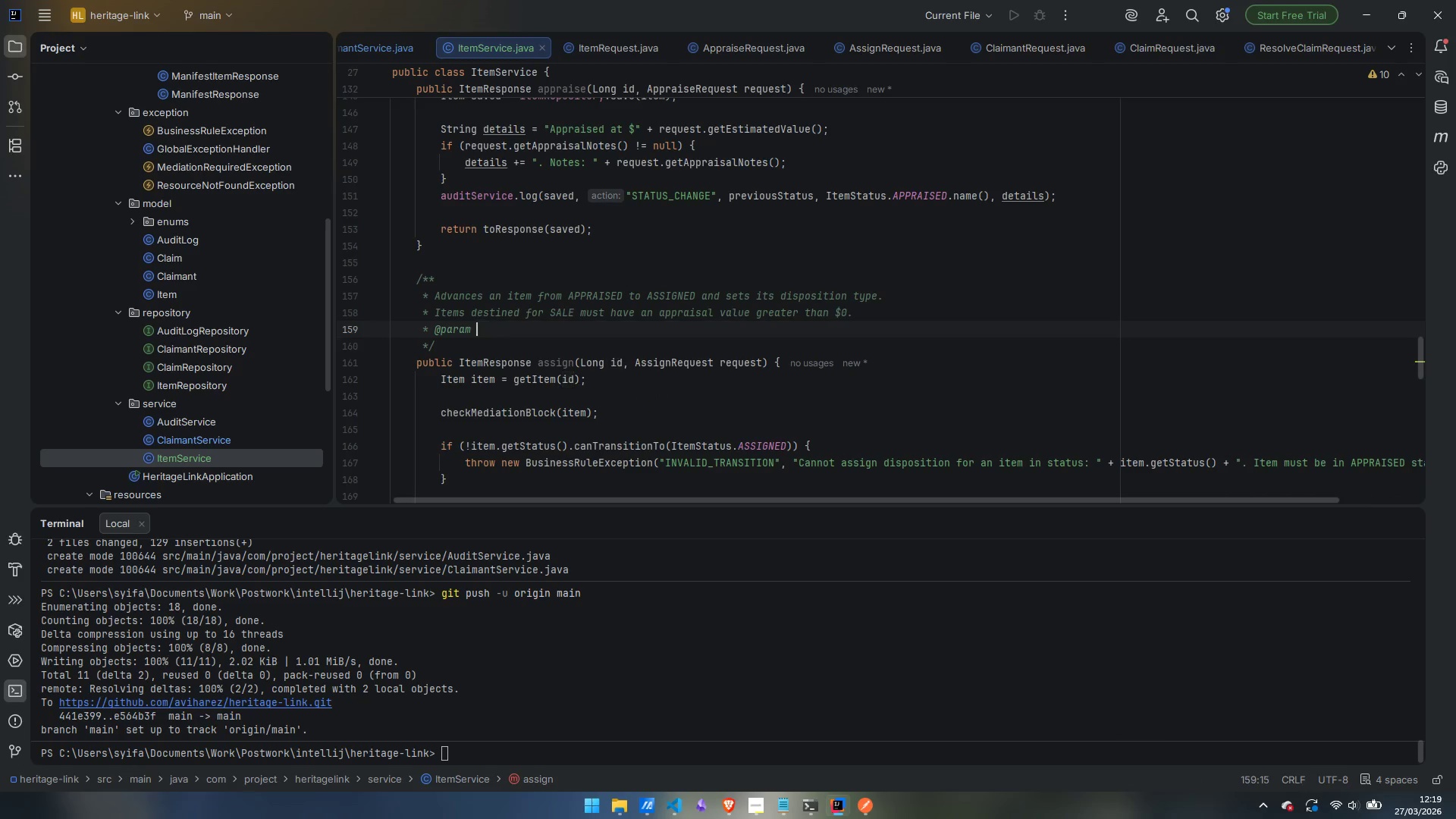 
key(Control+Backspace)
 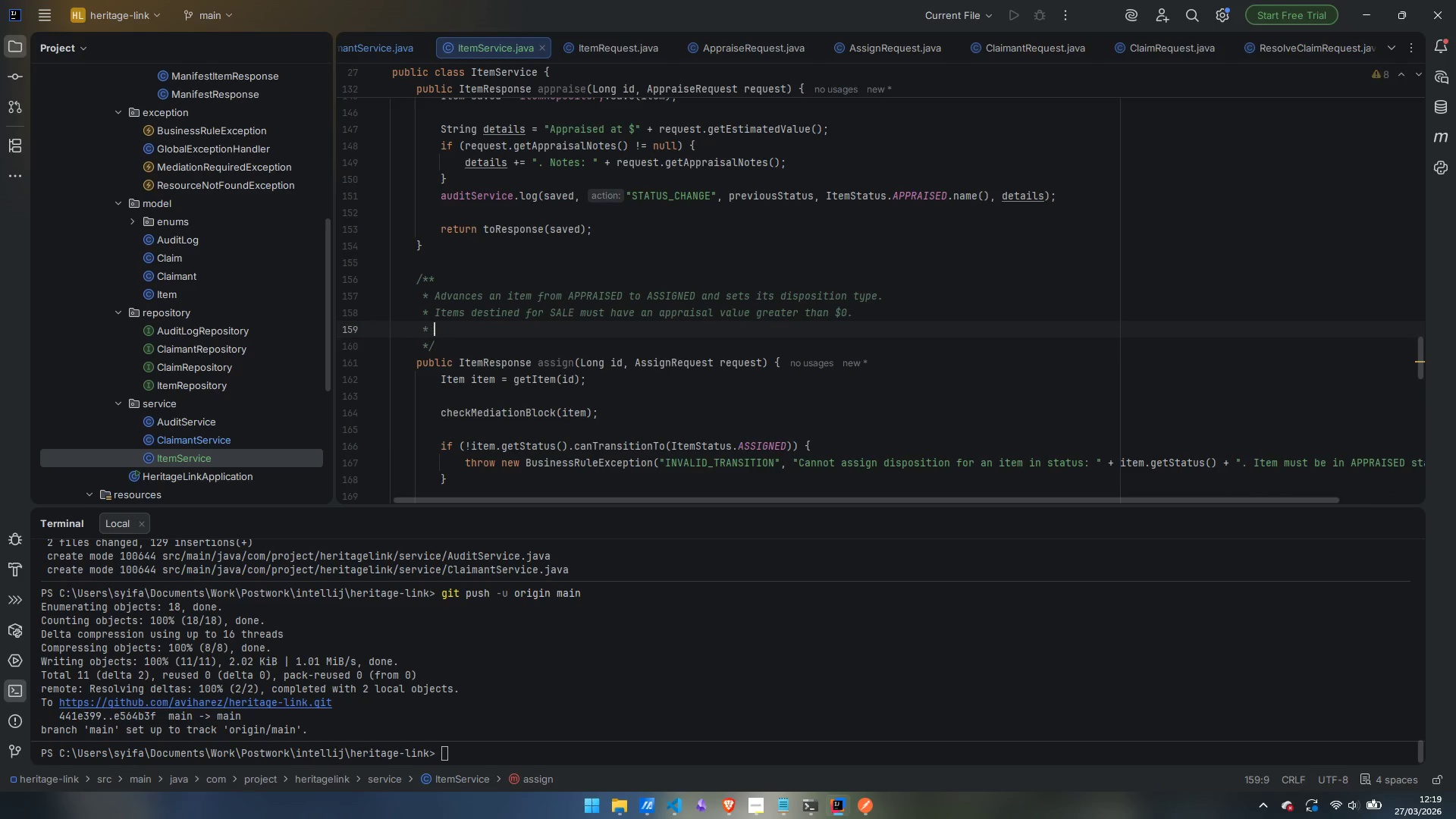 
key(Control+Backspace)
 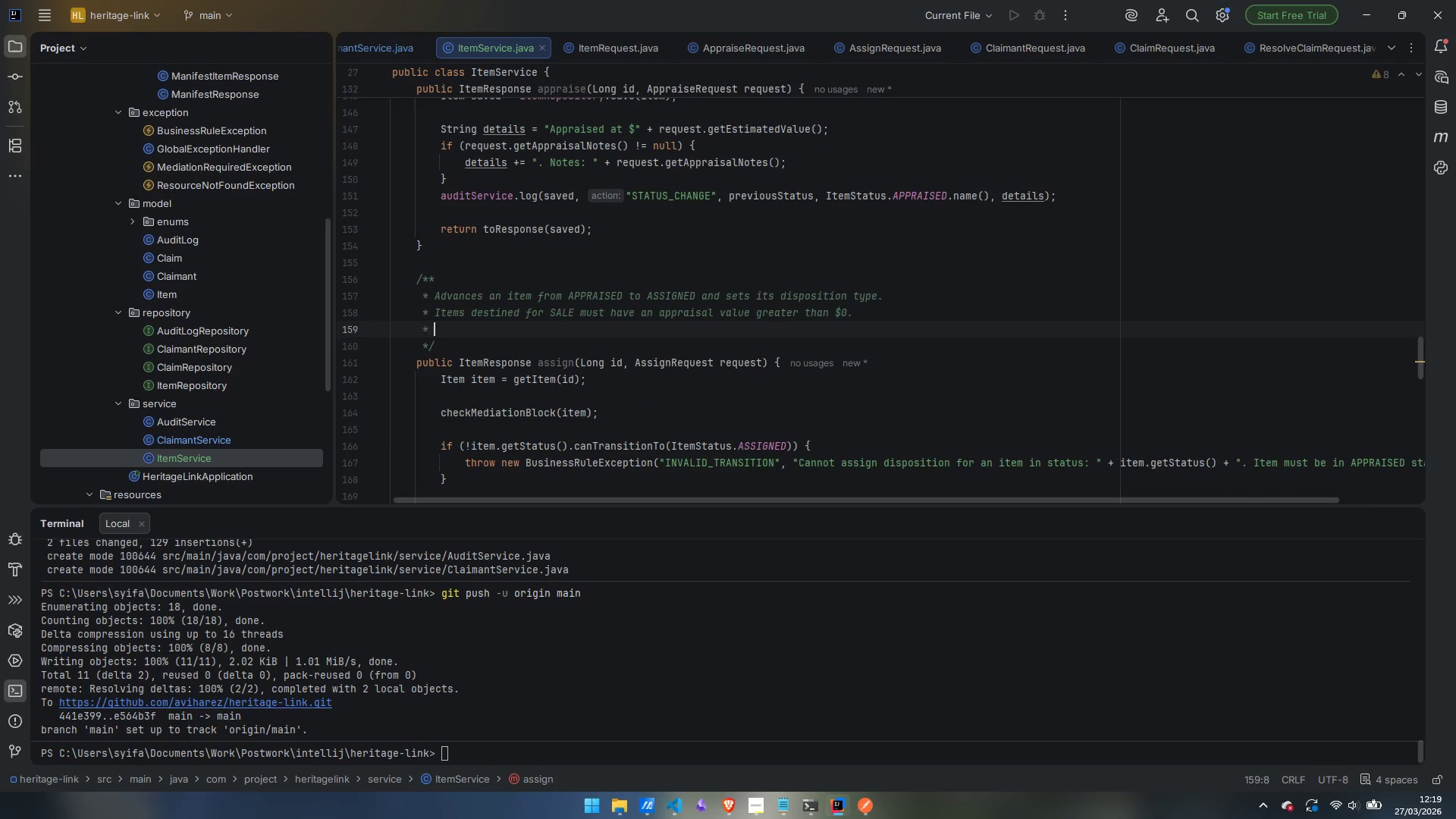 
key(Control+Backspace)
 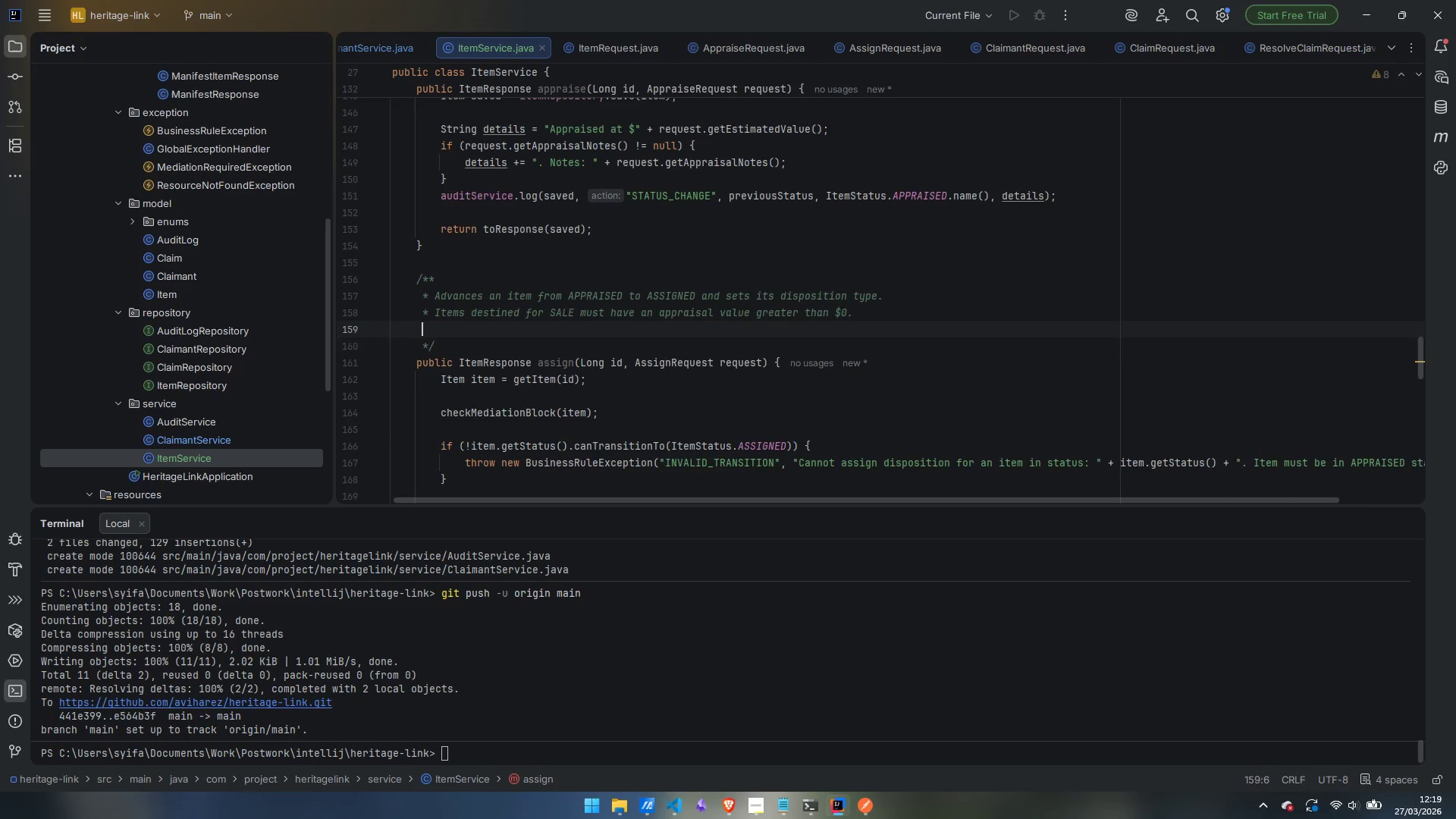 
key(Control+Backspace)
 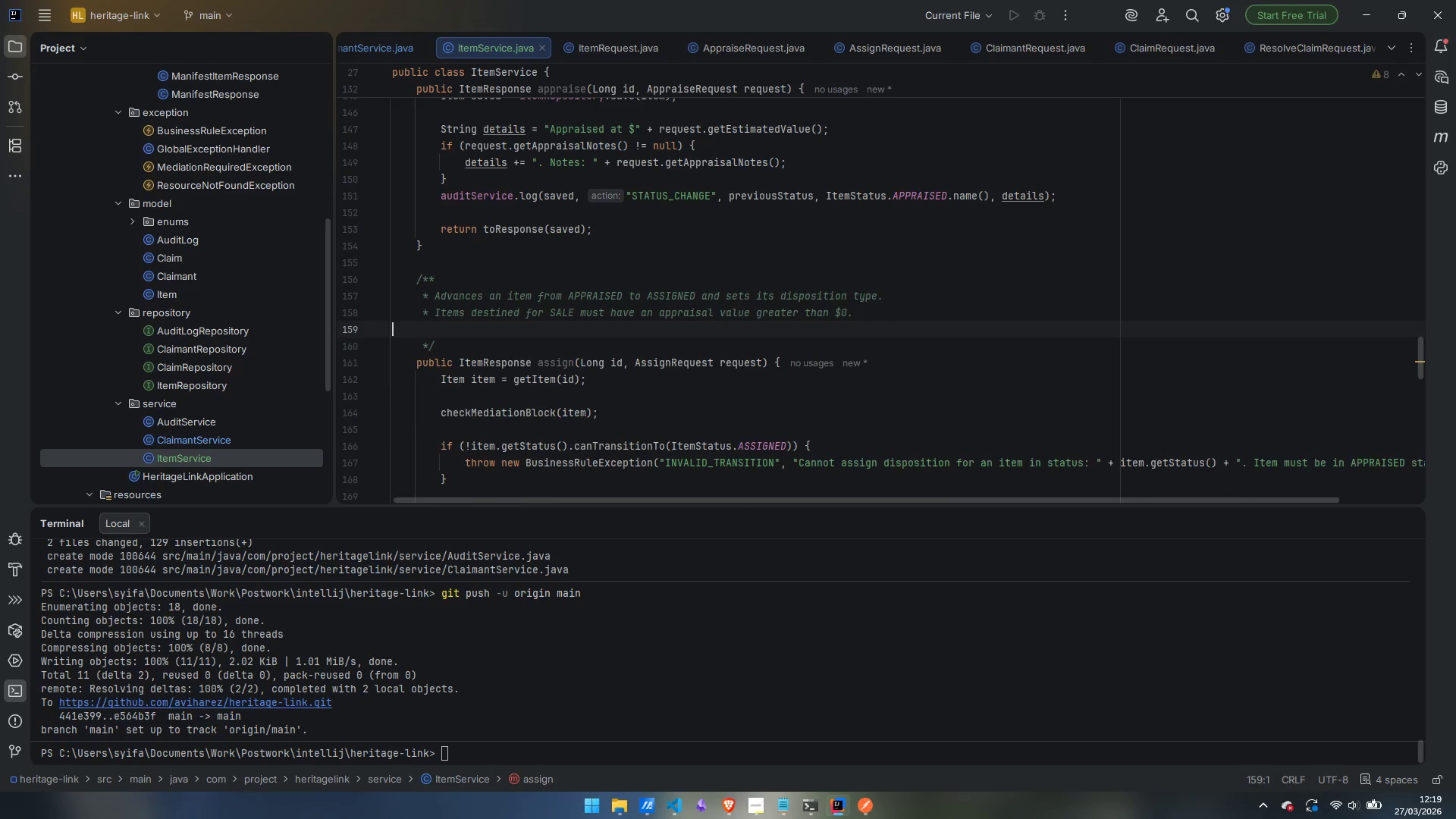 
key(Control+Backspace)
 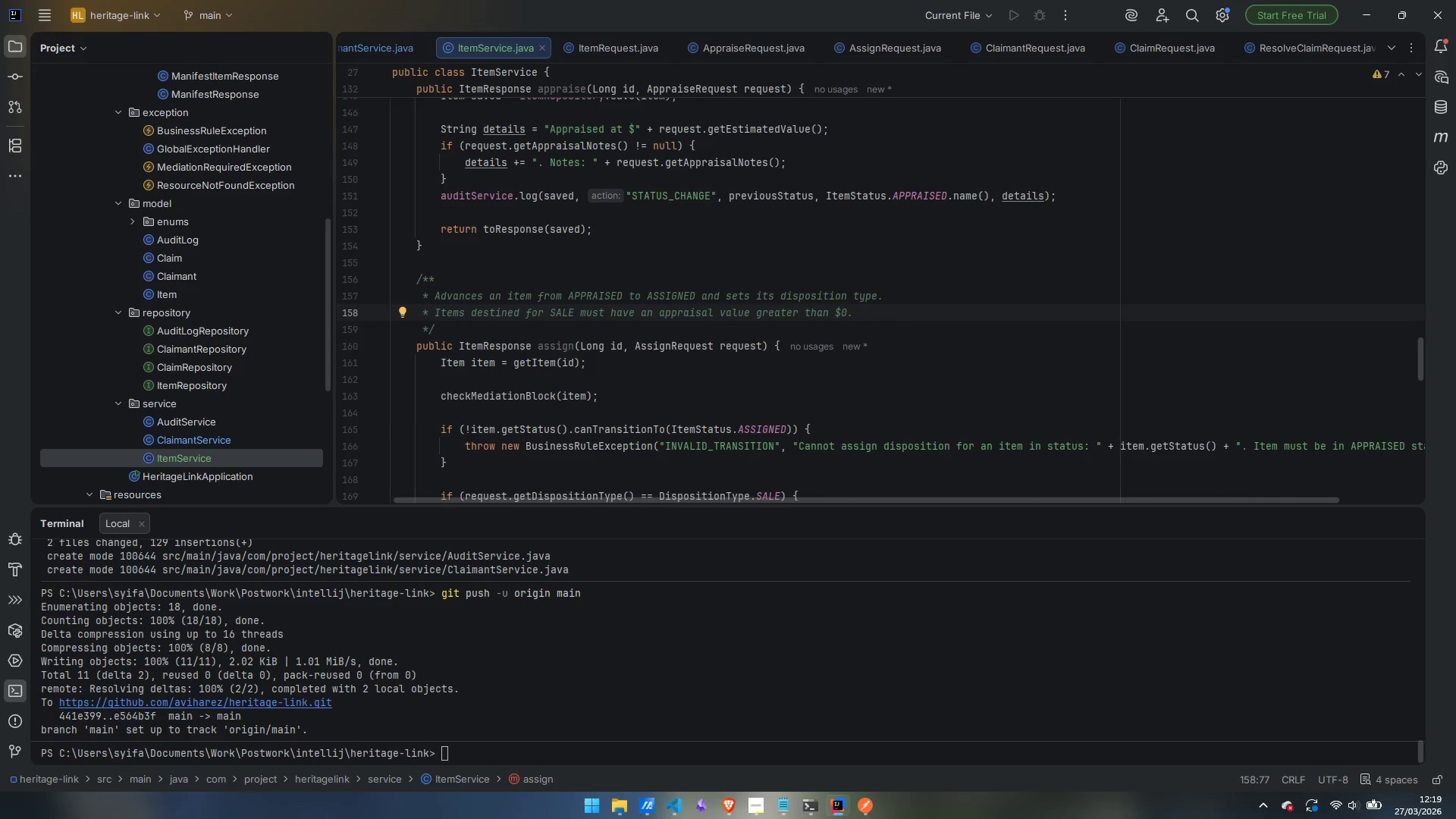 
scroll: coordinate [647, 234], scroll_direction: down, amount: 11.0
 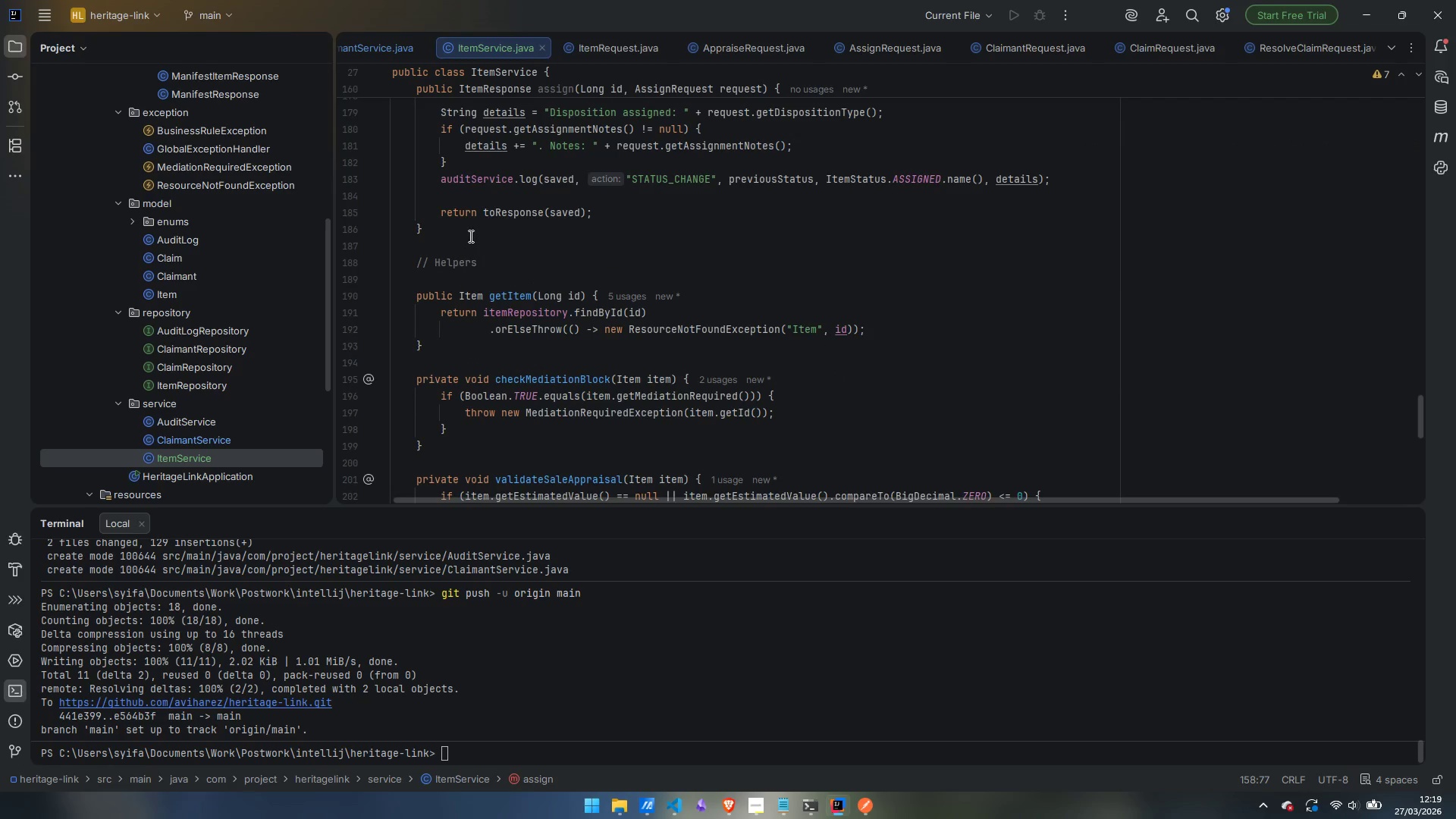 
left_click([464, 226])
 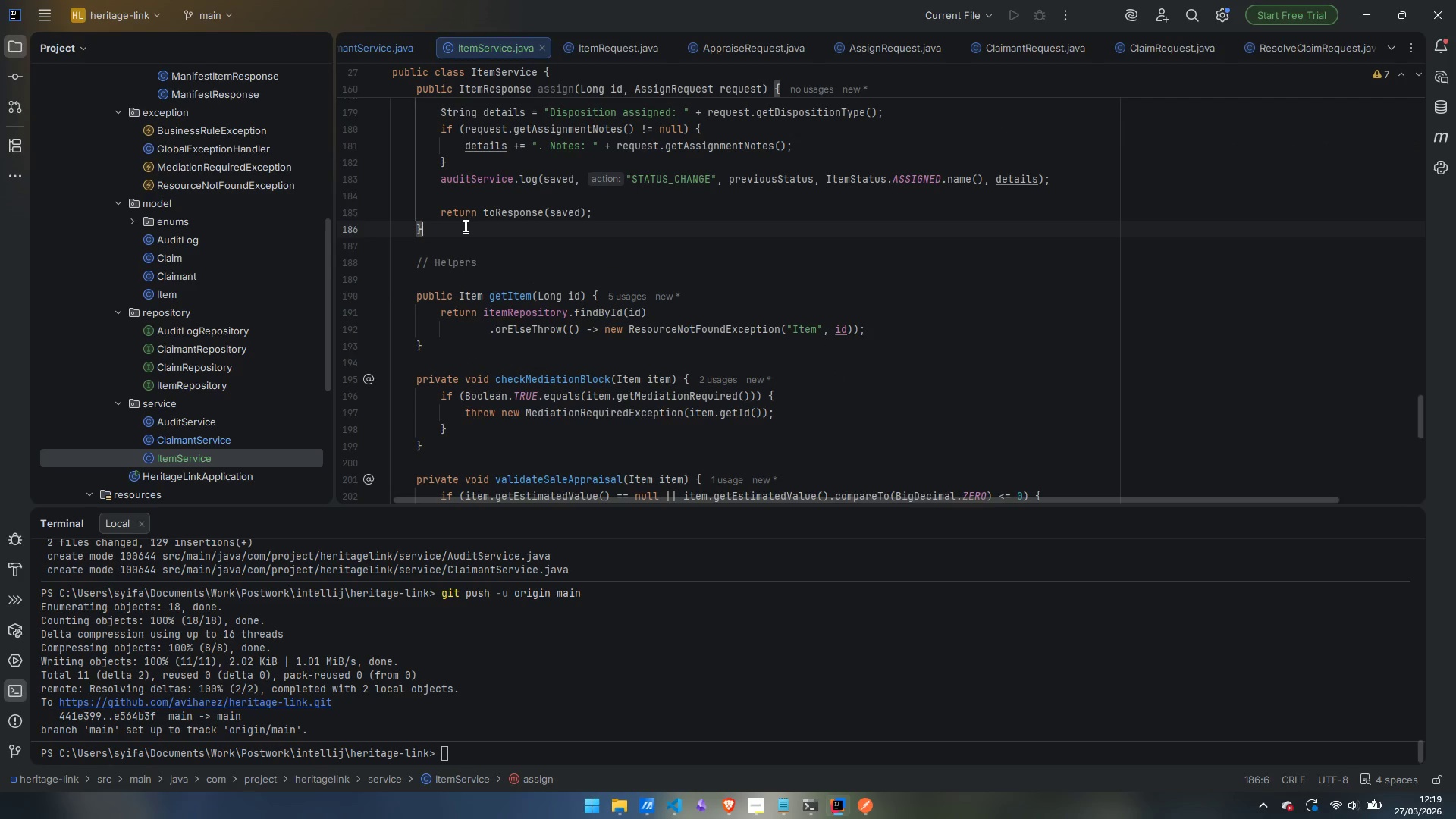 
key(Enter)
 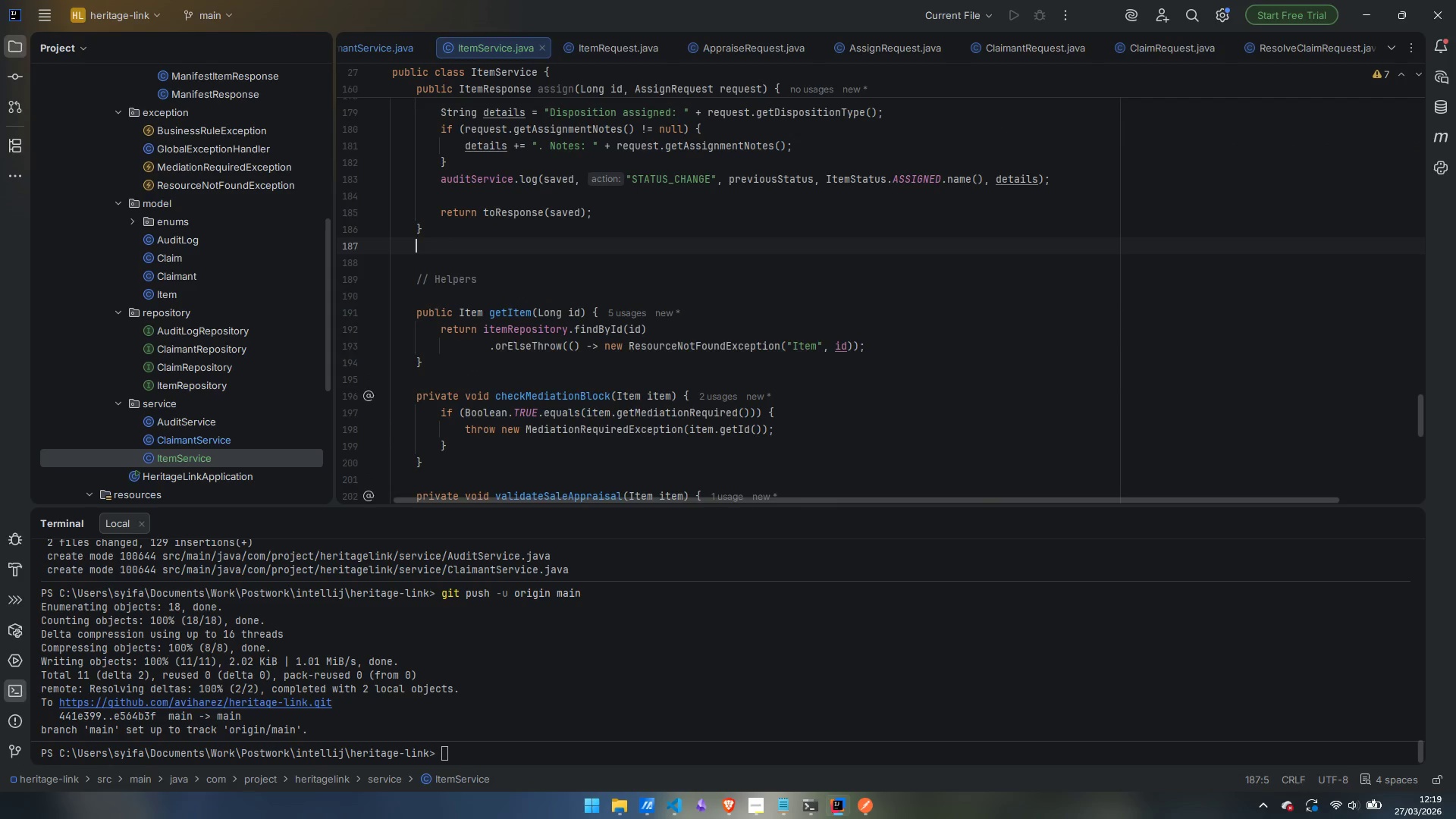 
key(Enter)
 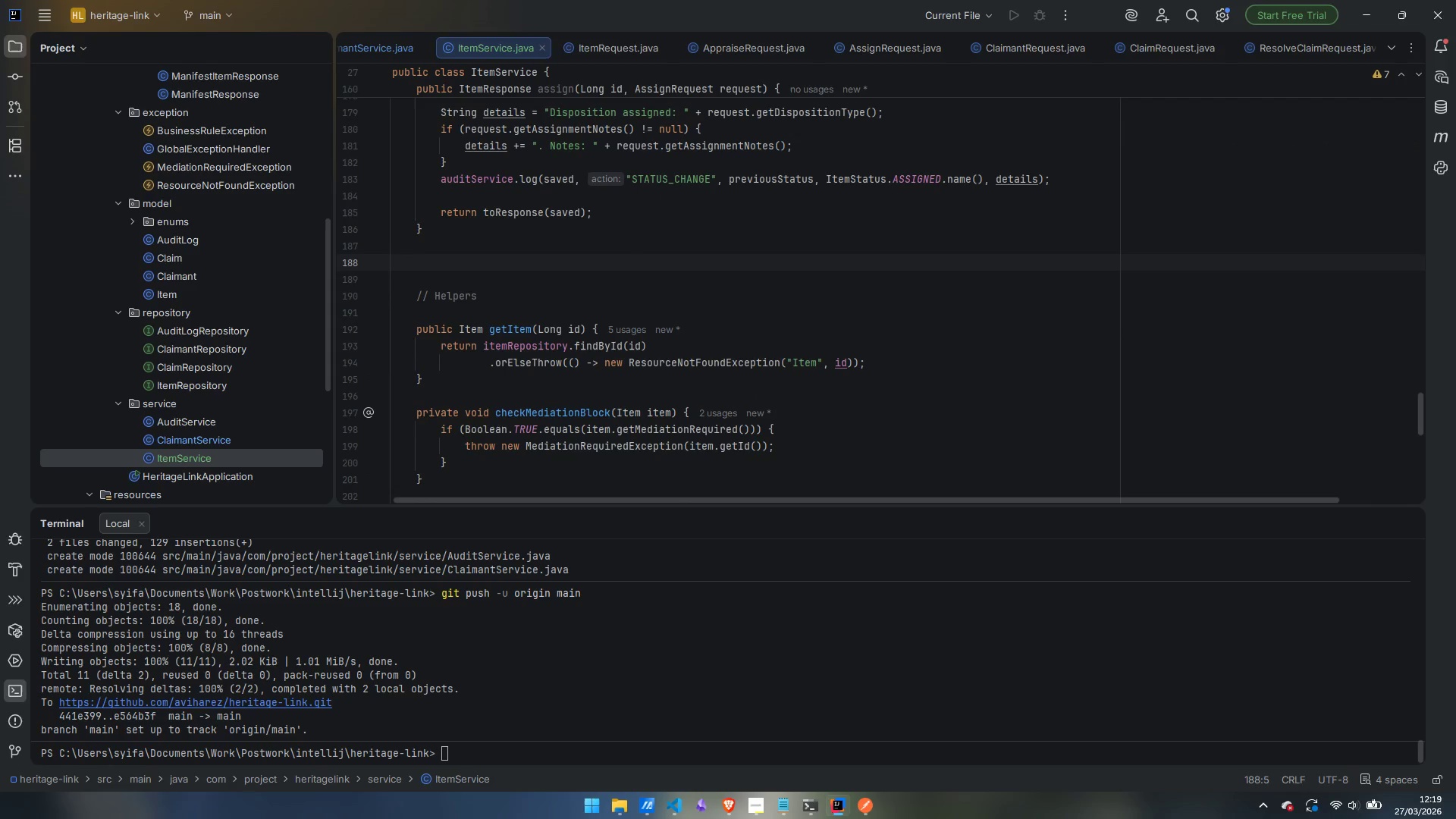 
wait(5.62)
 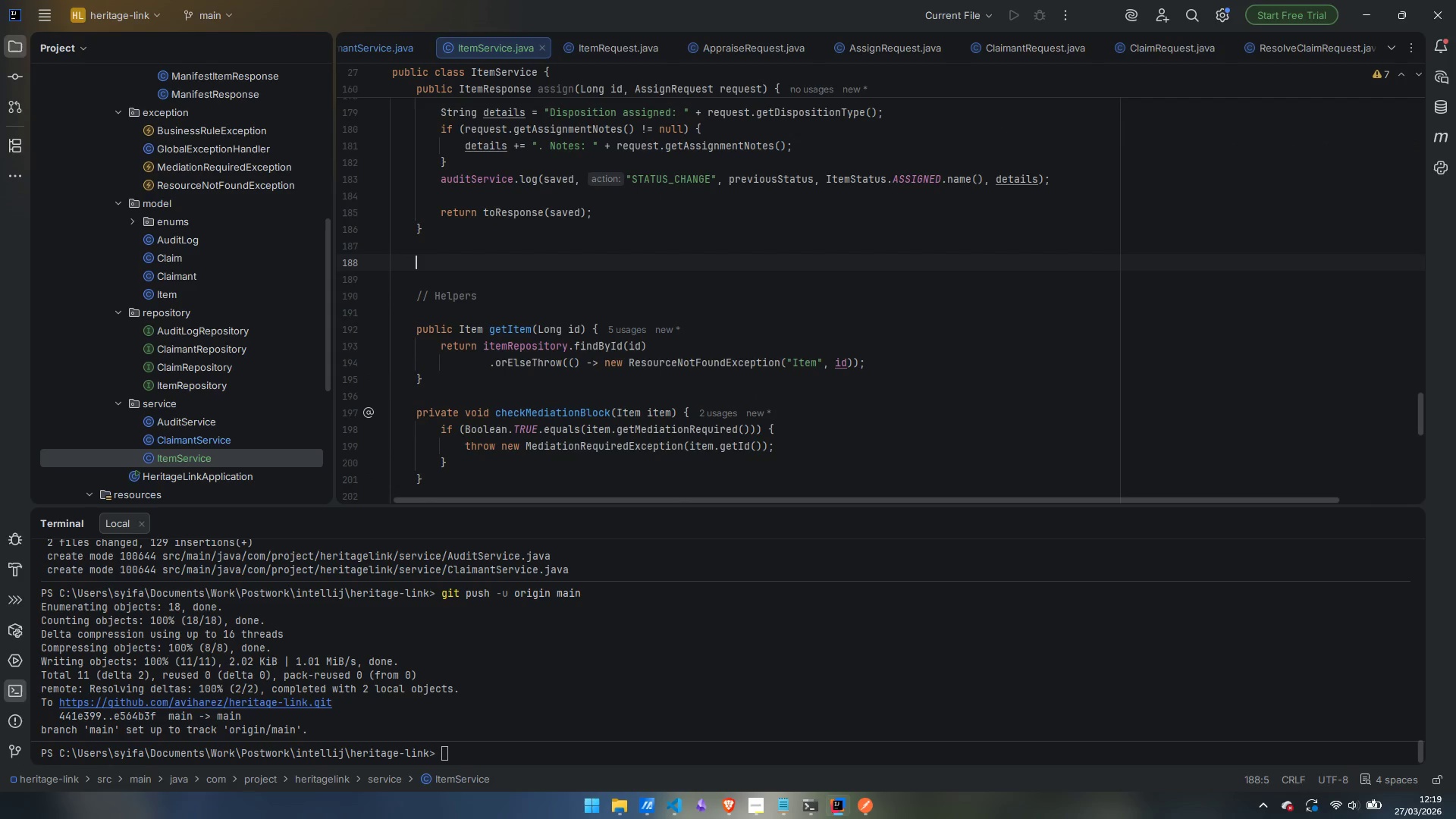 
type(public ItemResponse dispose(Long id)
 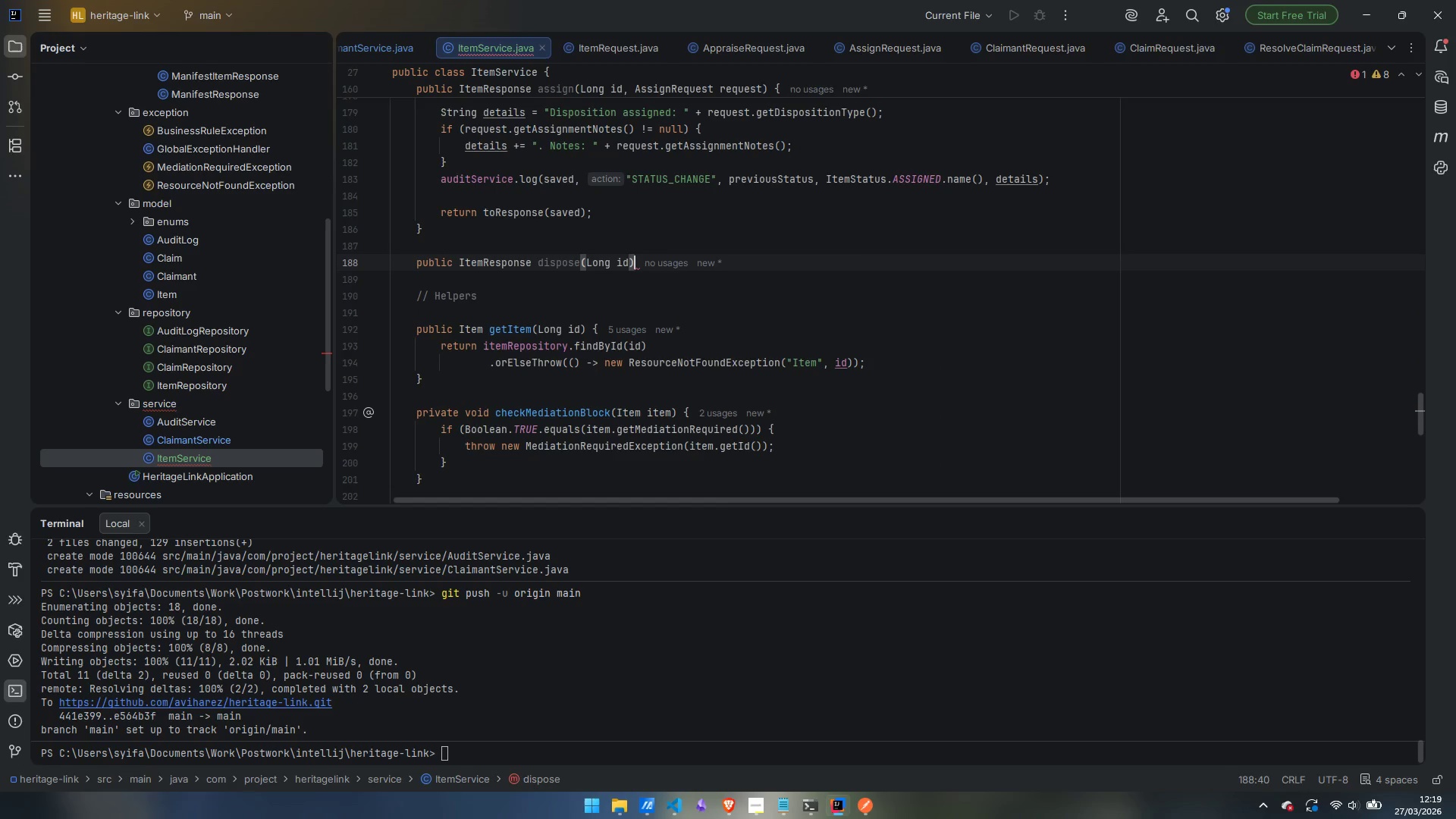 
key(ArrowRight)
 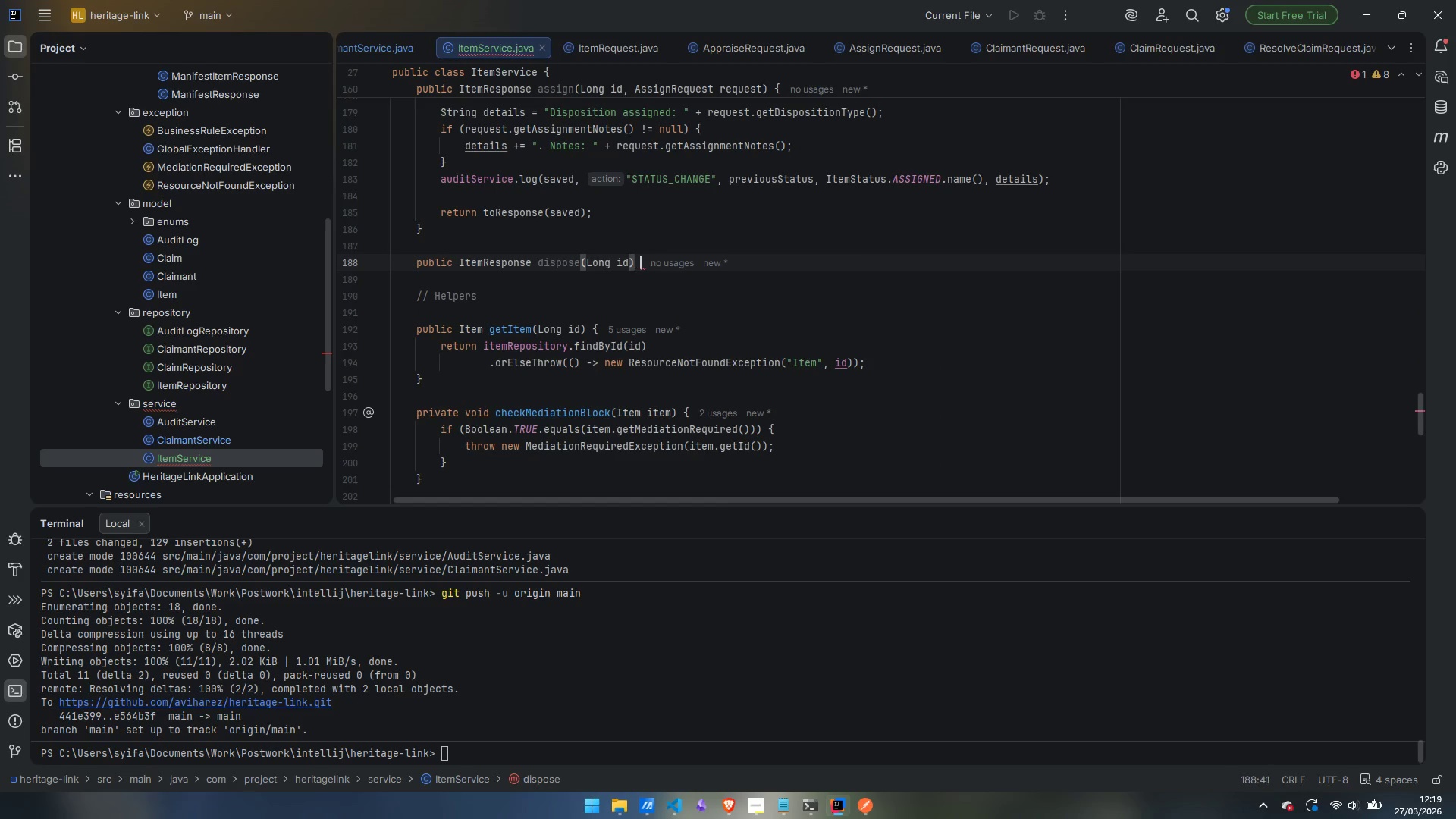 
key(Space)
 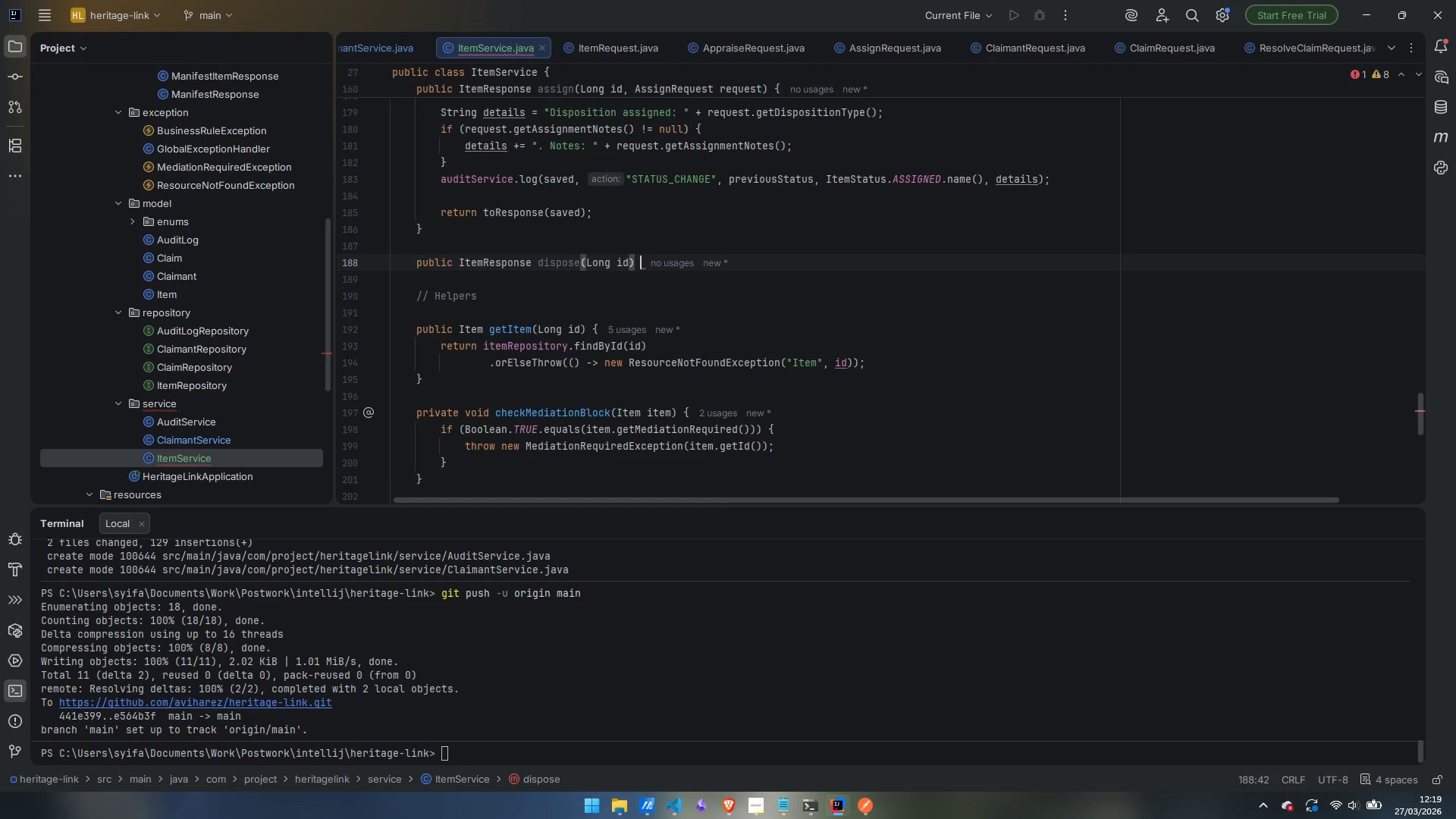 
key(Shift+P)
 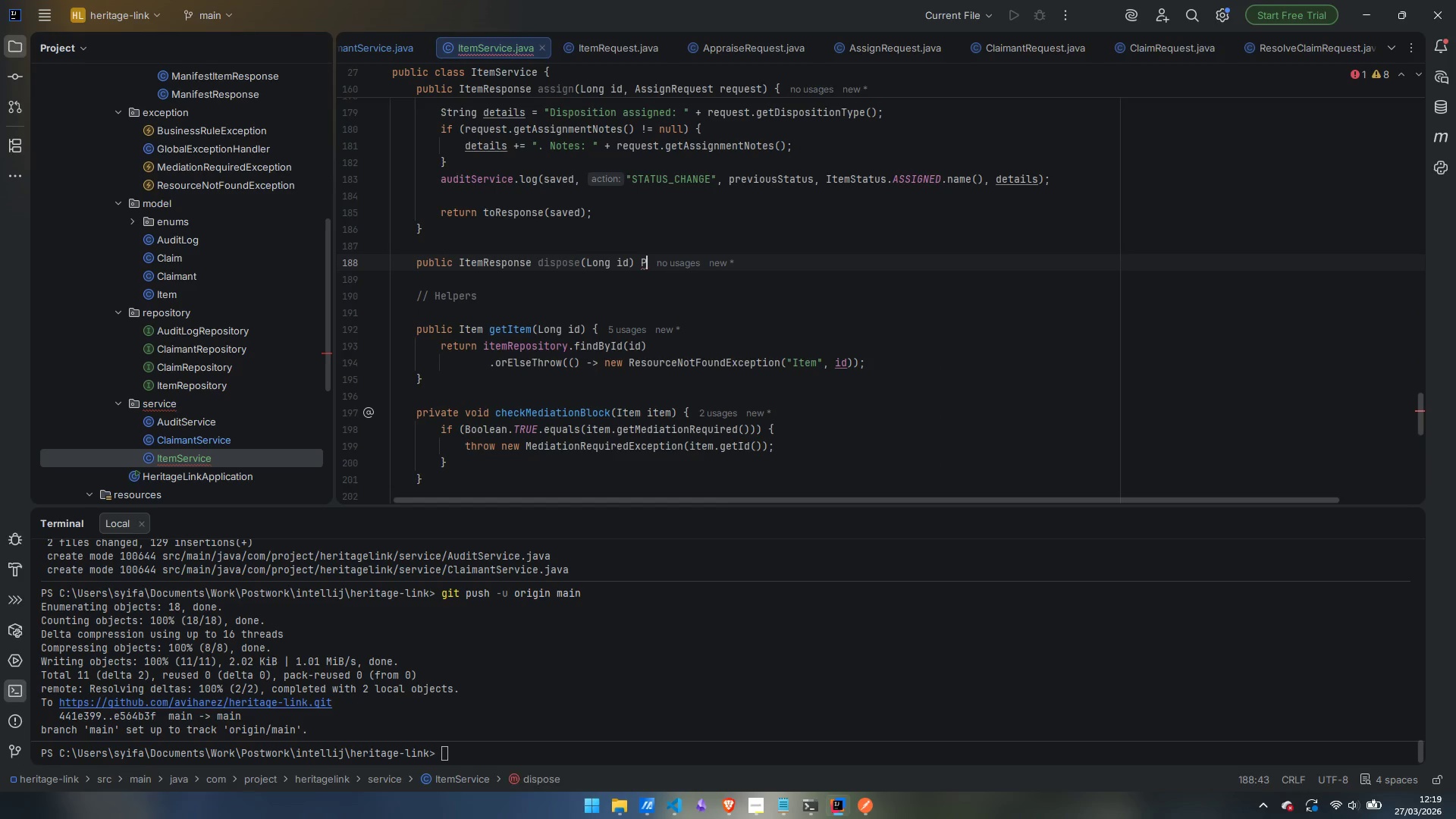 
key(Backspace)
 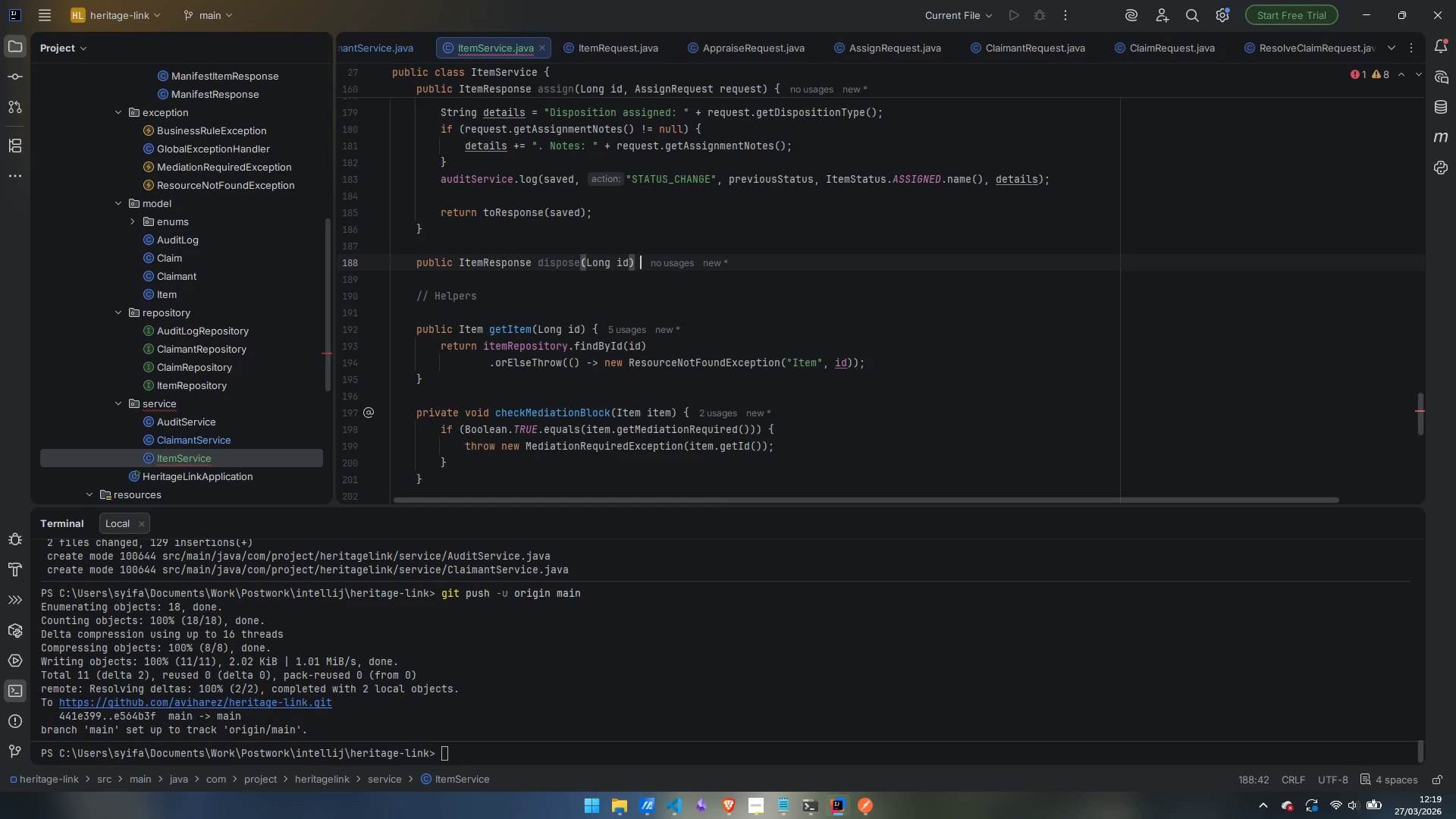 
key(Shift+BracketLeft)
 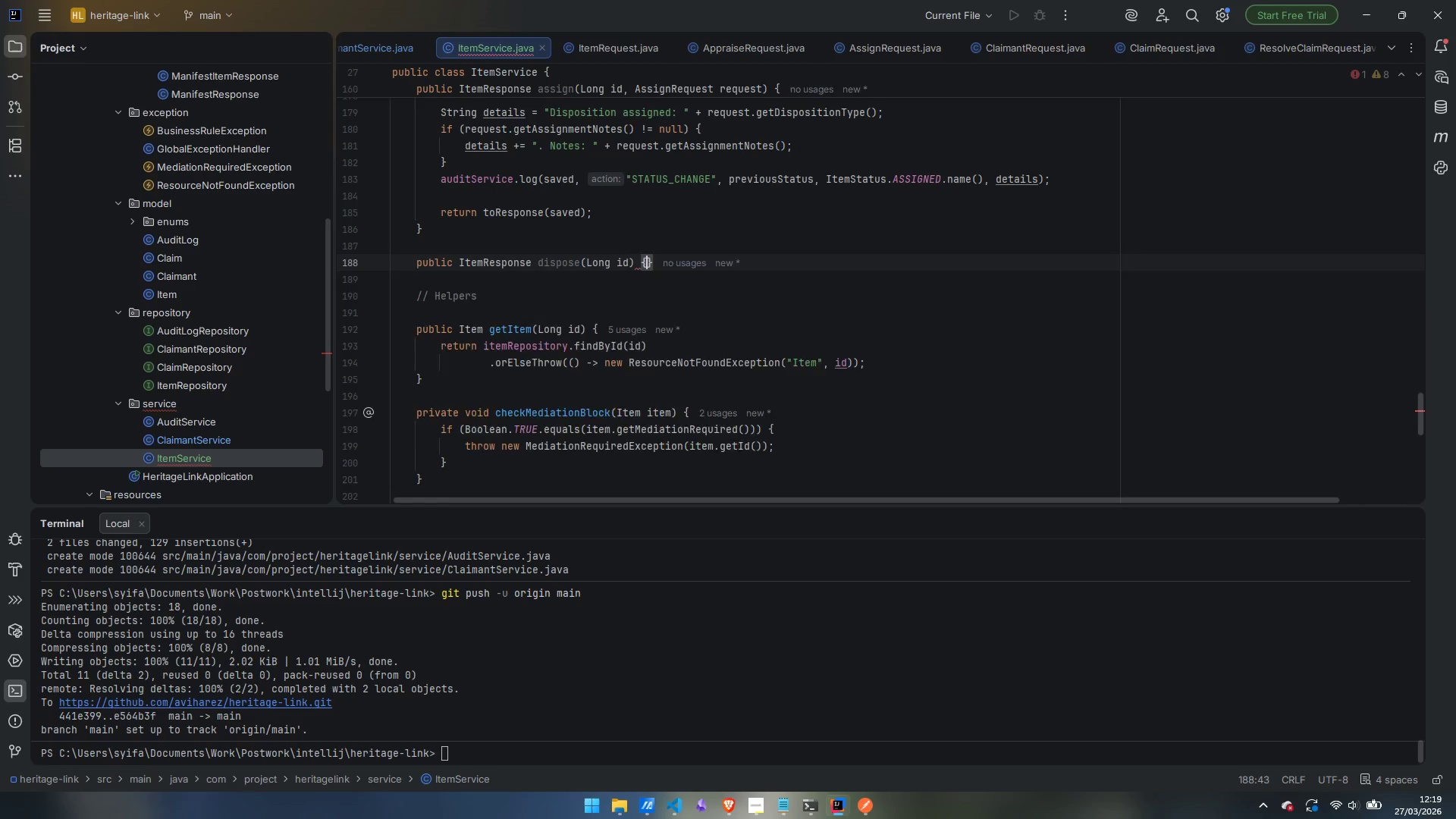 
key(Enter)
 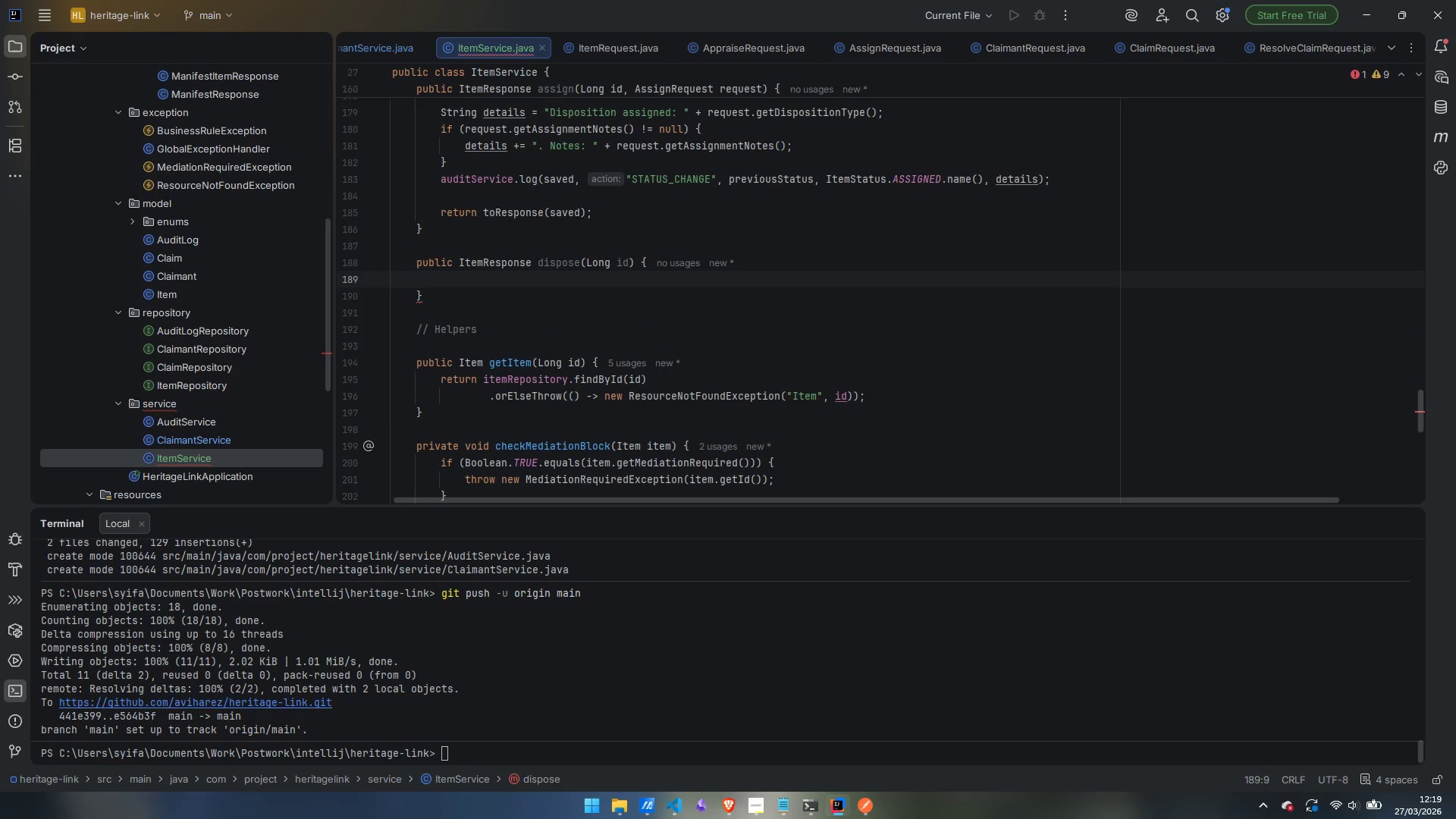 
type(Item item )
key(Backspace)
type(= = getItem)
 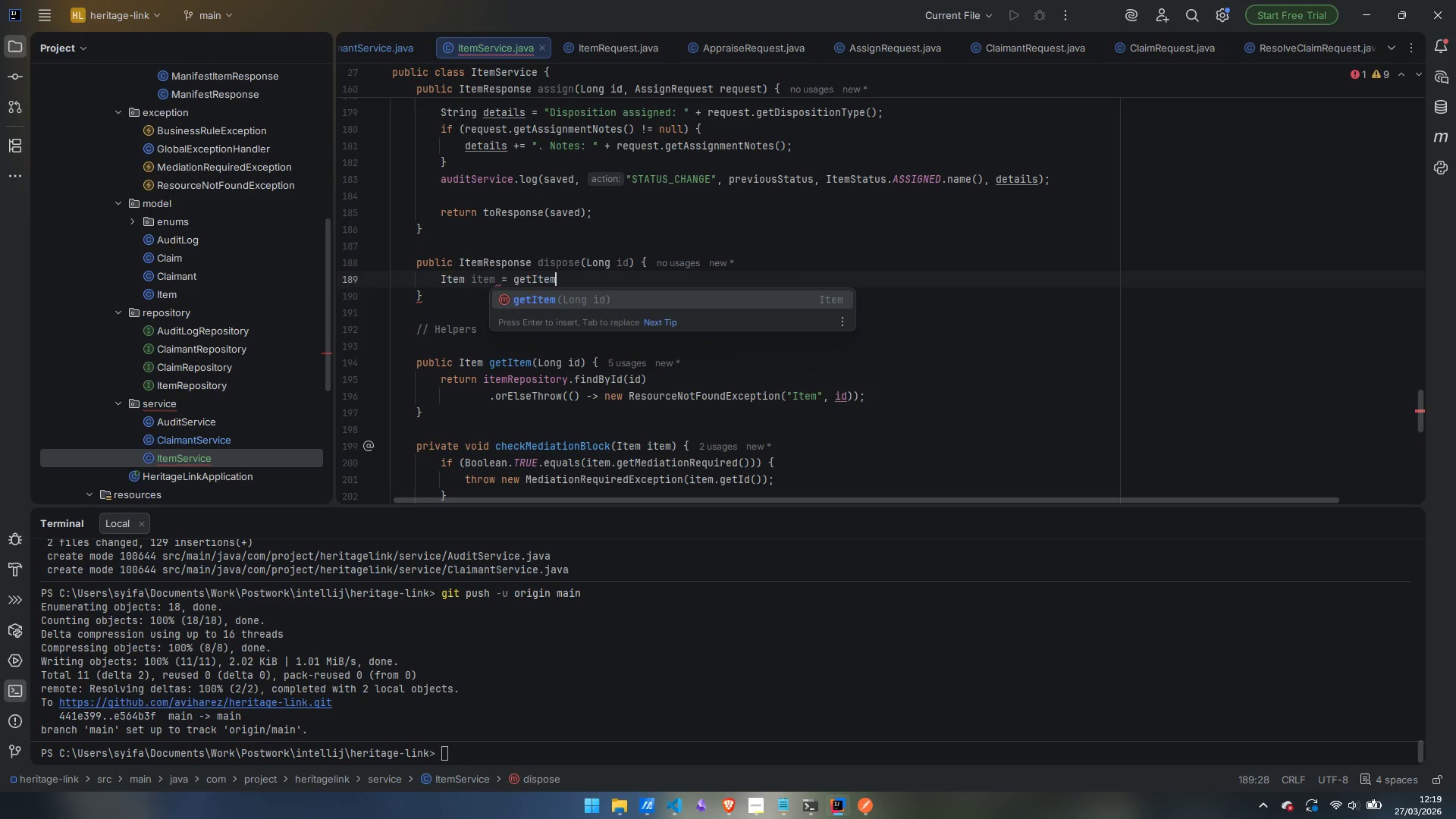 
key(Enter)
 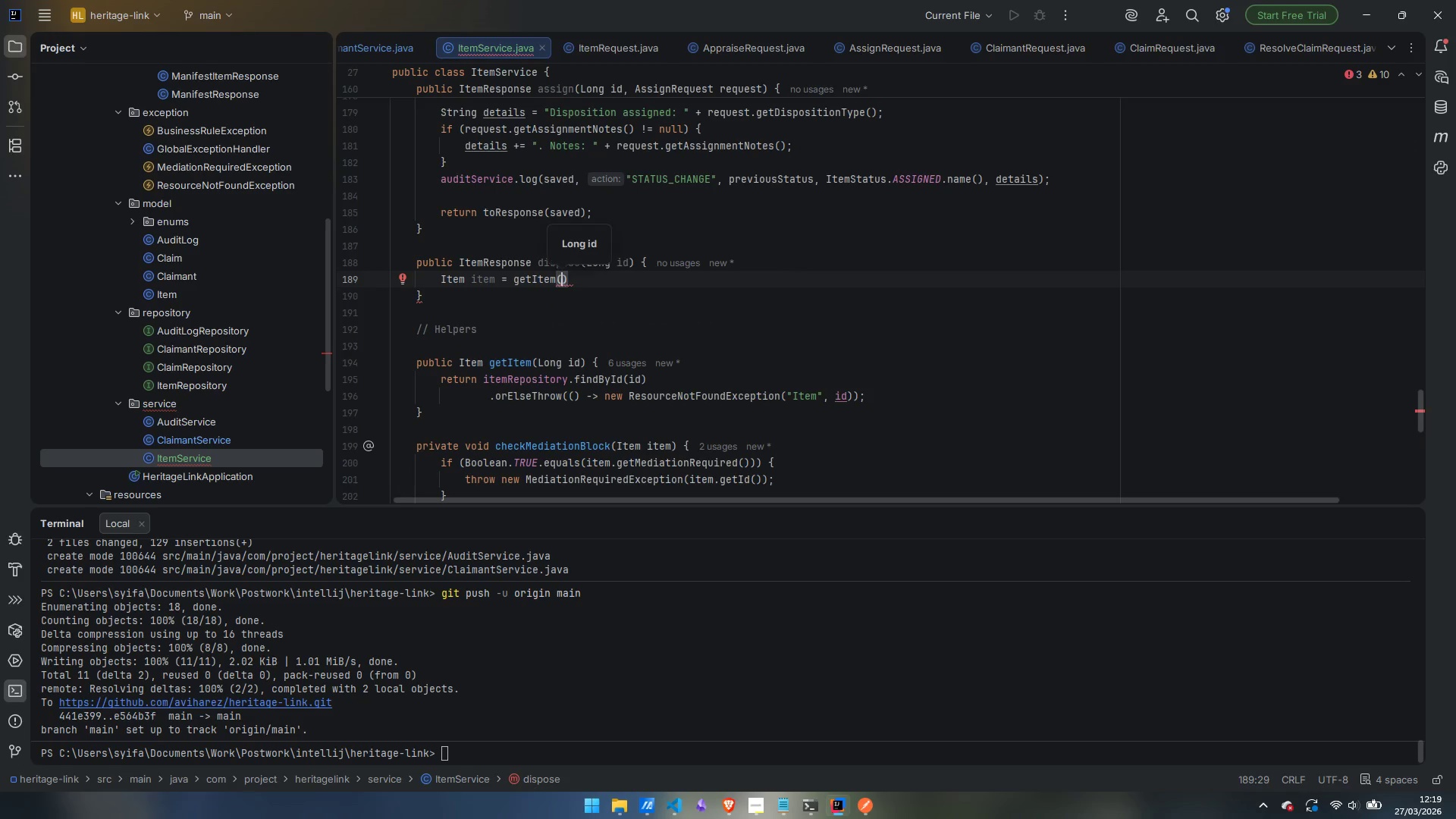 
type(id)
 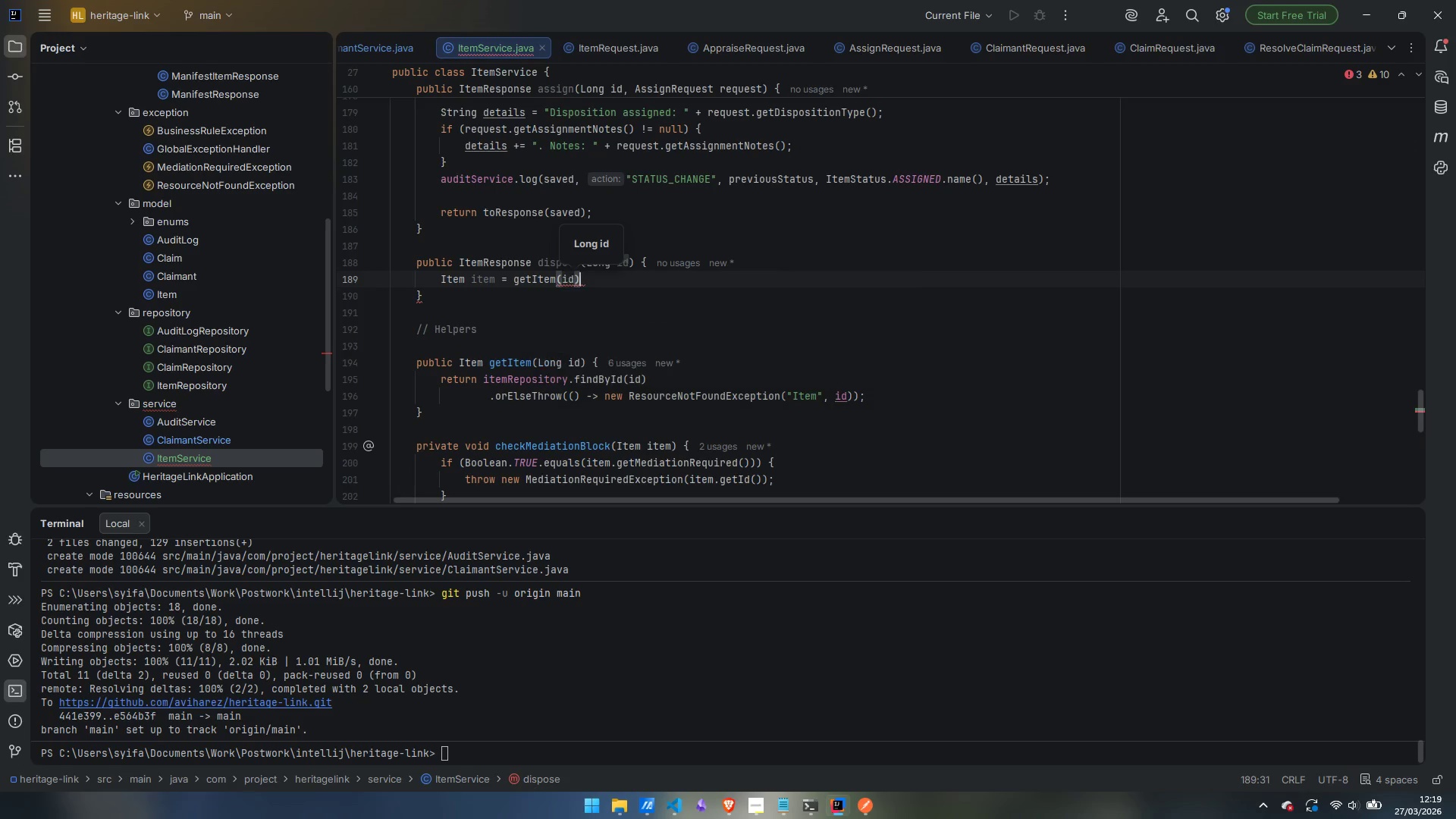 
key(ArrowRight)
 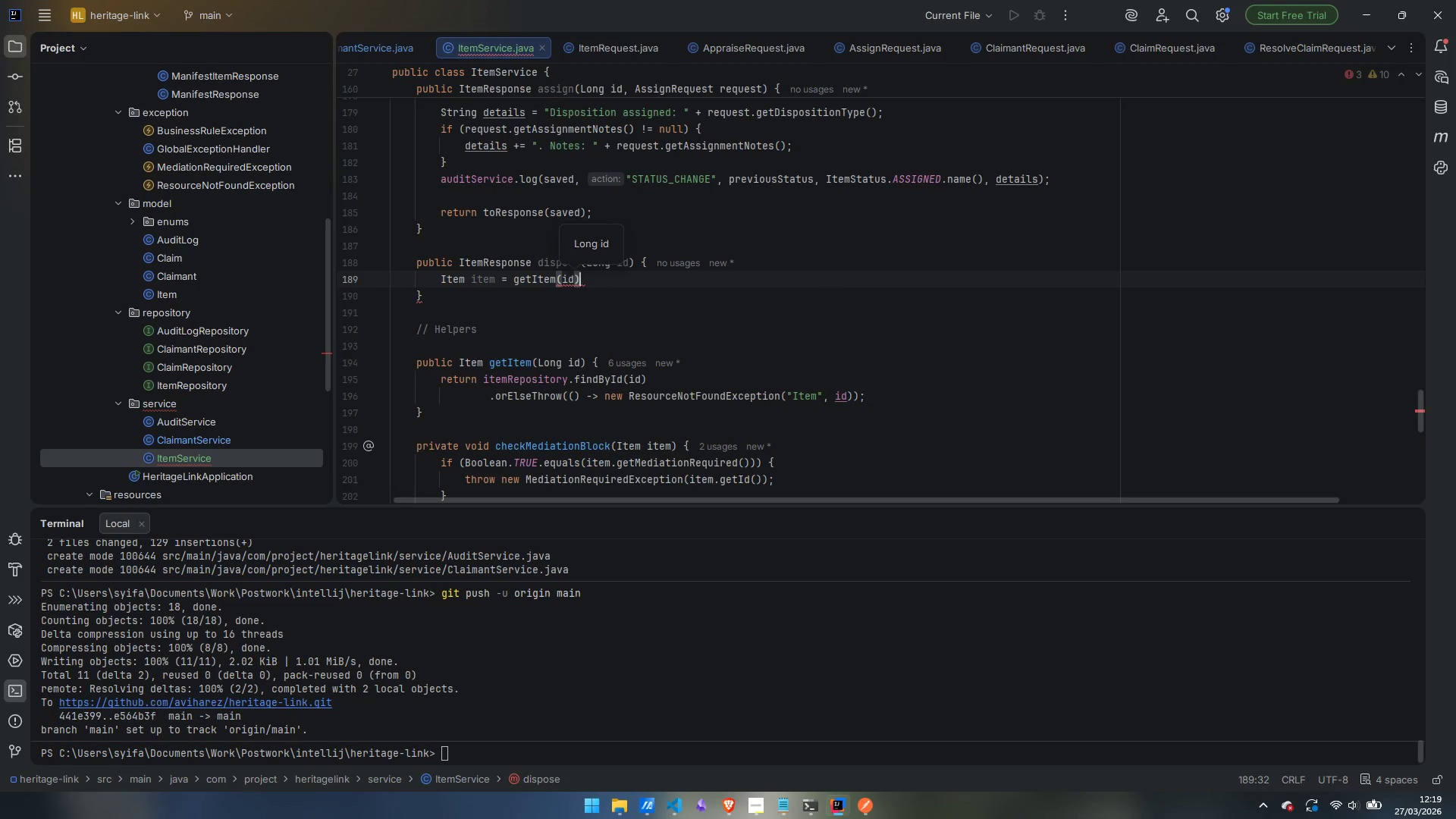 
key(Semicolon)
 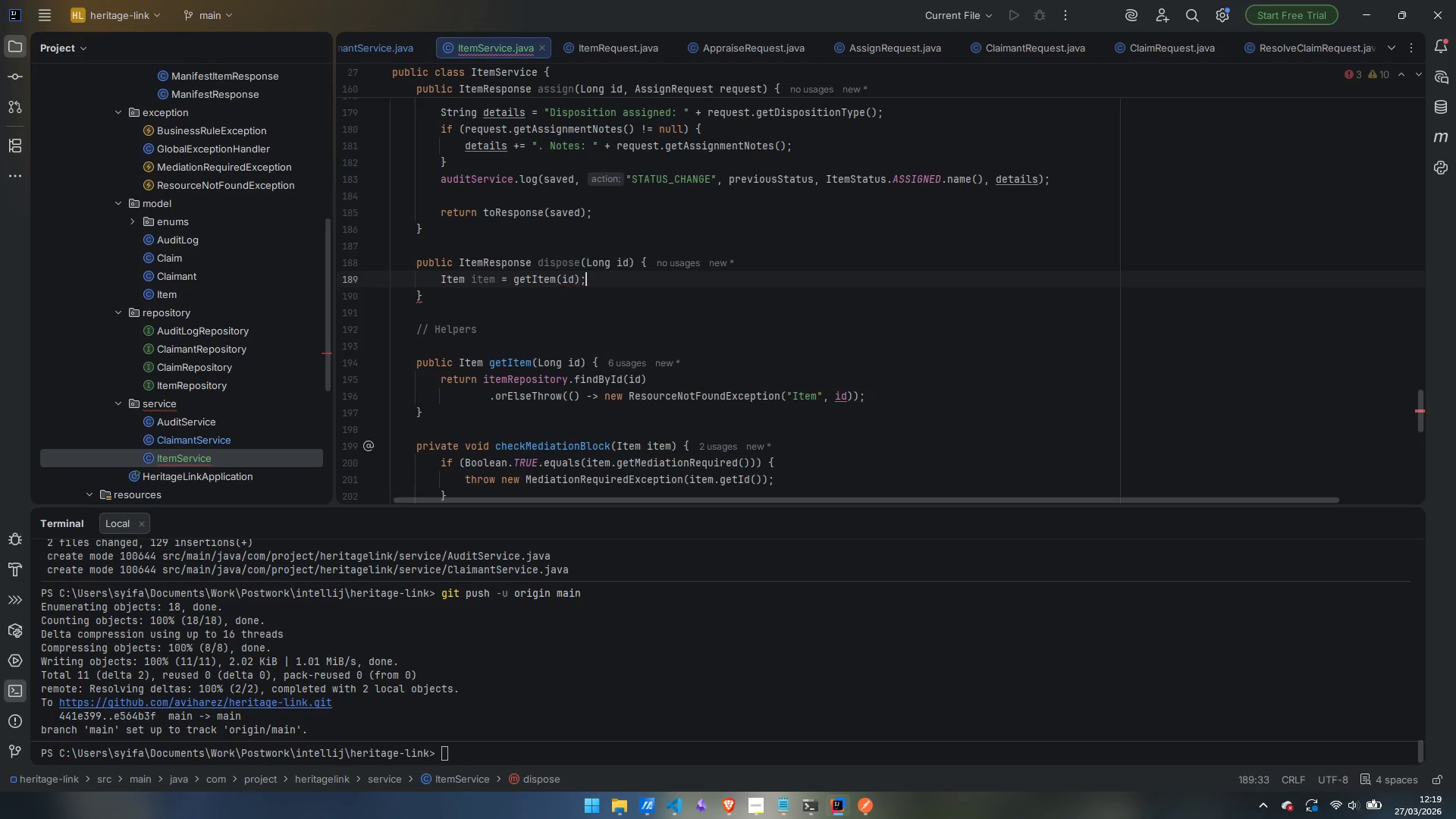 
key(Enter)
 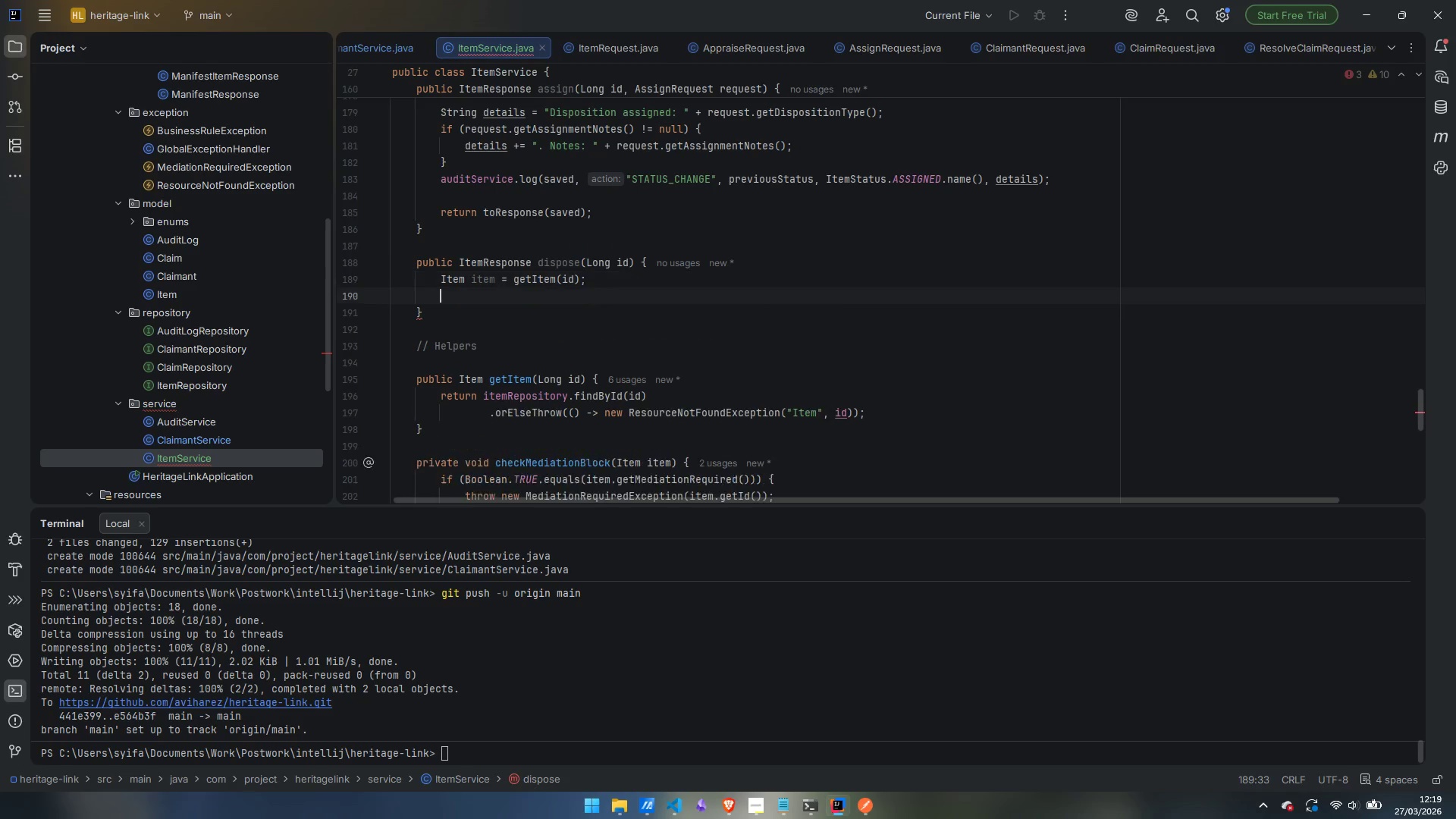 
key(Enter)
 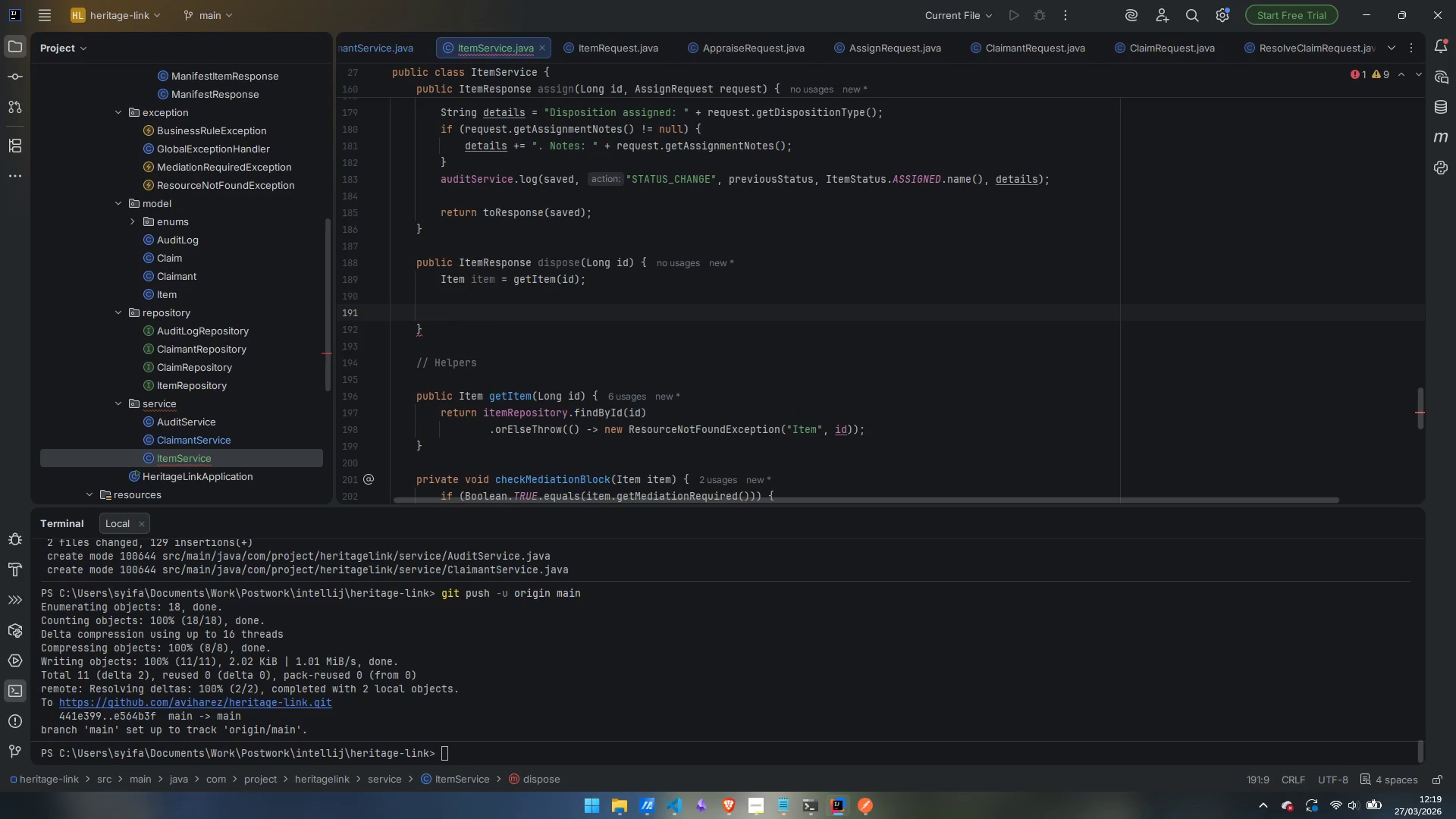 
type(checkMediationBlock)
 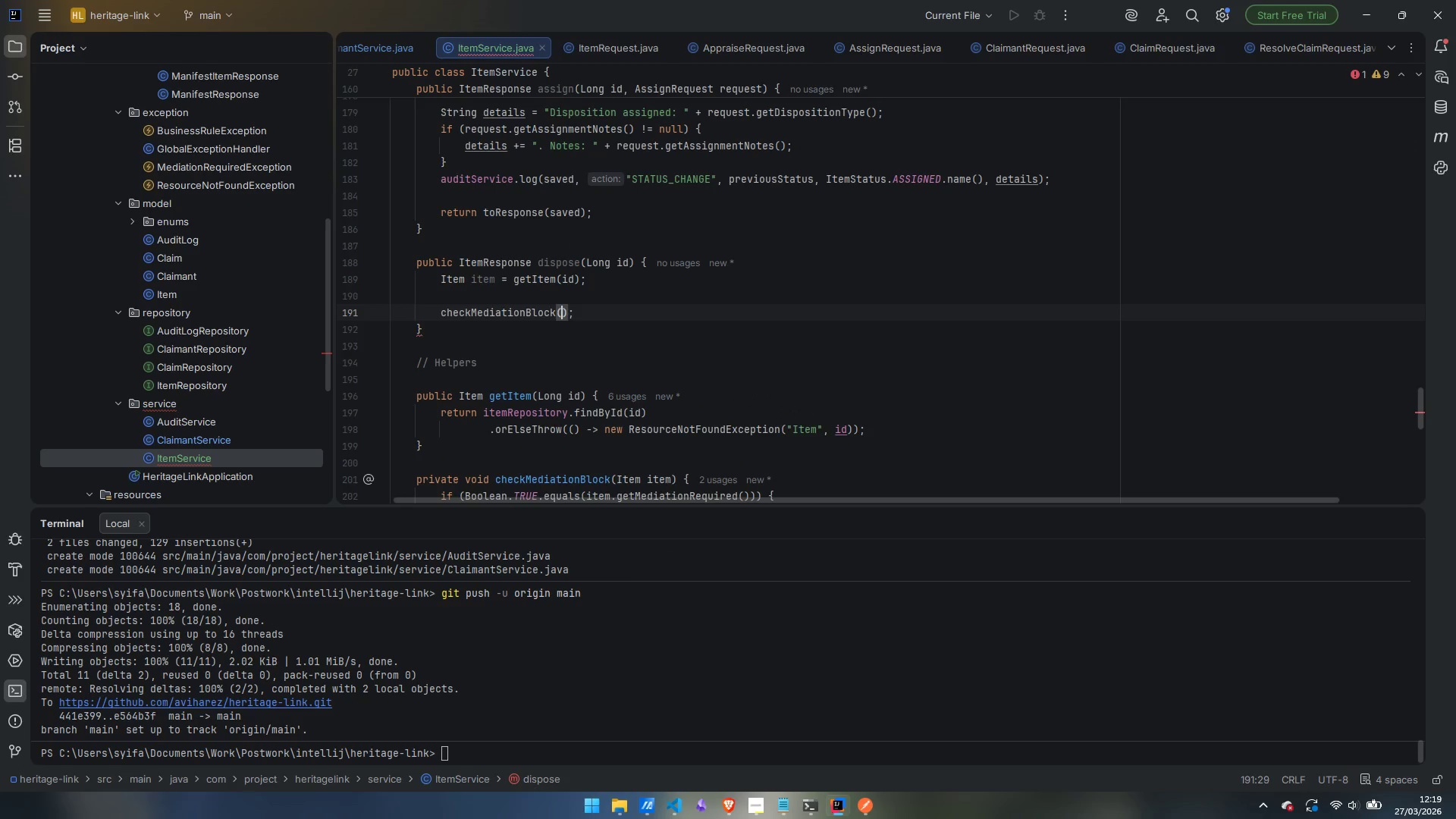 
 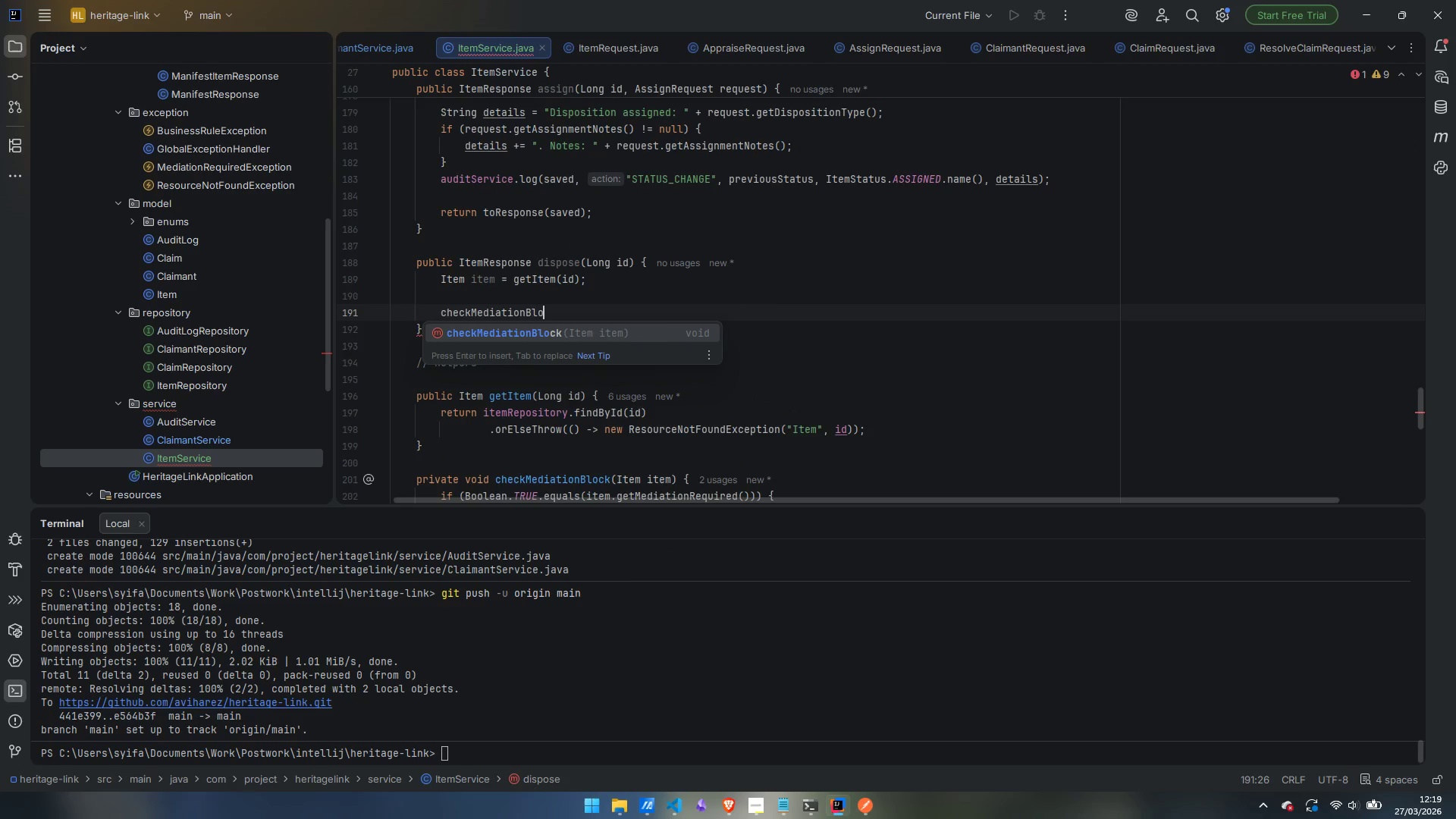 
key(Enter)
 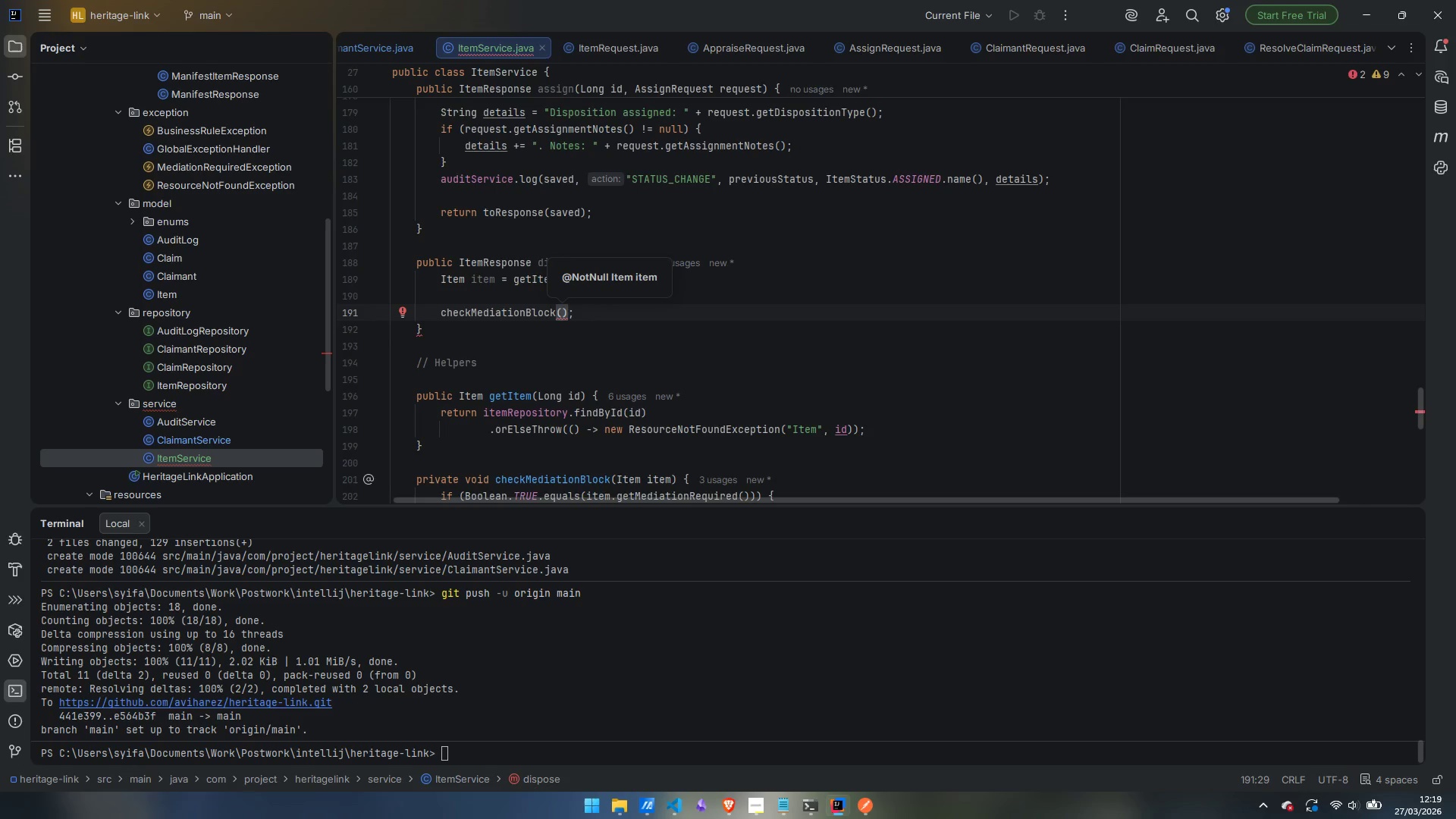 
type(item)
 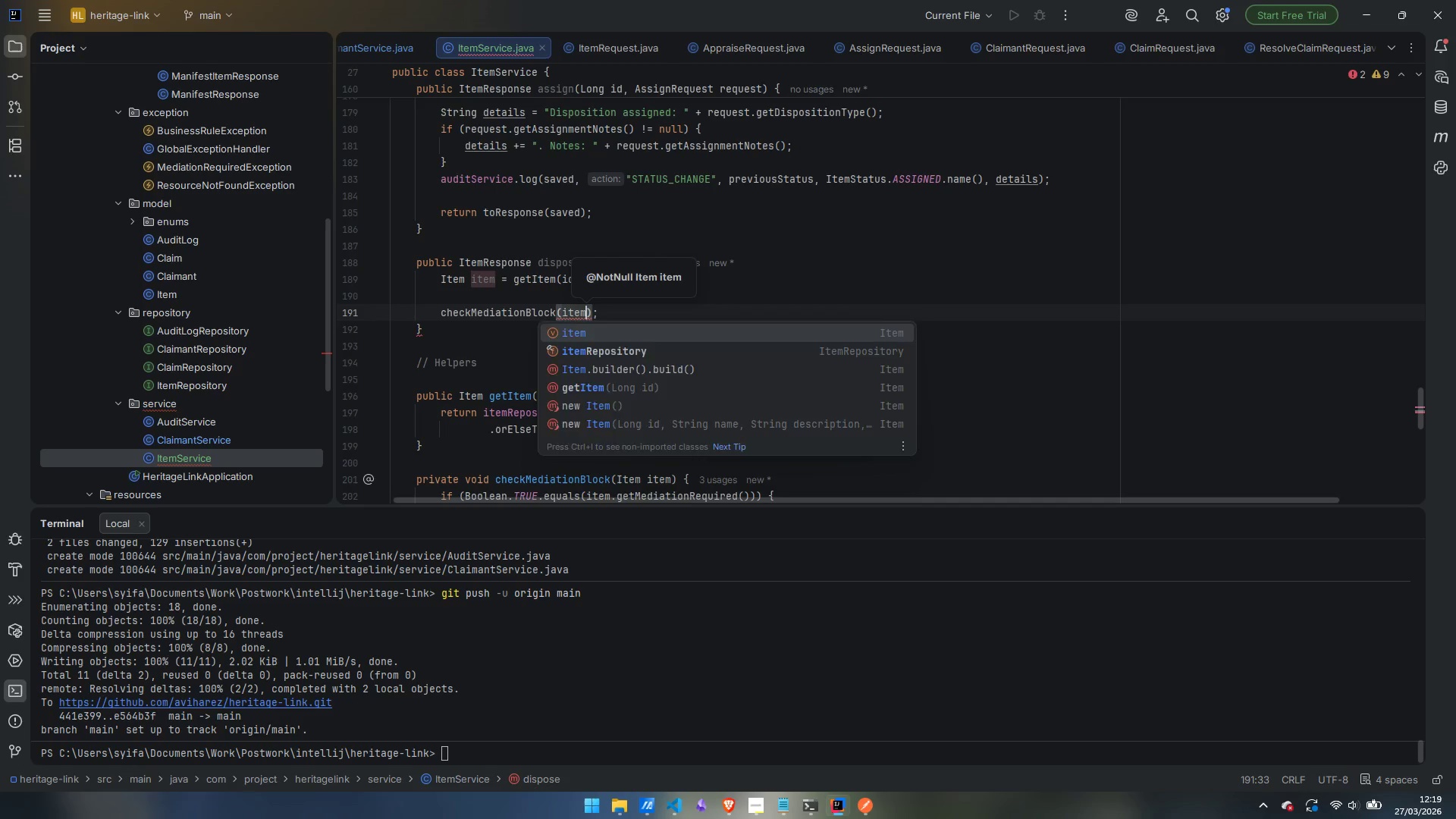 
key(Enter)
 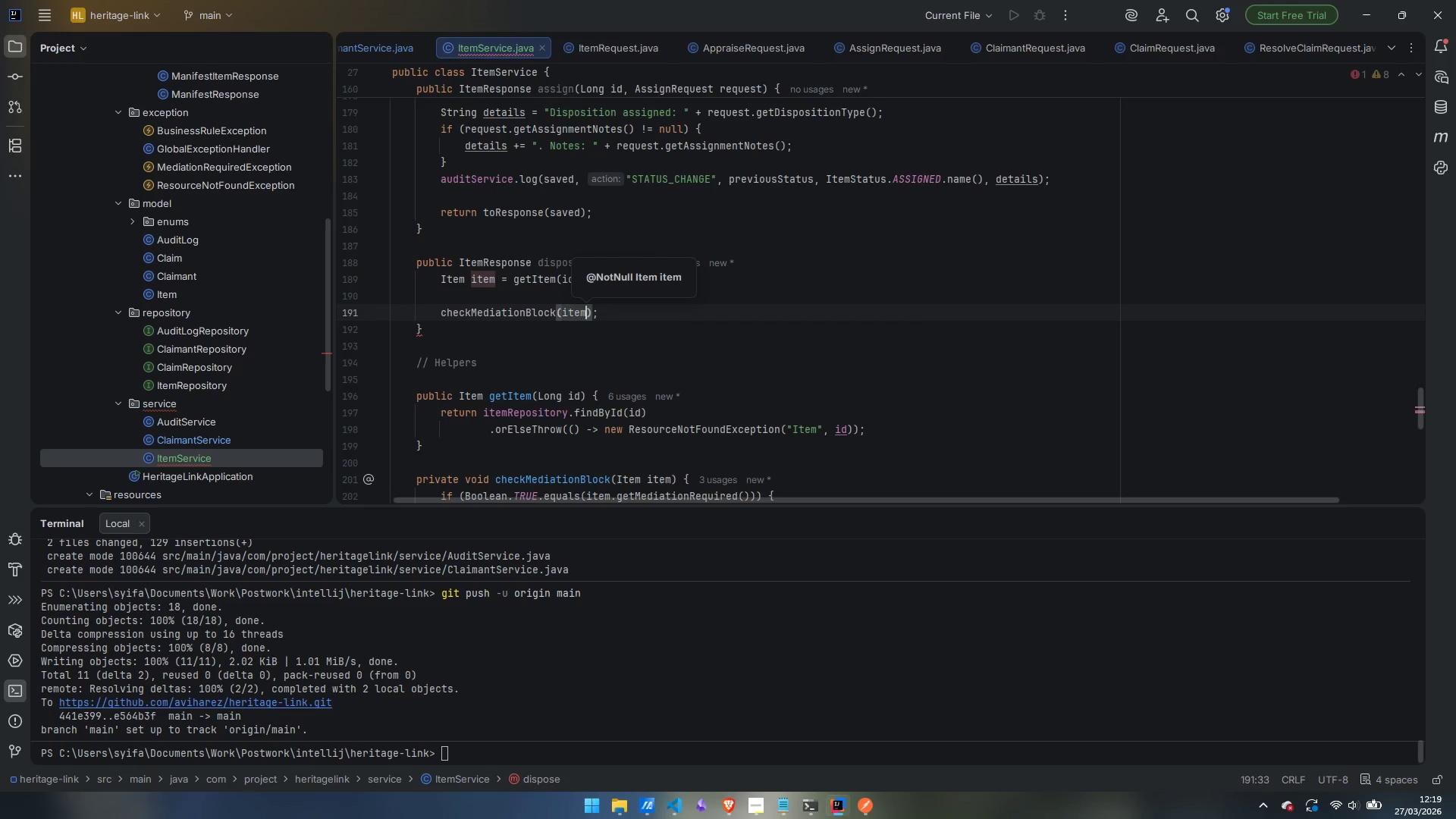 
key(ArrowRight)
 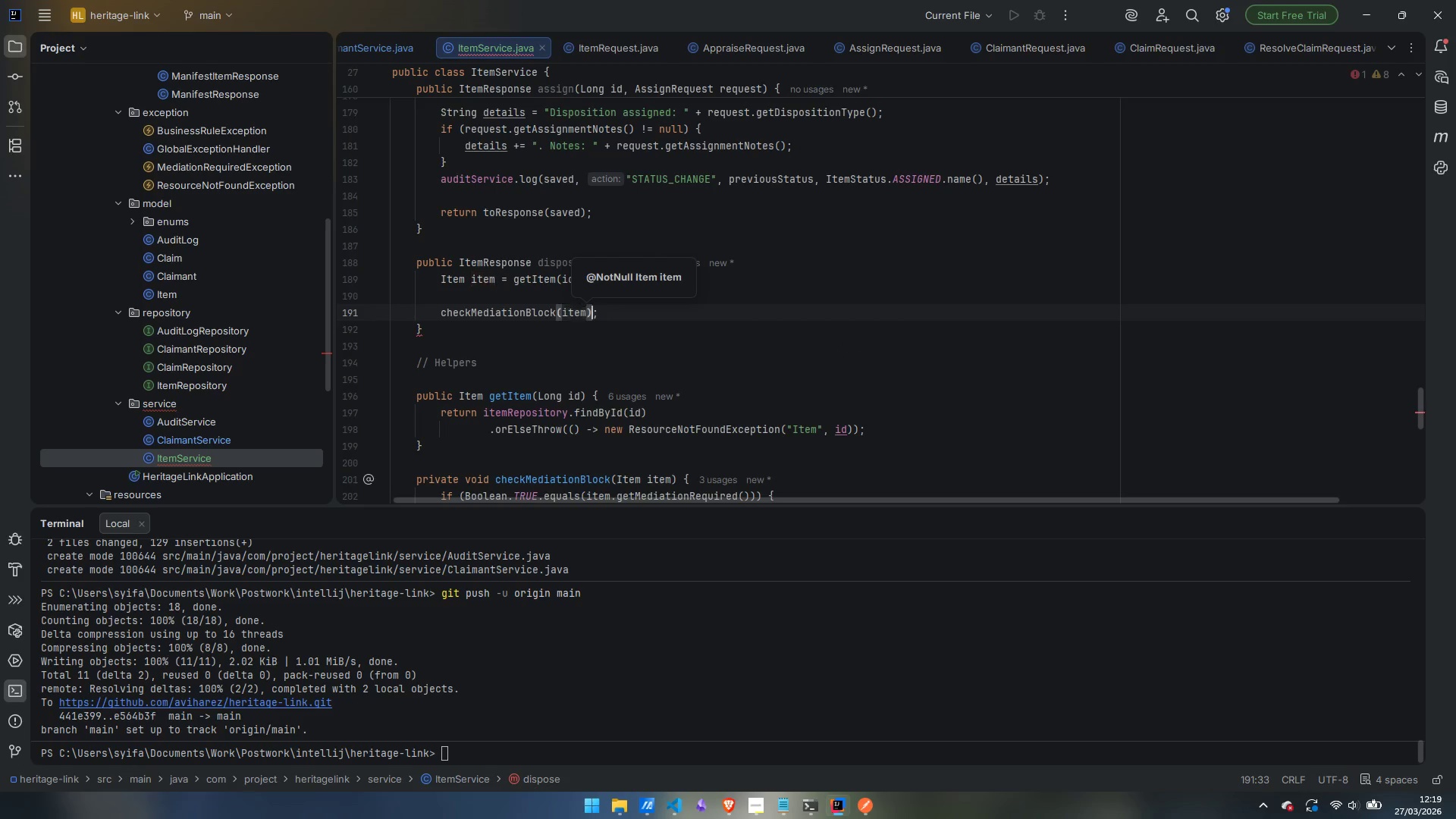 
key(ArrowRight)
 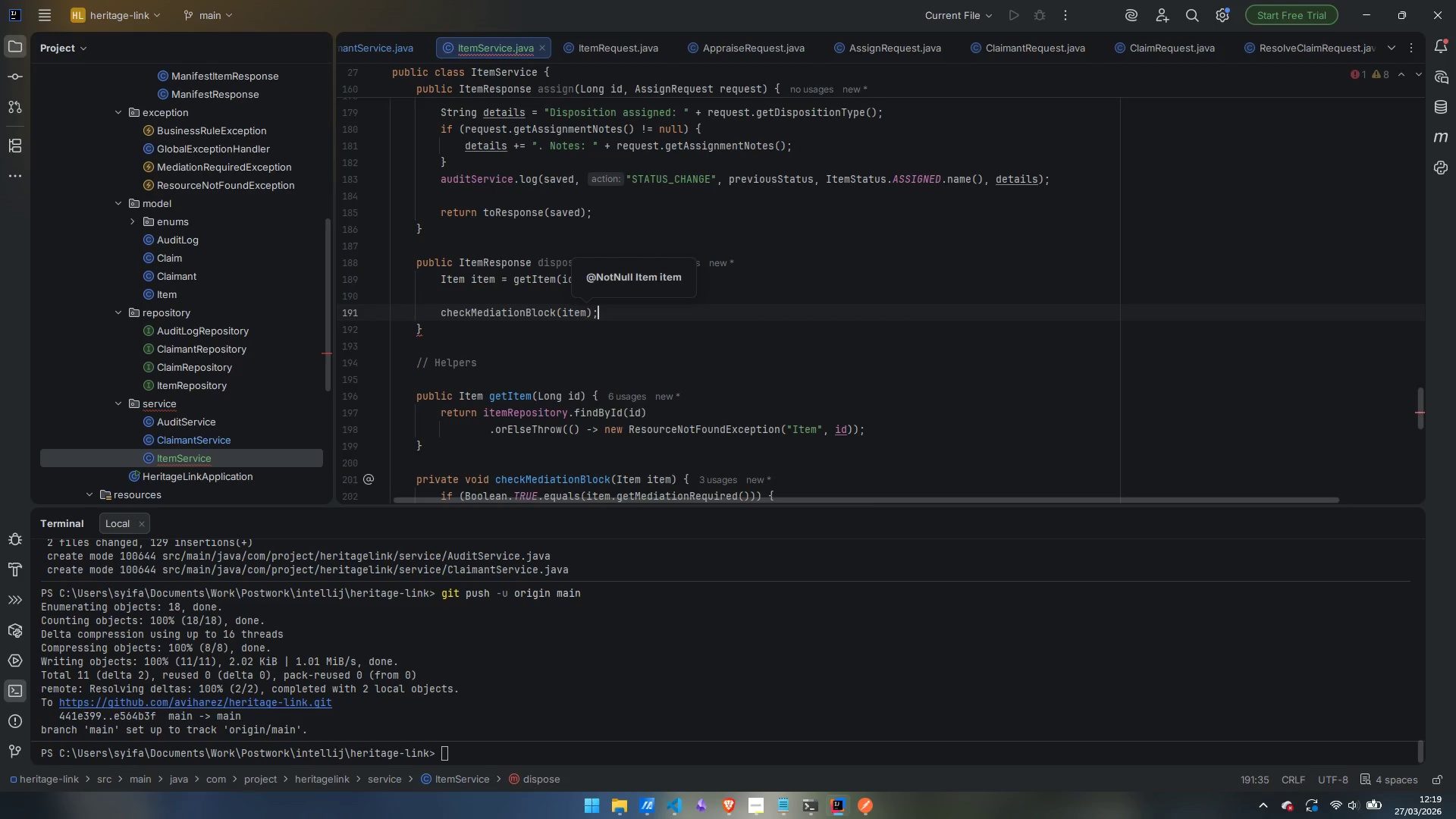 
key(Enter)
 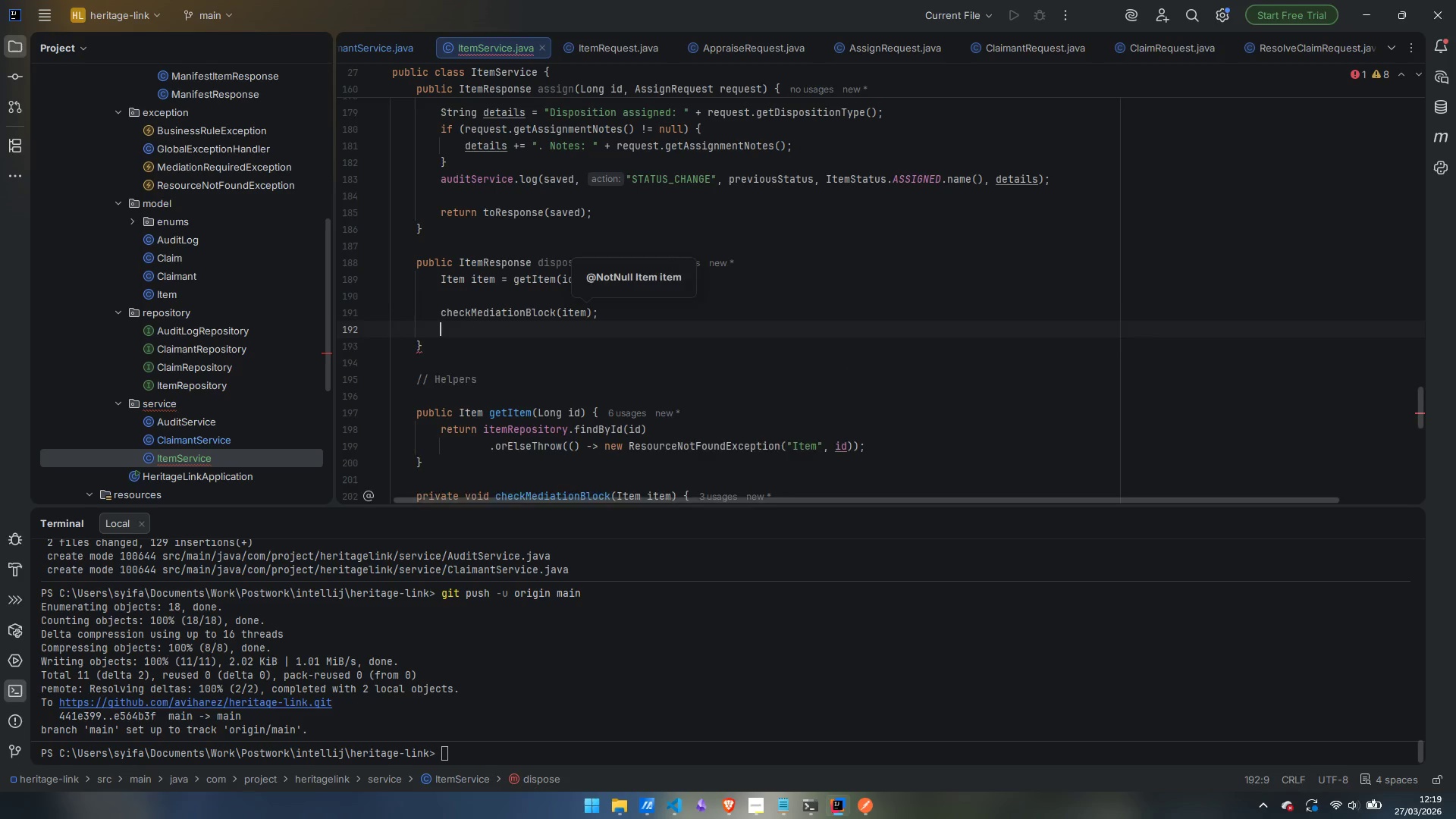 
key(Enter)
 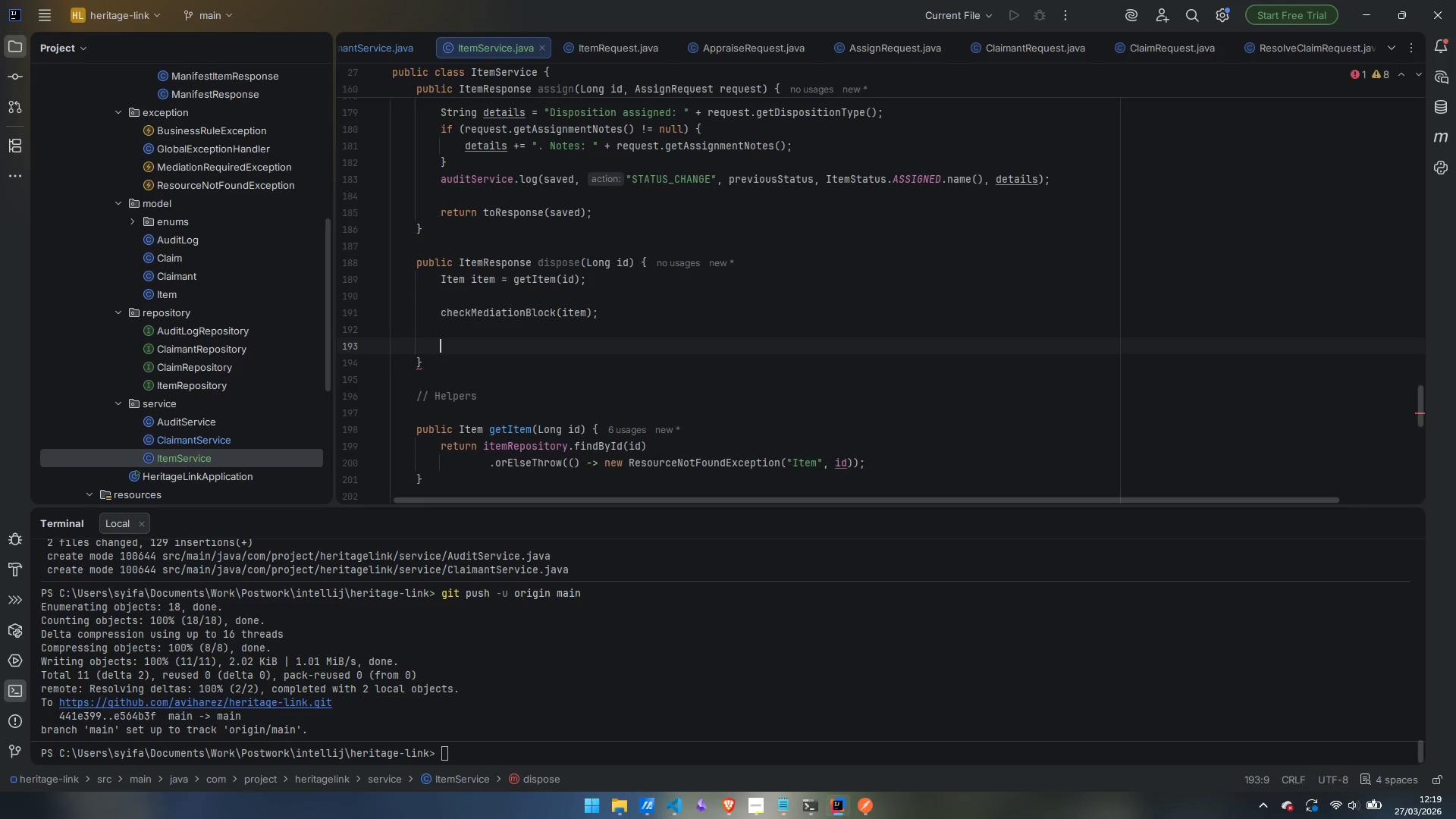 
type(if (!item.getStatus)
 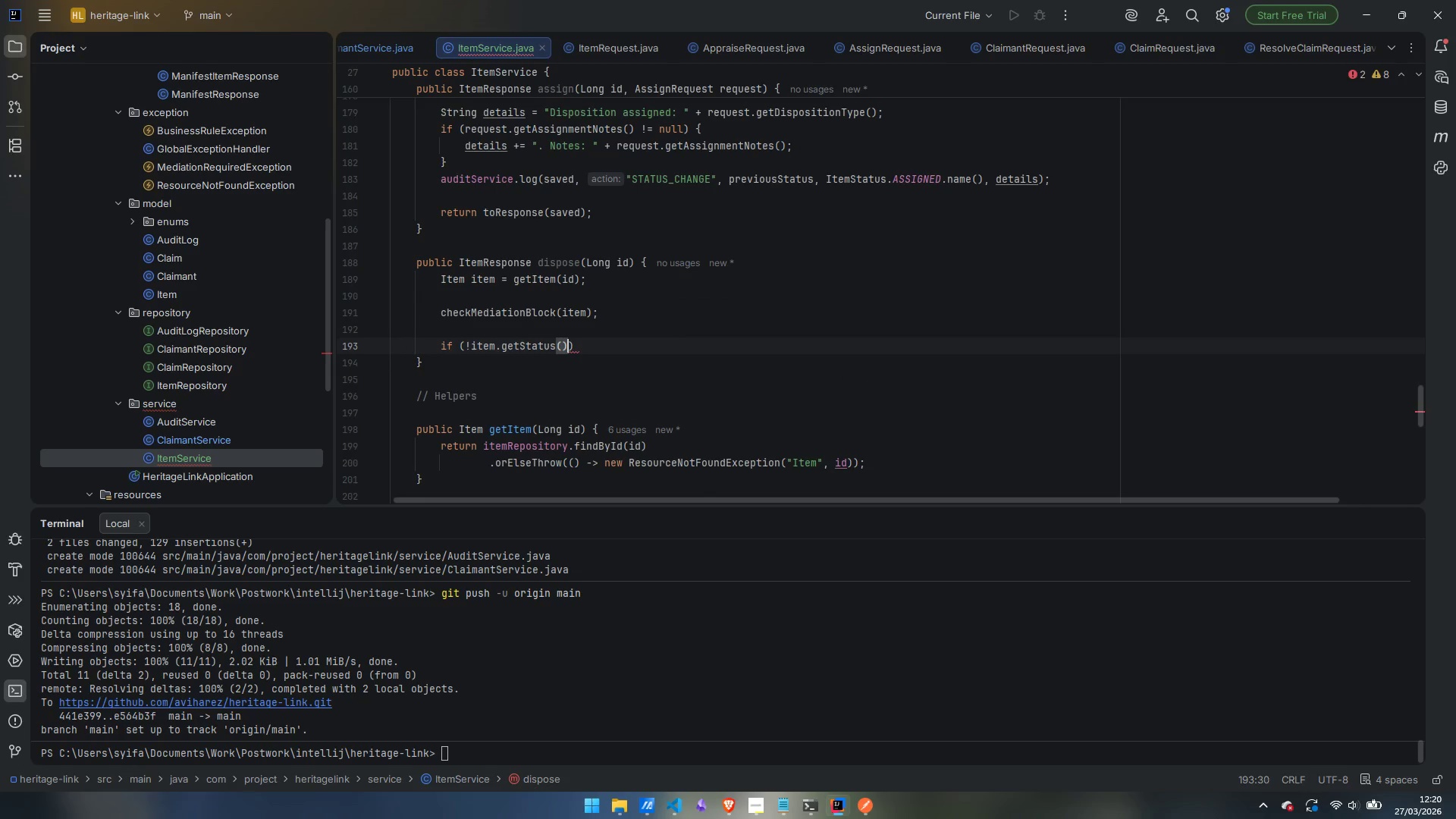 
 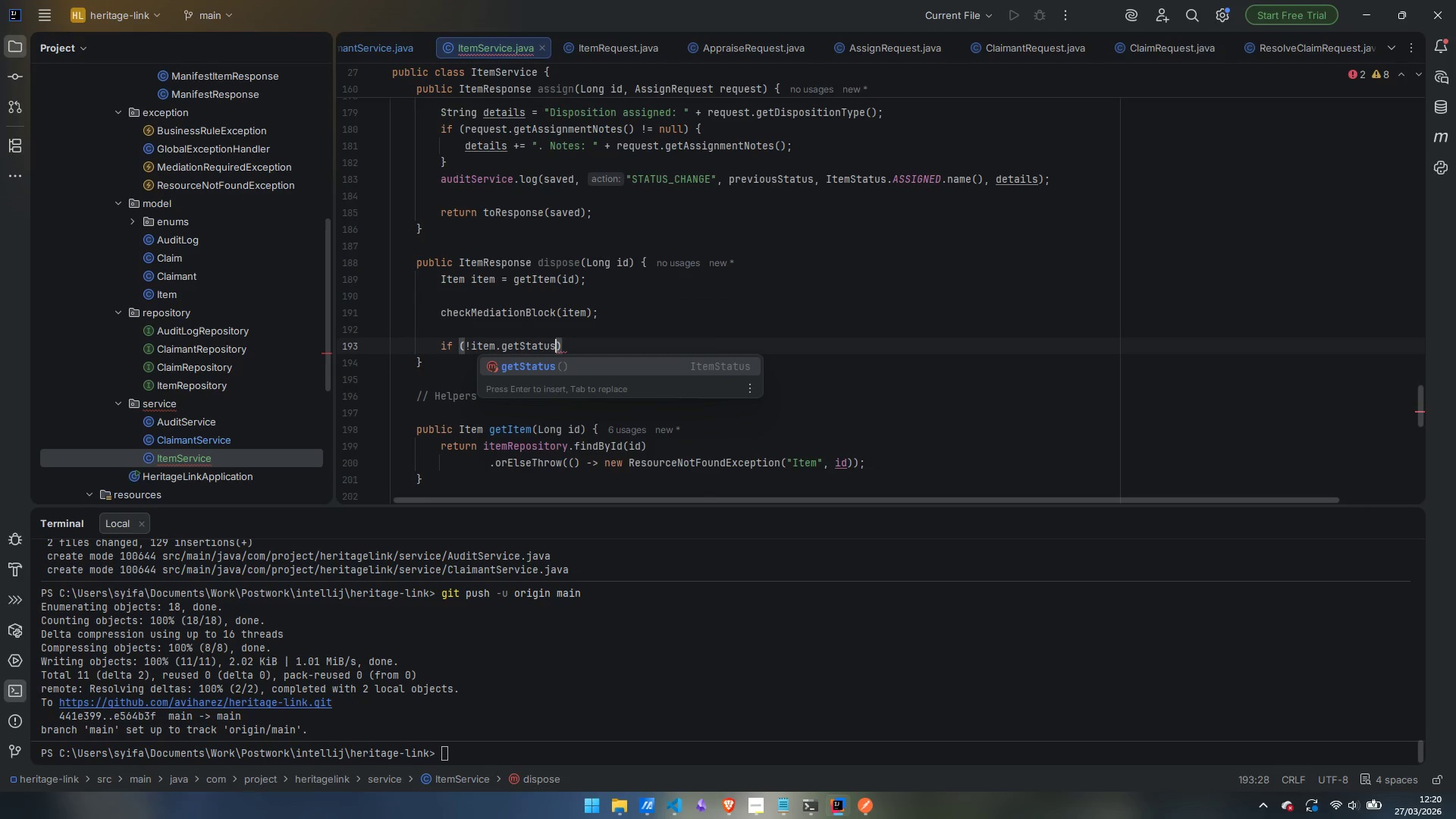 
key(Enter)
 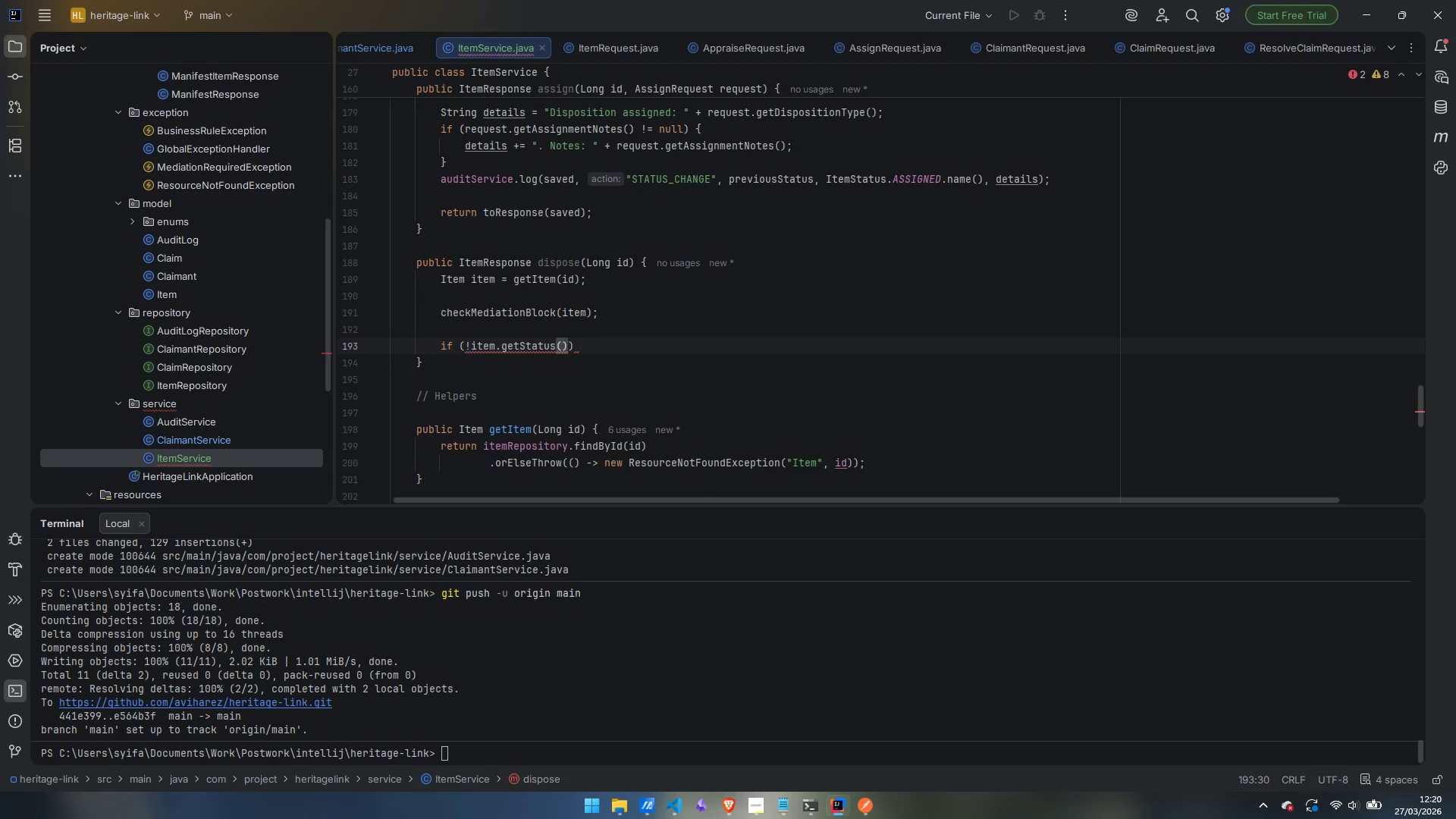 
type(.canTransitionTo)
 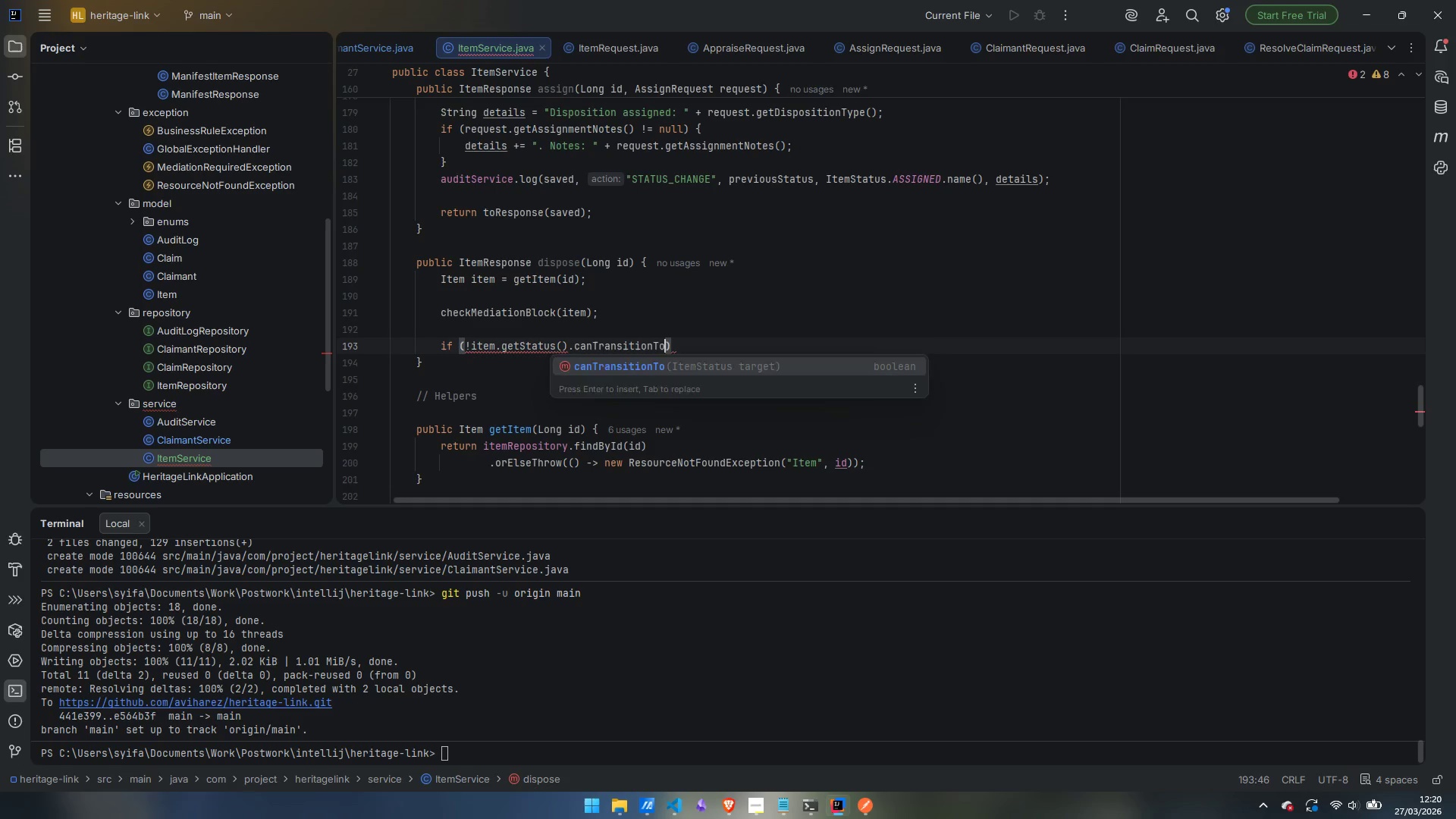 
key(Enter)
 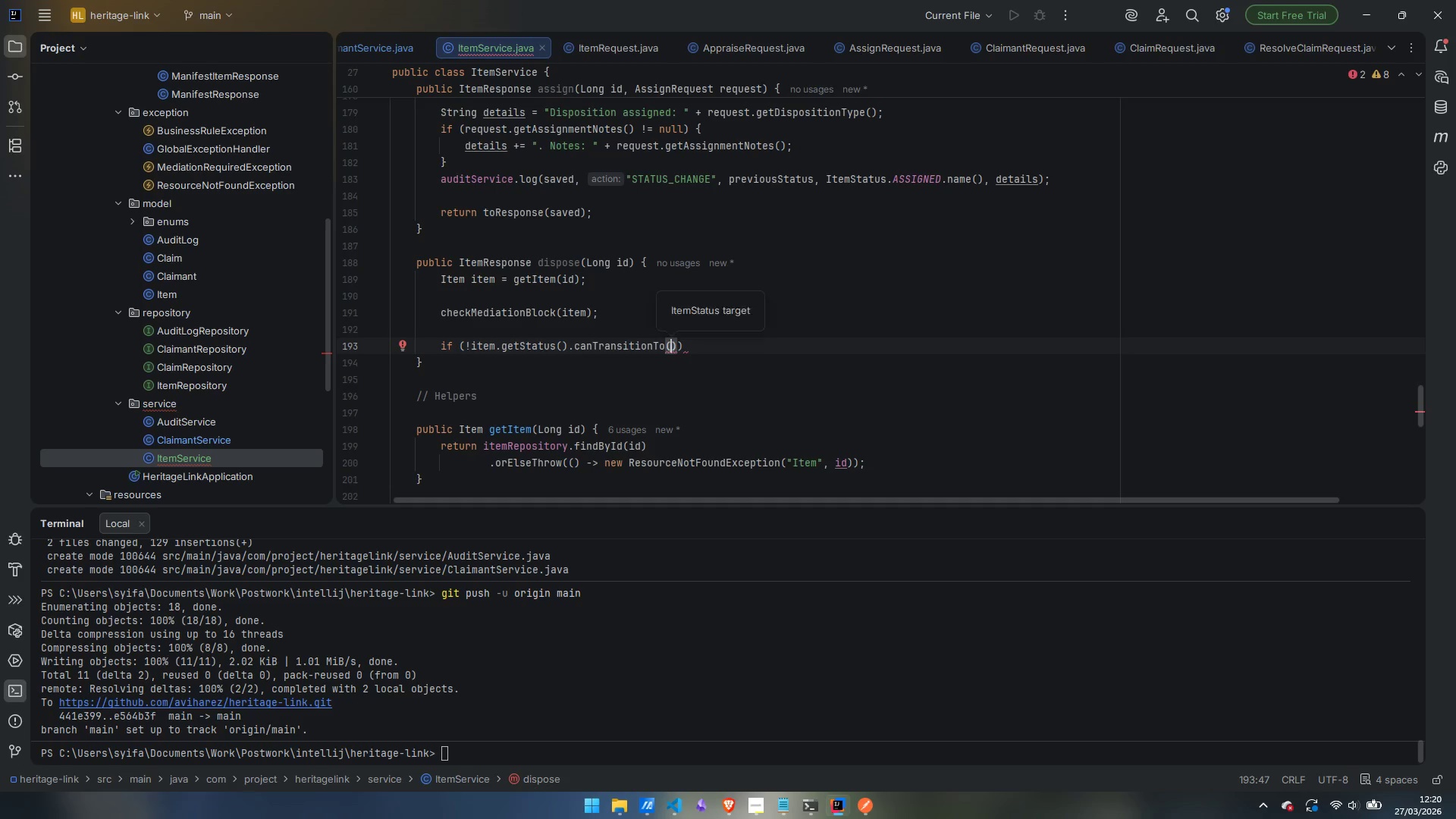 
type(ItemStatus.DIS)
 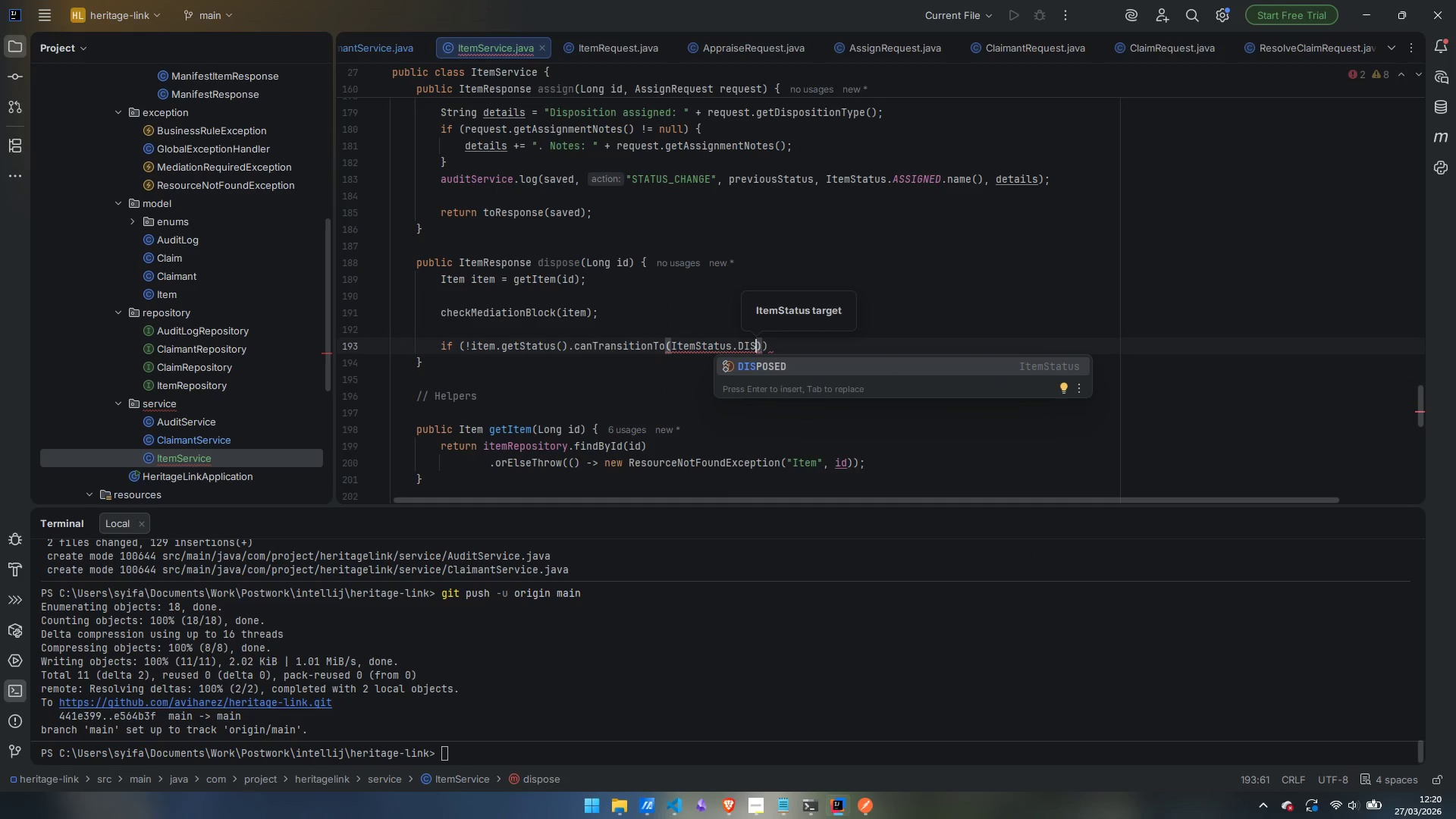 
key(Enter)
 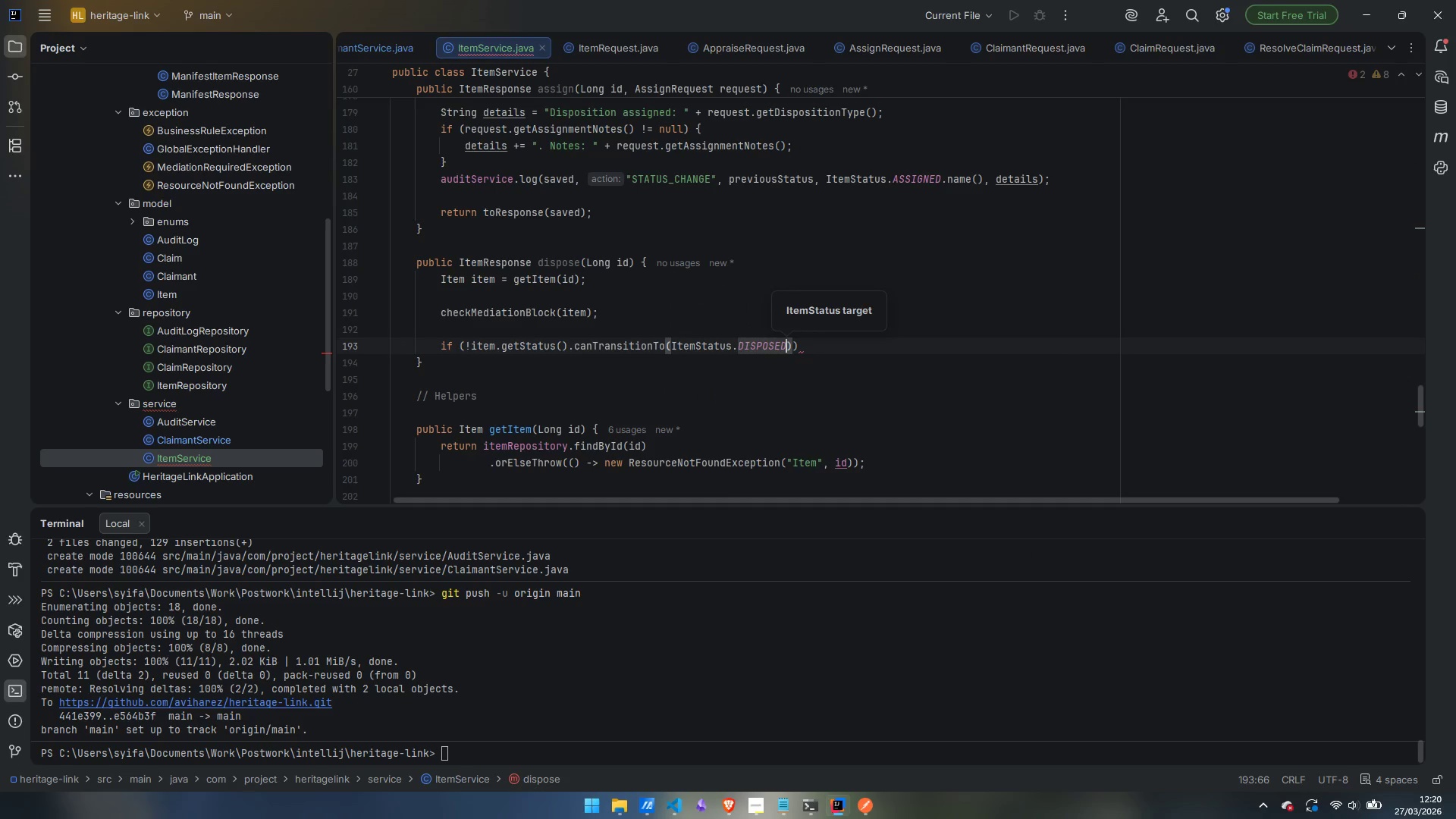 
key(ArrowRight)
 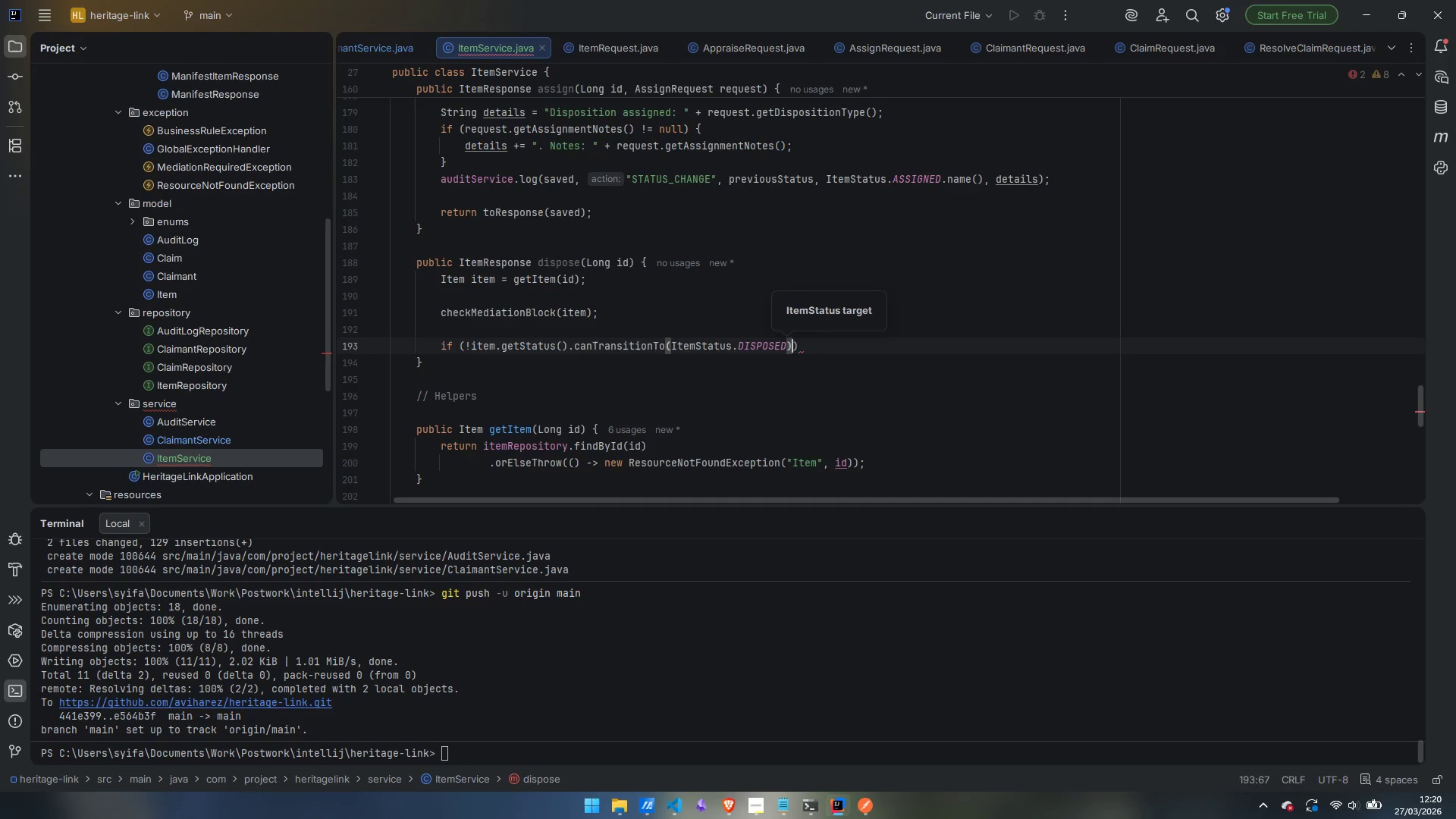 
key(ArrowRight)
 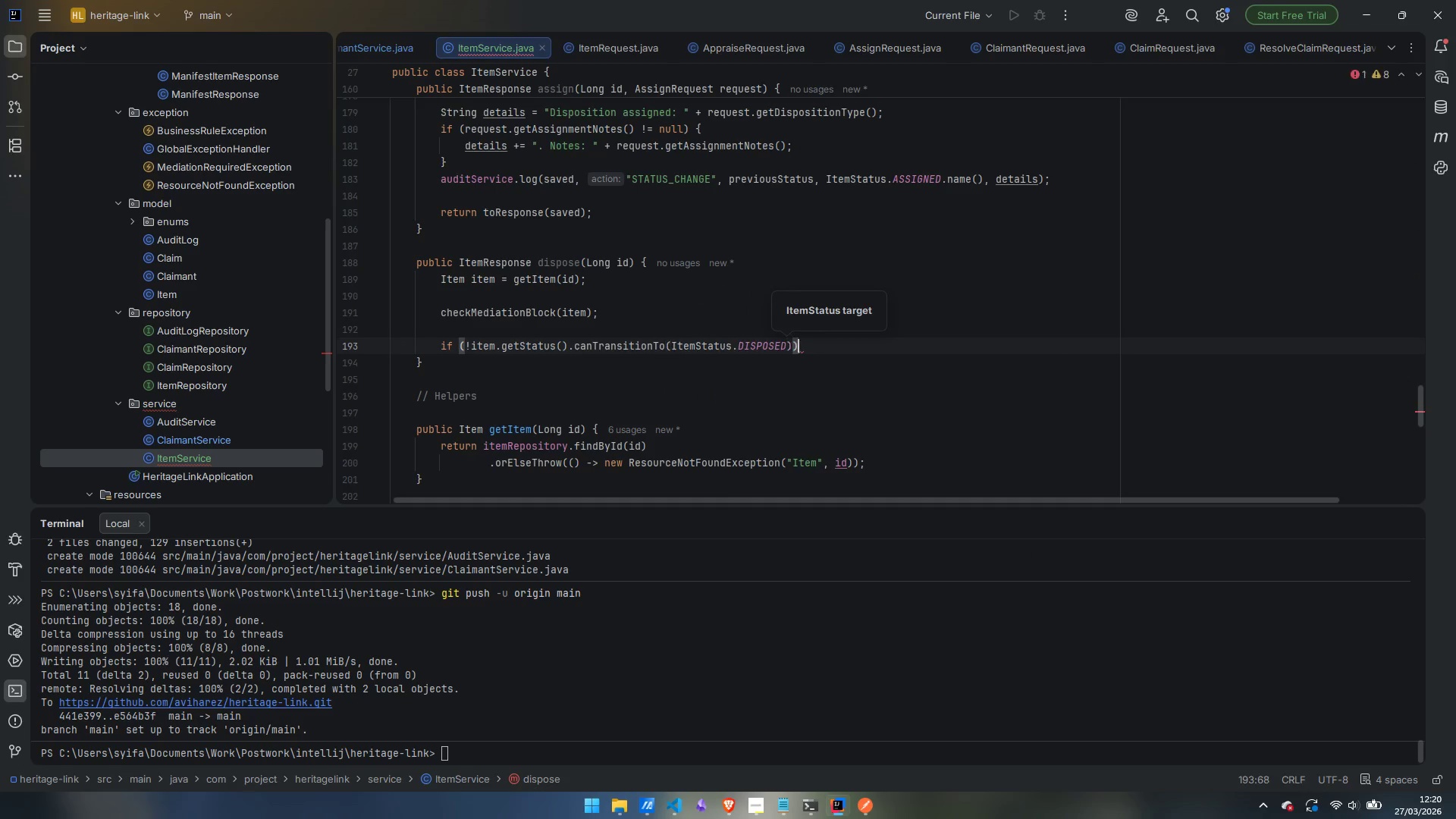 
key(Space)
 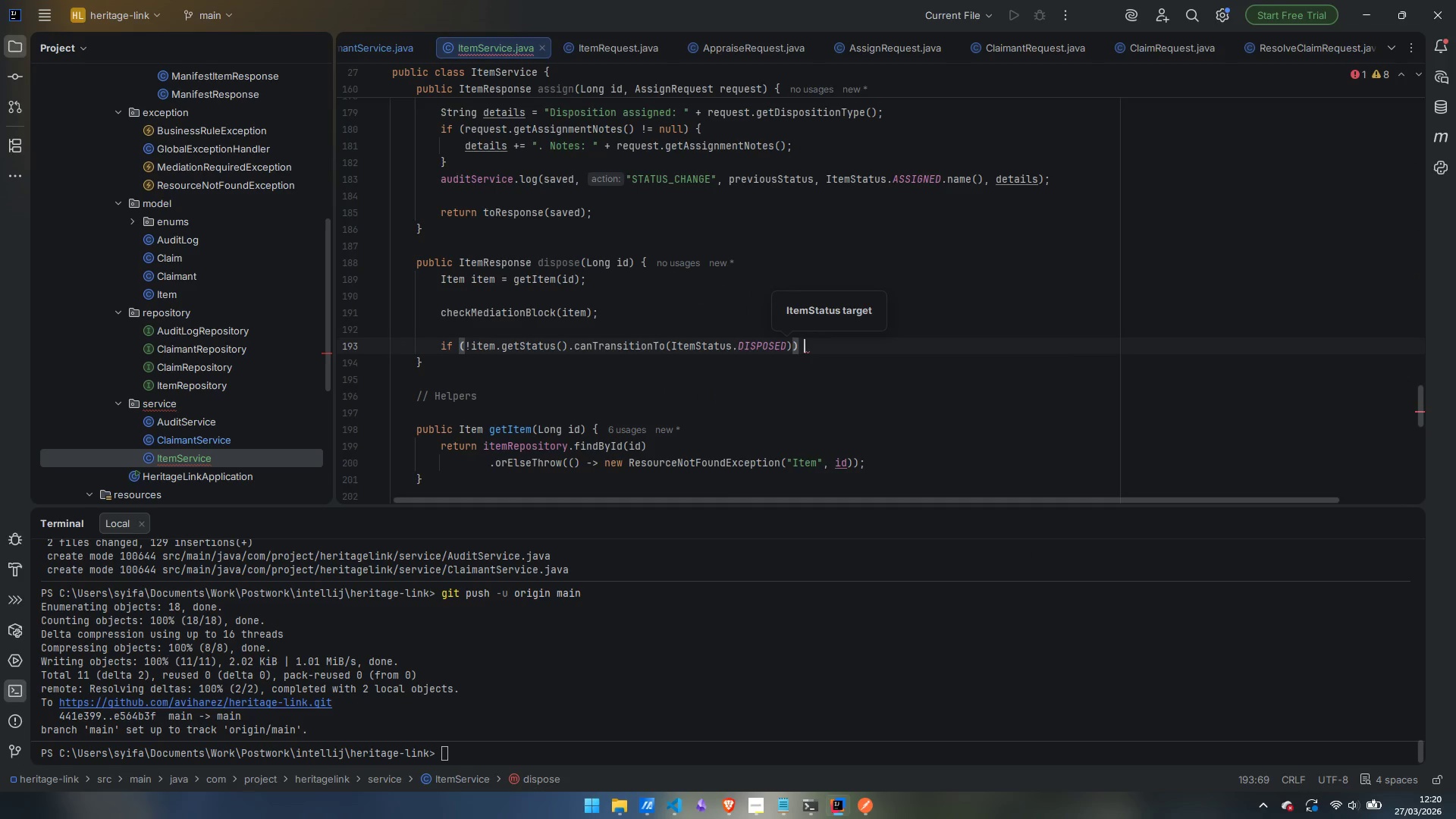 
key(Shift+P)
 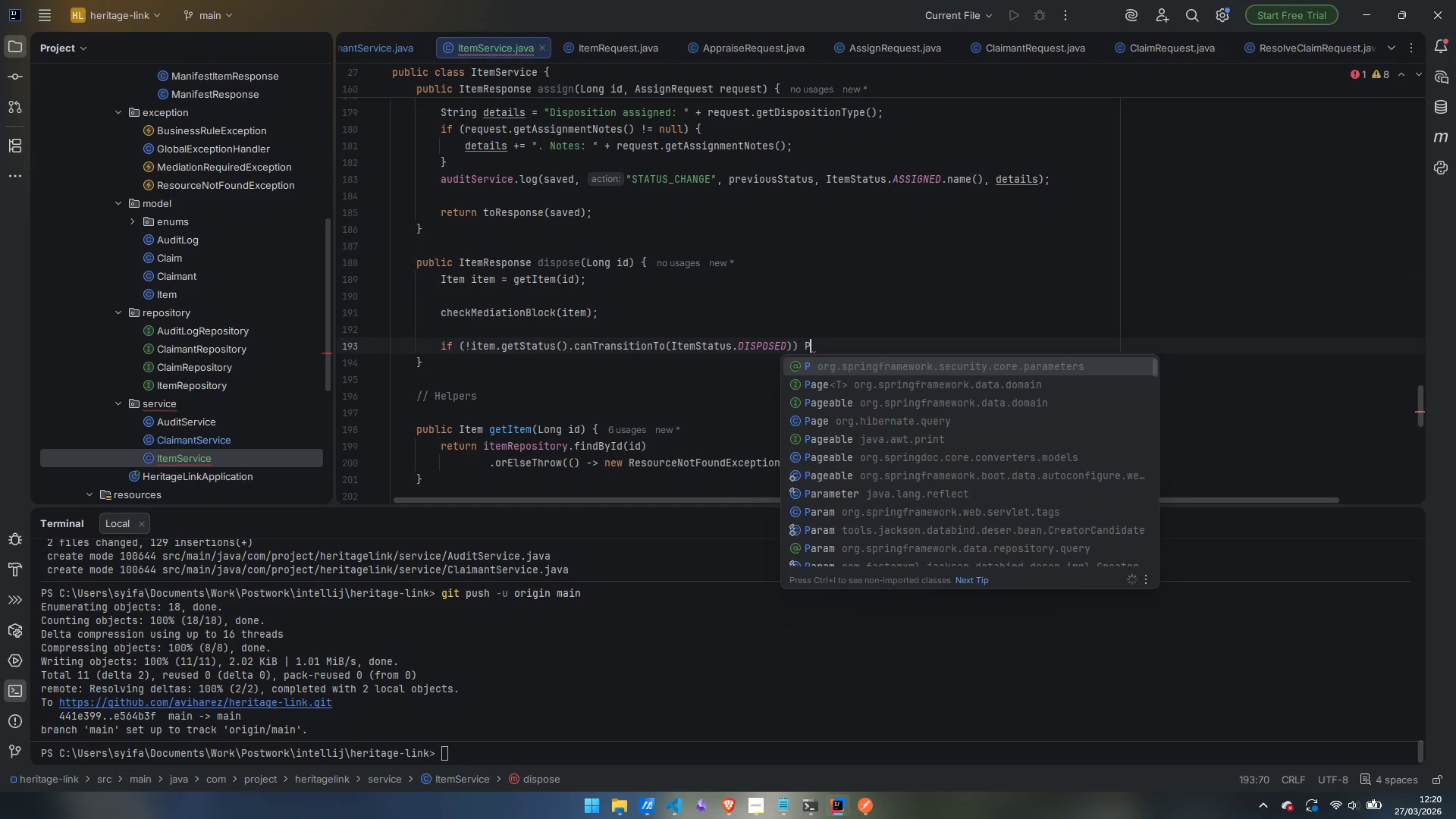 
key(Backspace)
 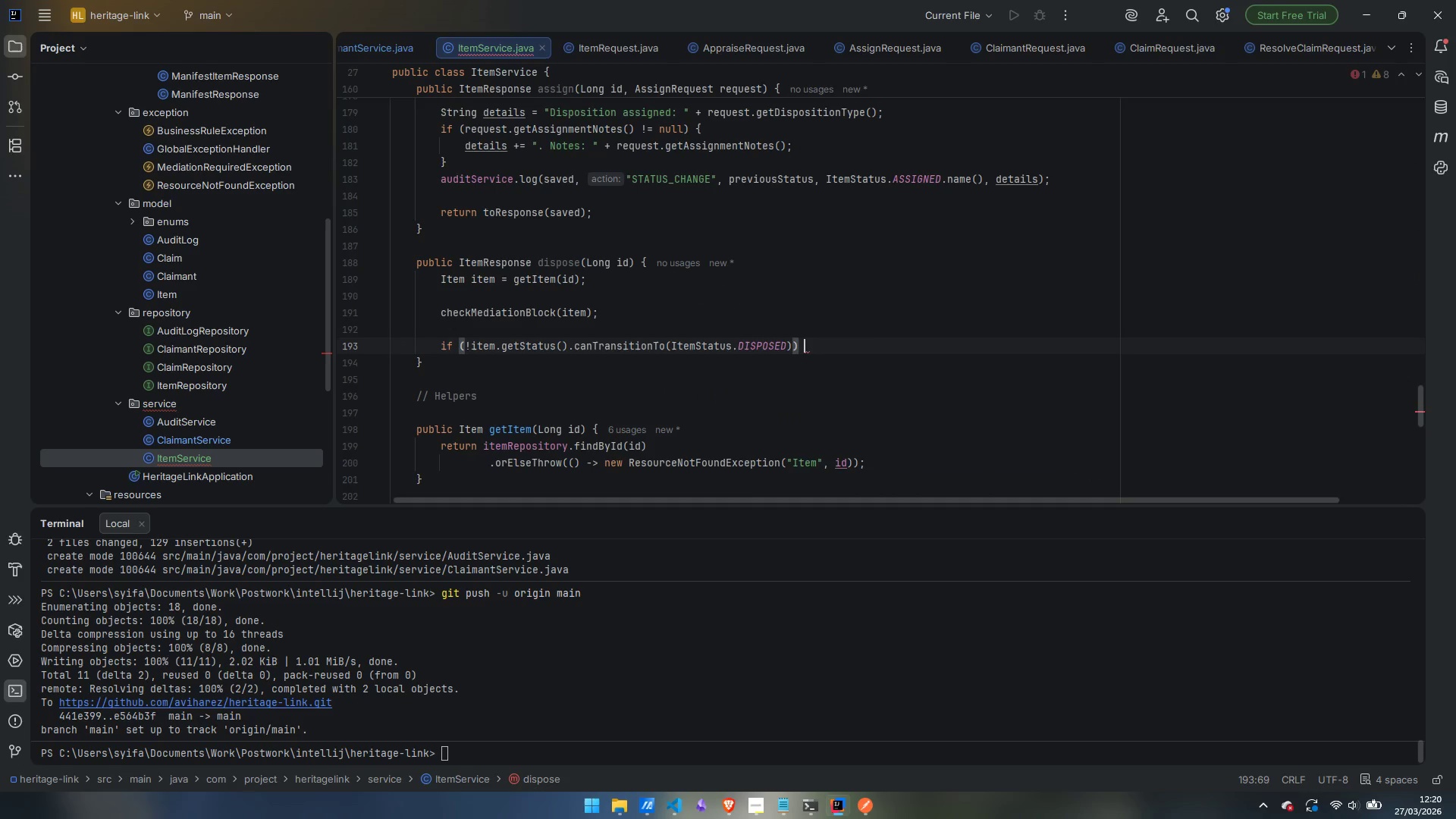 
key(Shift+BracketLeft)
 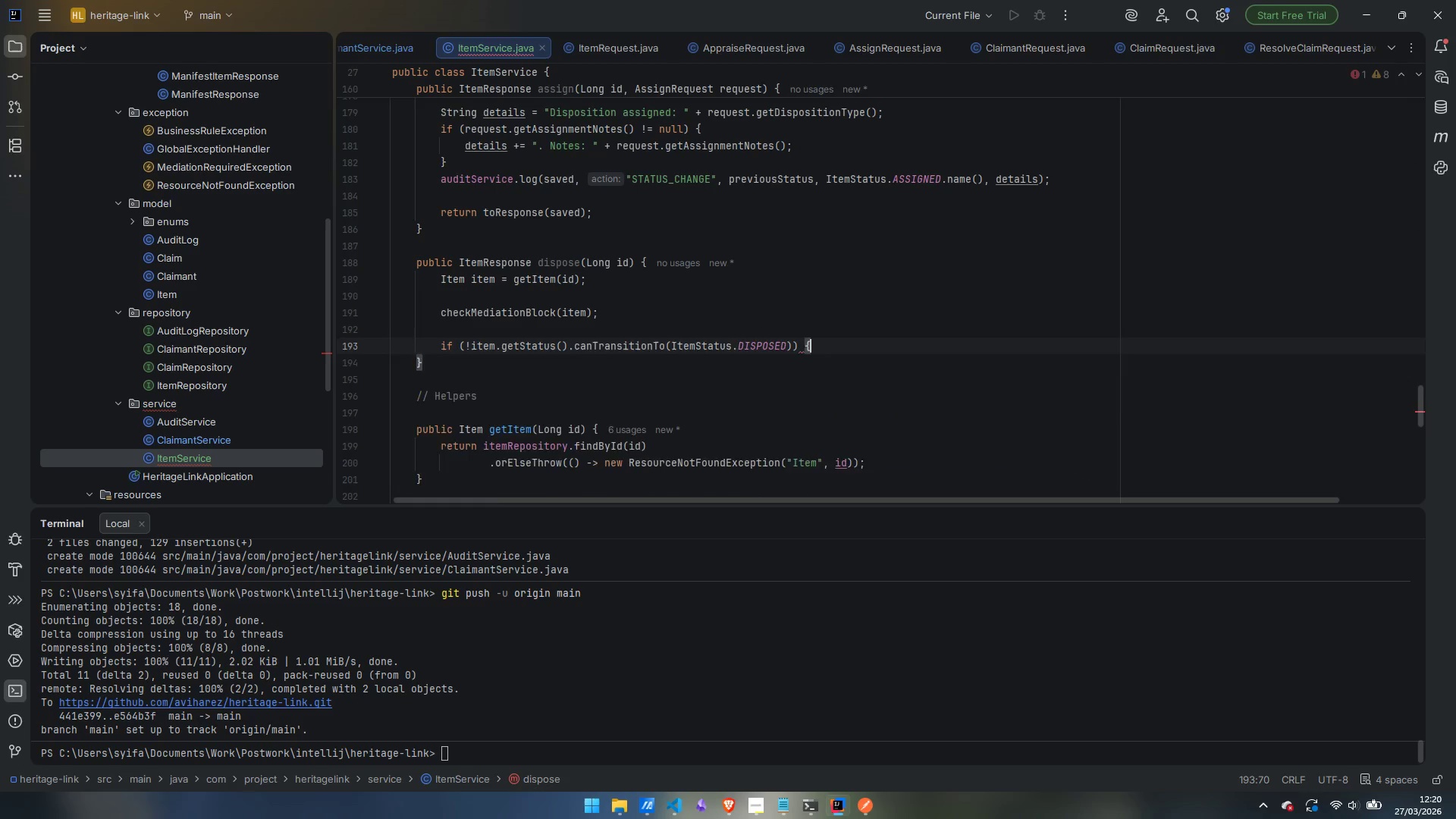 
key(Enter)
 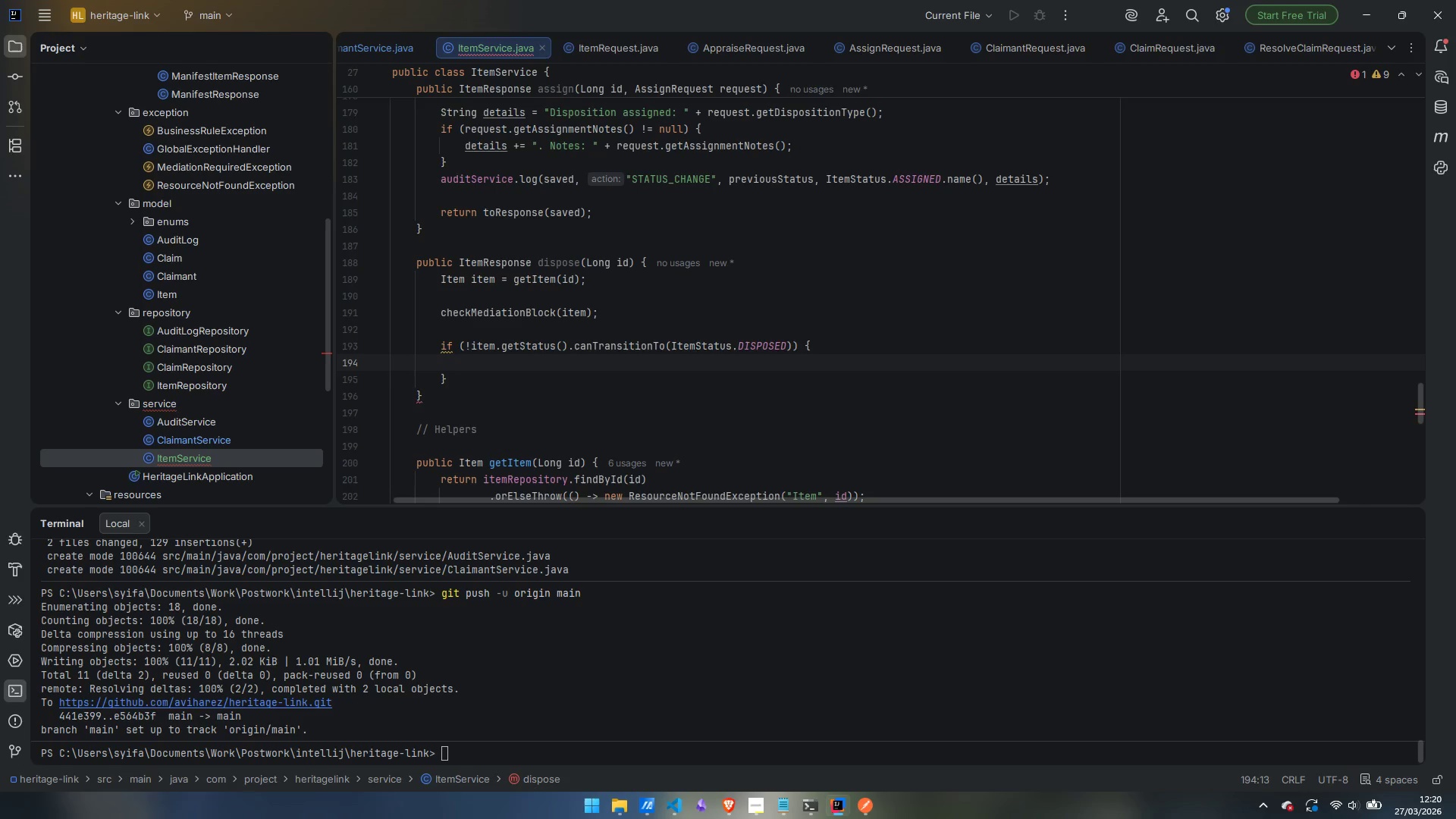 
wait(5.67)
 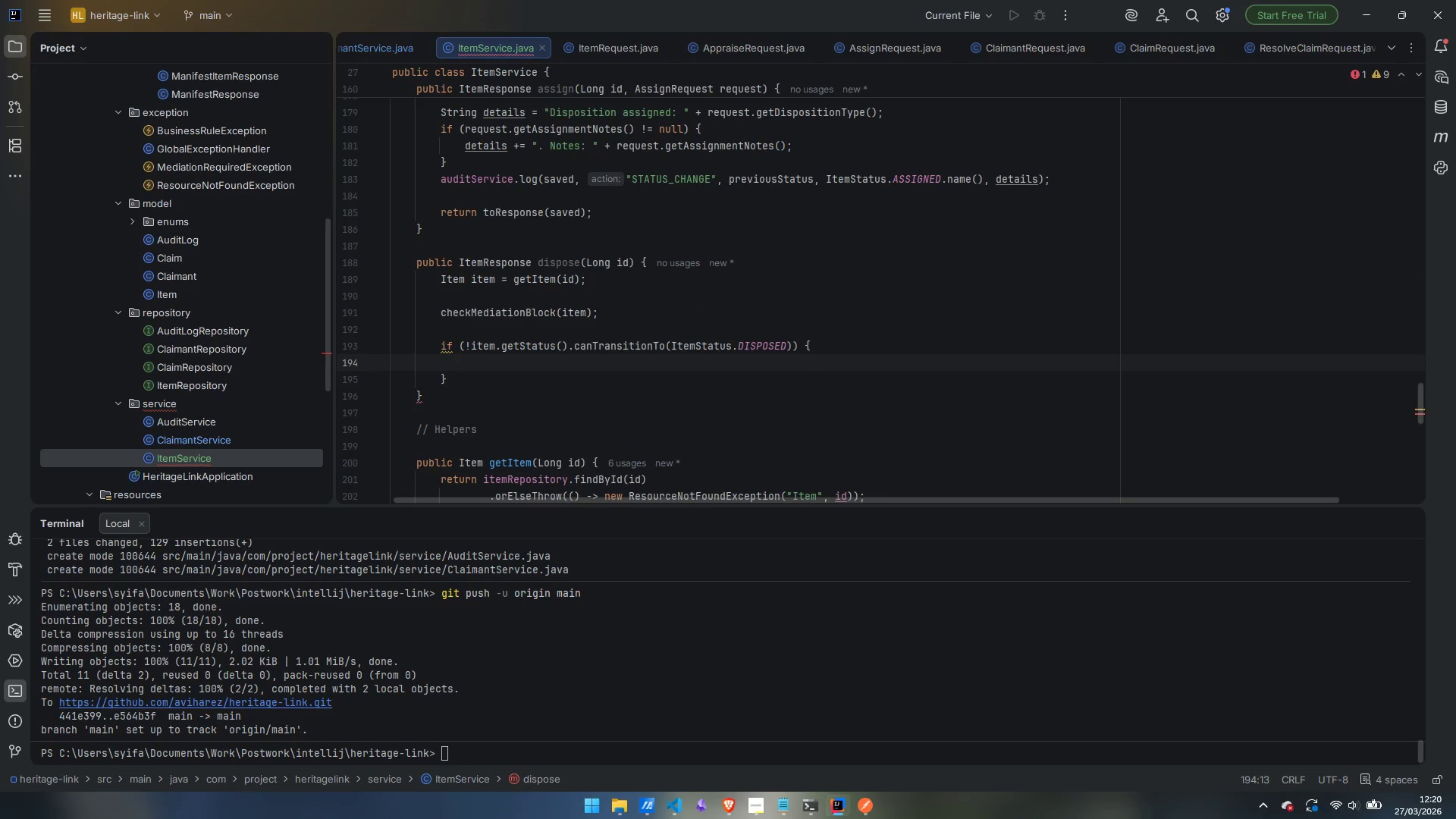 
type(htr)
key(Backspace)
key(Backspace)
key(Backspace)
type(thr)
key(Tab)
type(BusinessRuleException)
 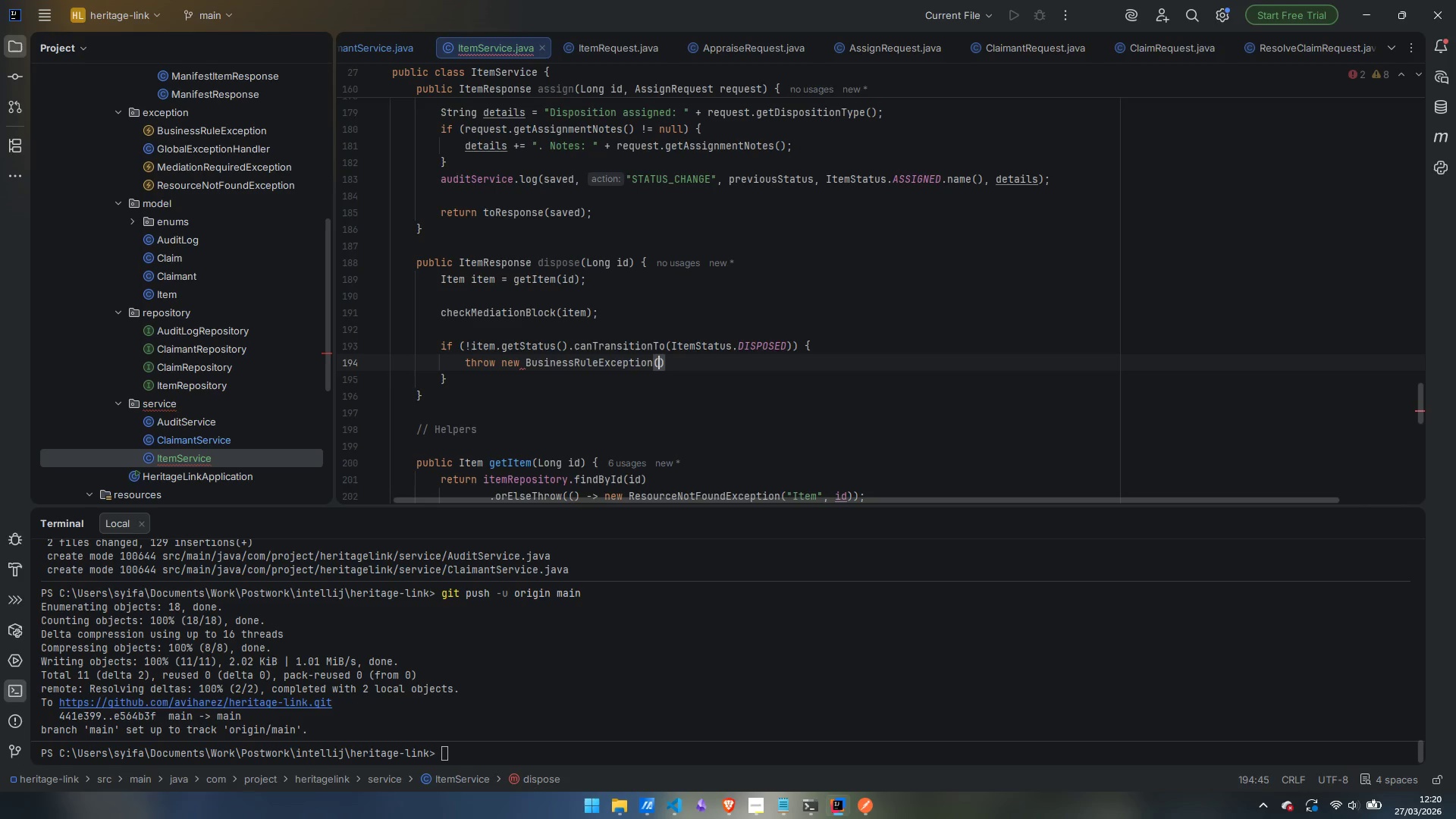 
 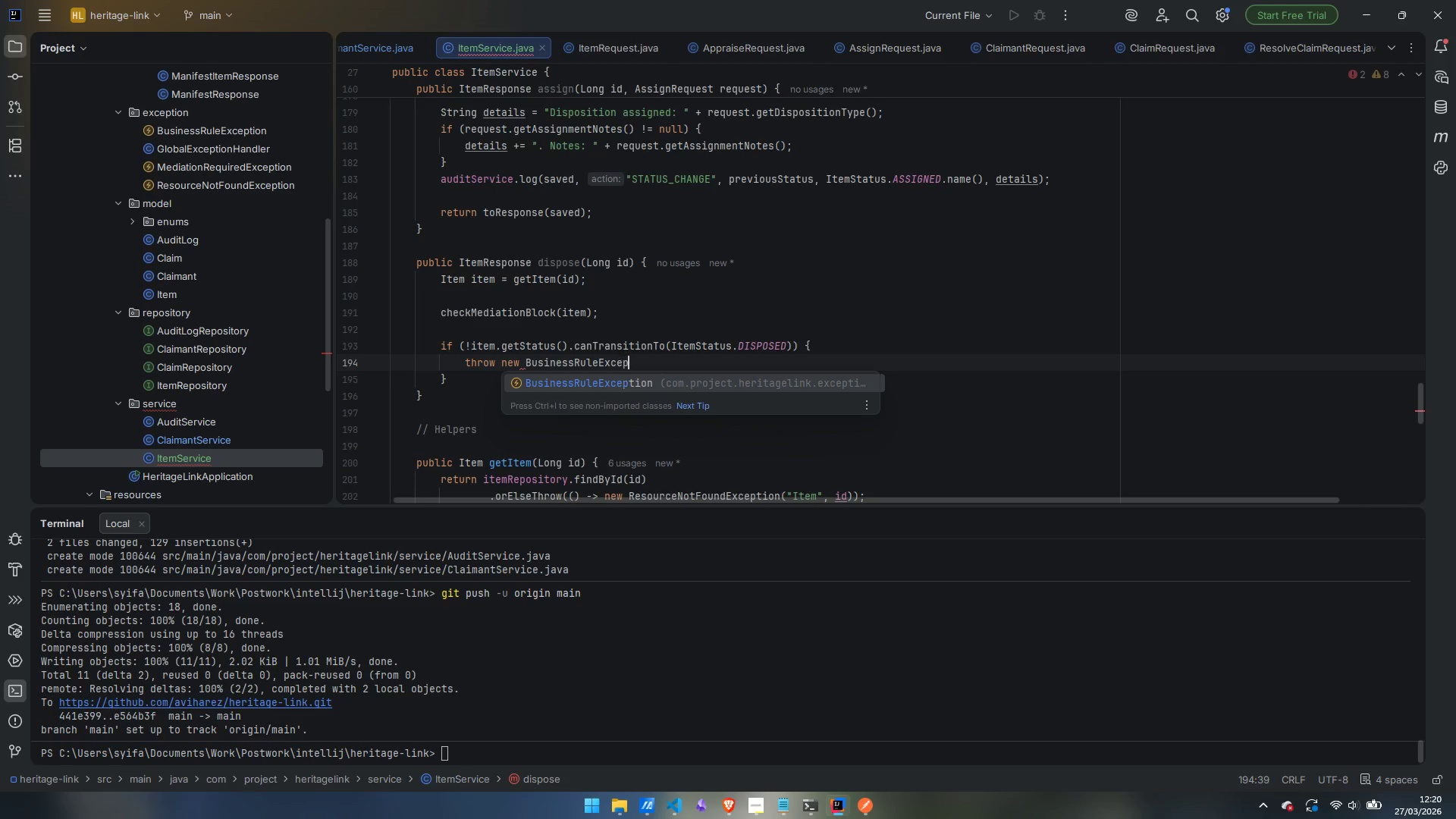 
key(Enter)
 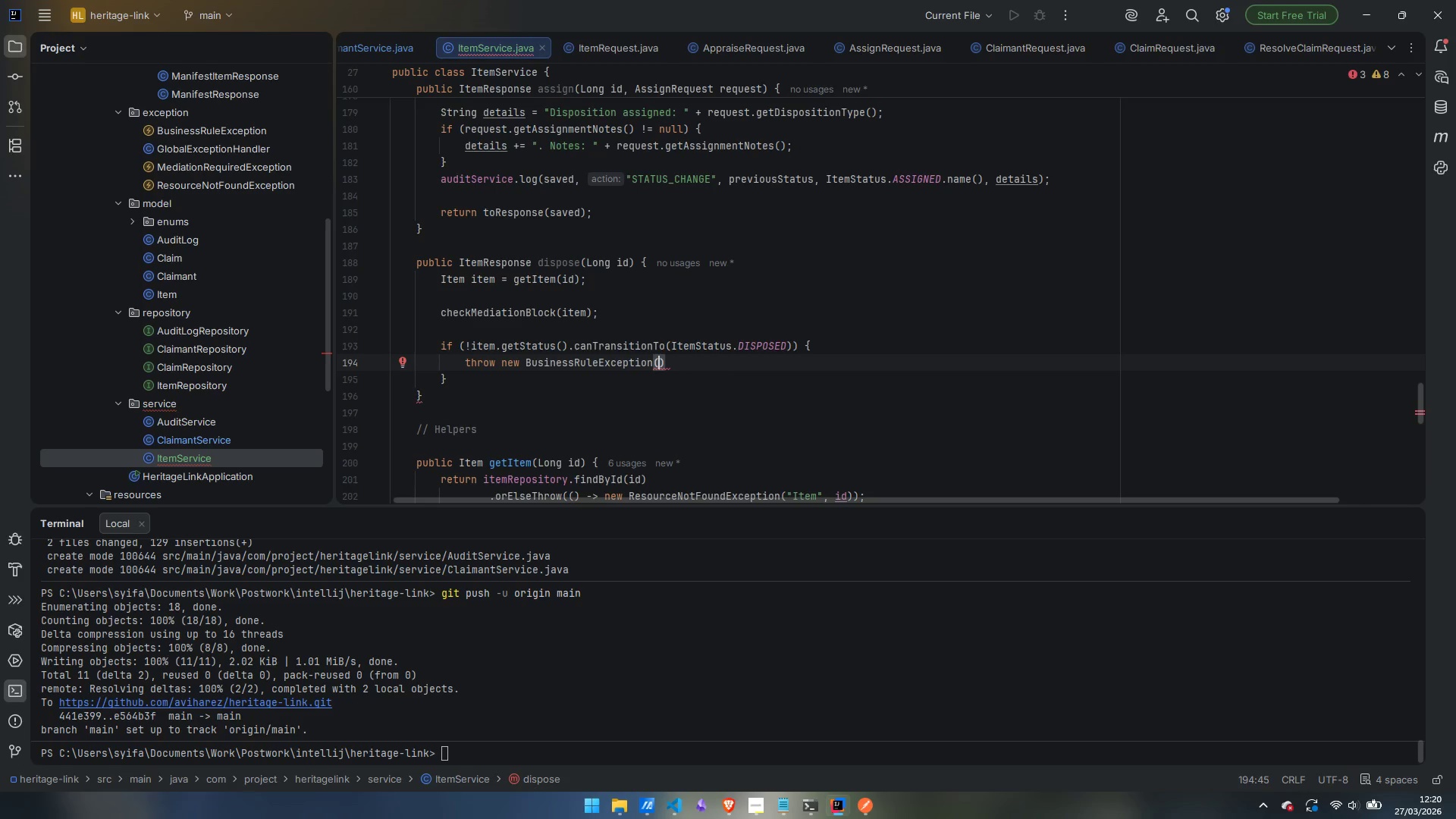 
type("INVALID_TRABNS)
key(Backspace)
key(Backspace)
key(Backspace)
type(NSITION)
 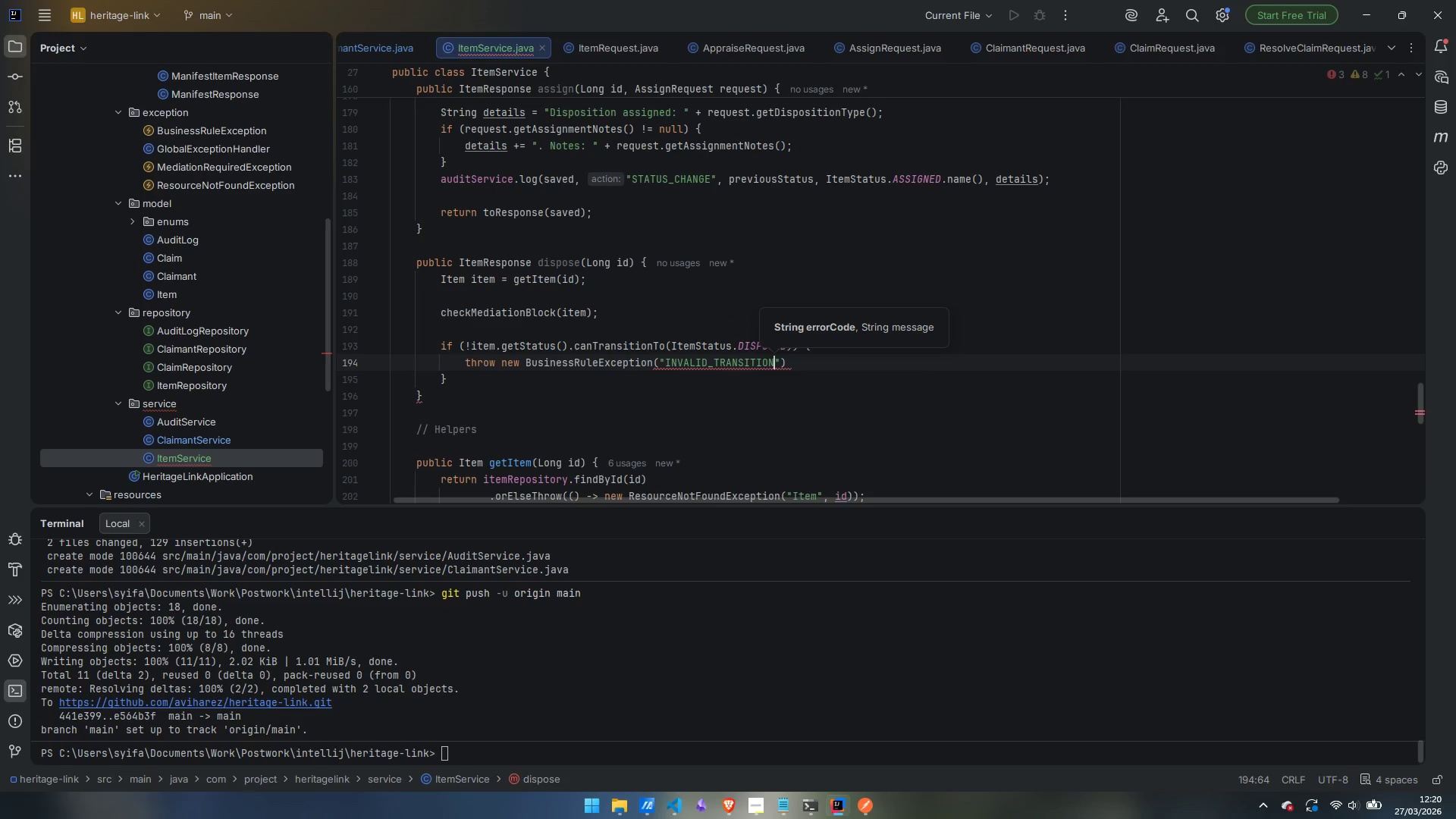 
key(ArrowRight)
 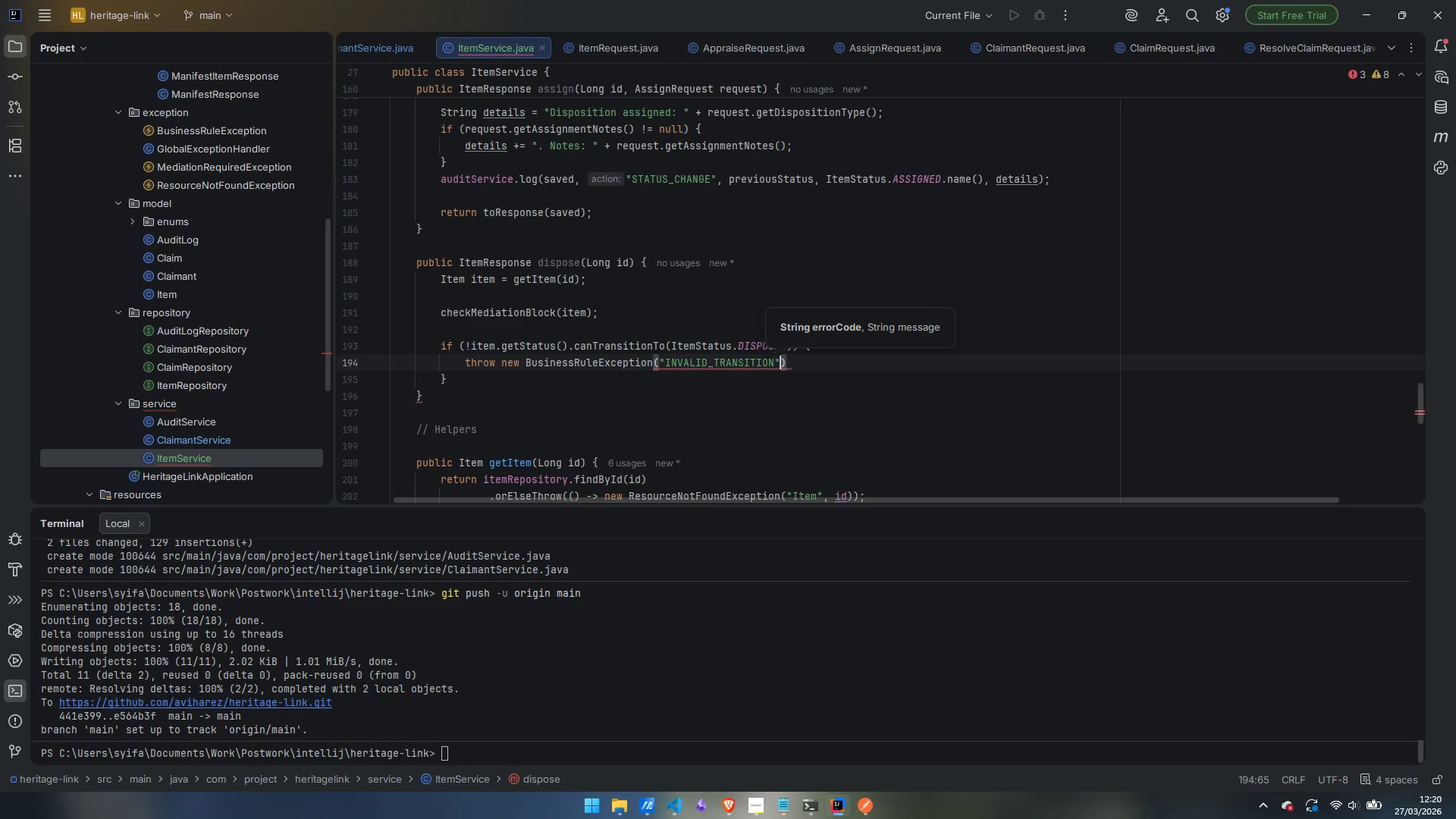 
key(Comma)
 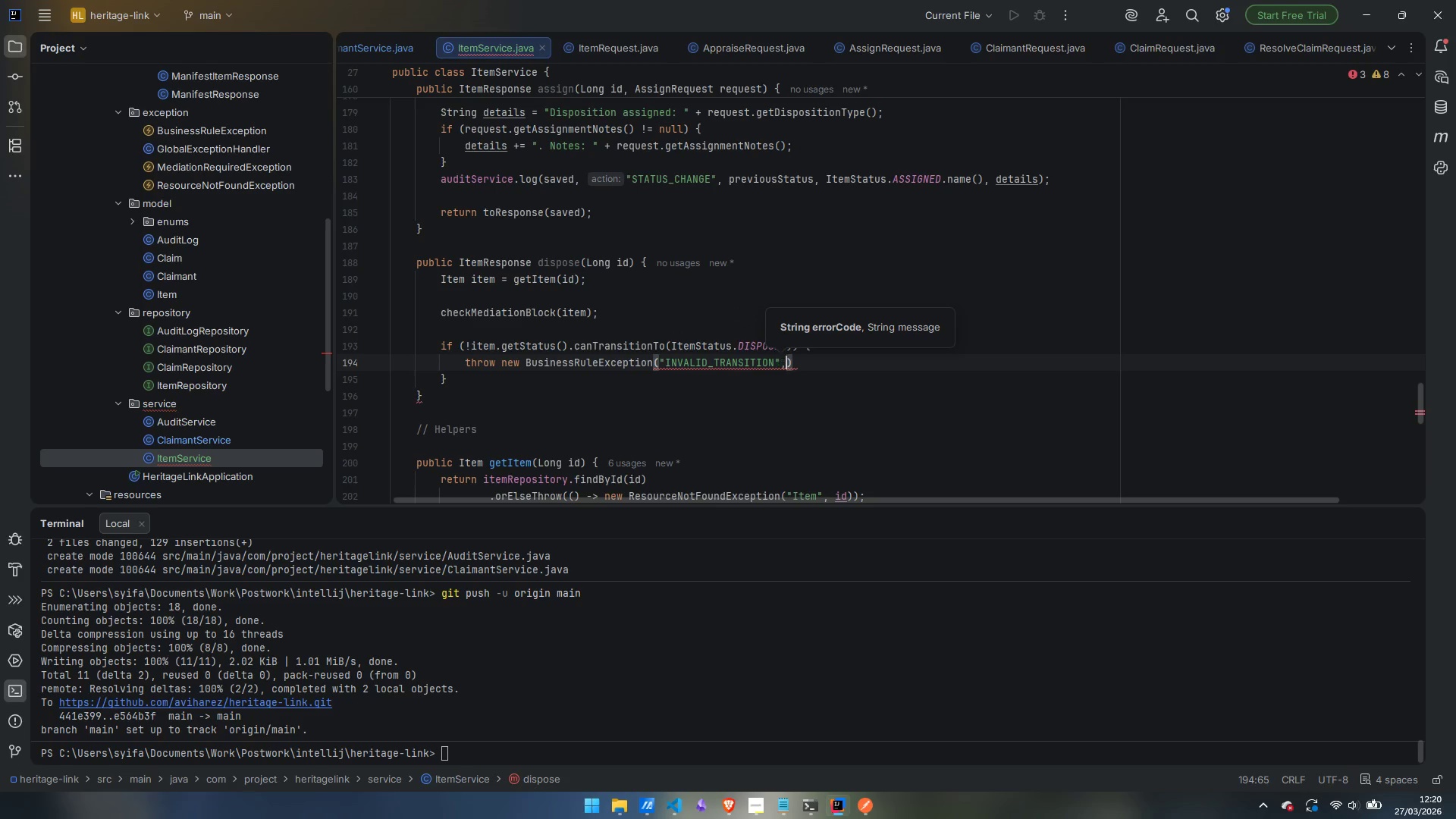 
key(Space)
 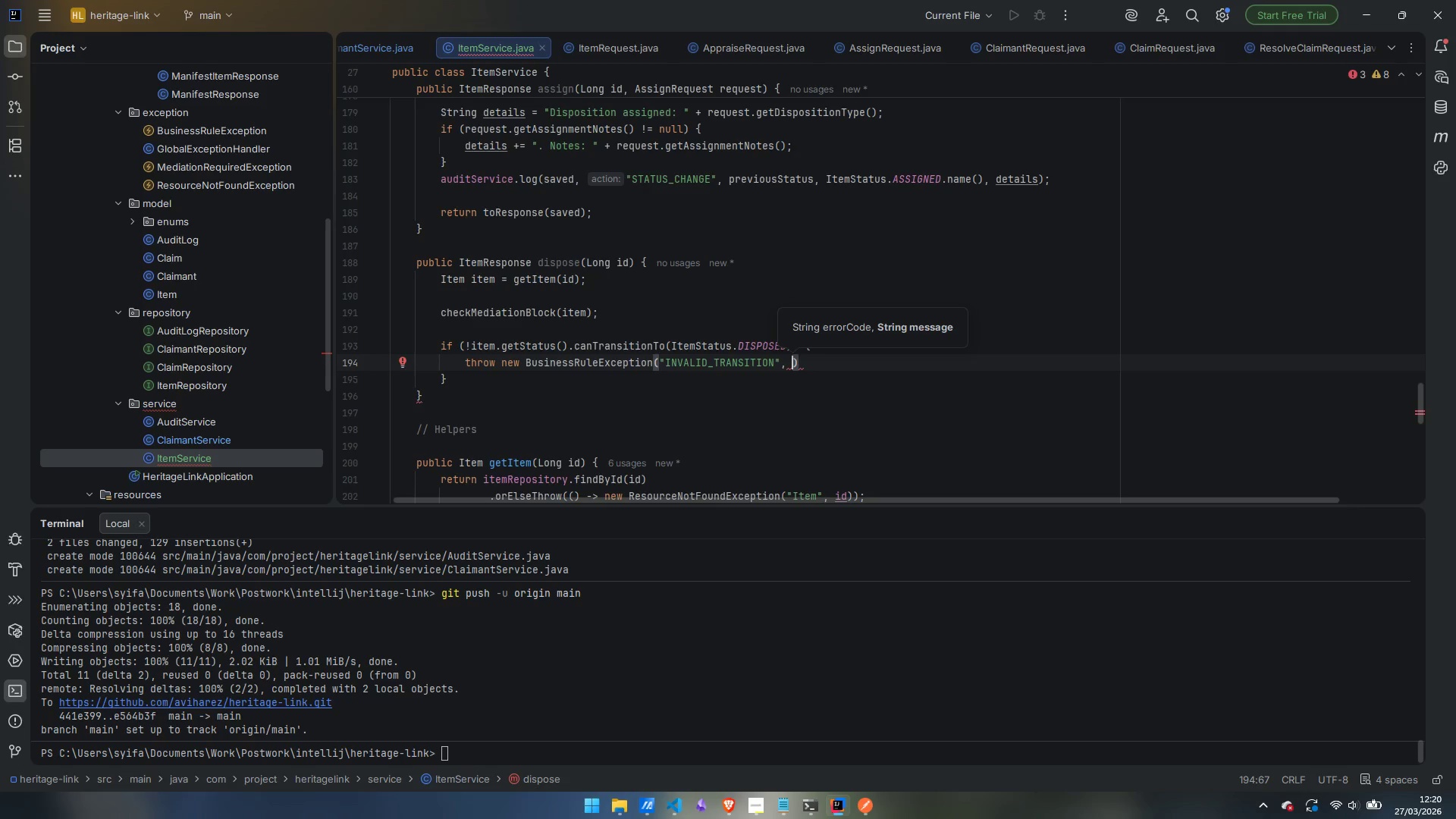 
key(Shift+Quote)
 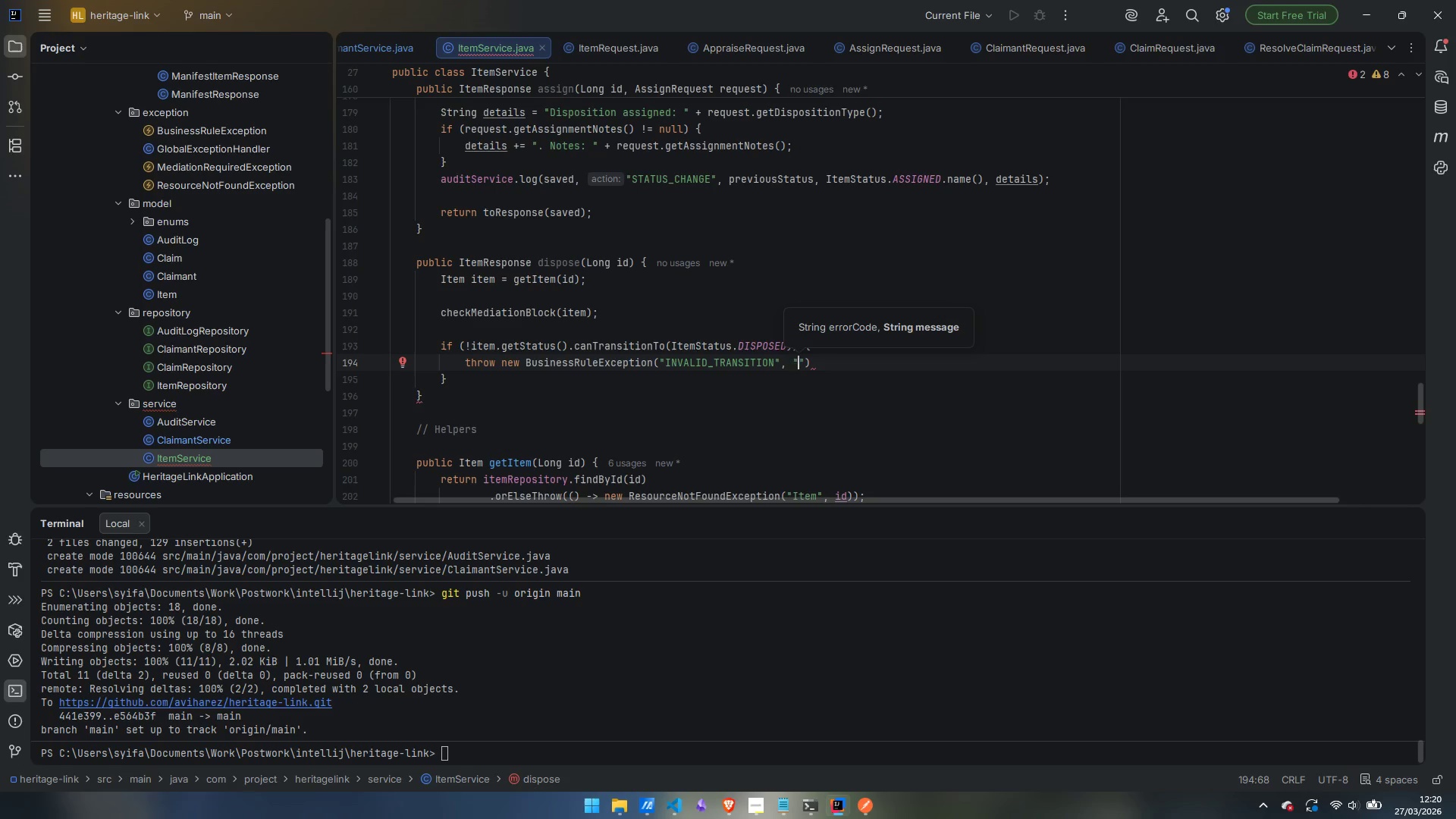 
key(ArrowLeft)
 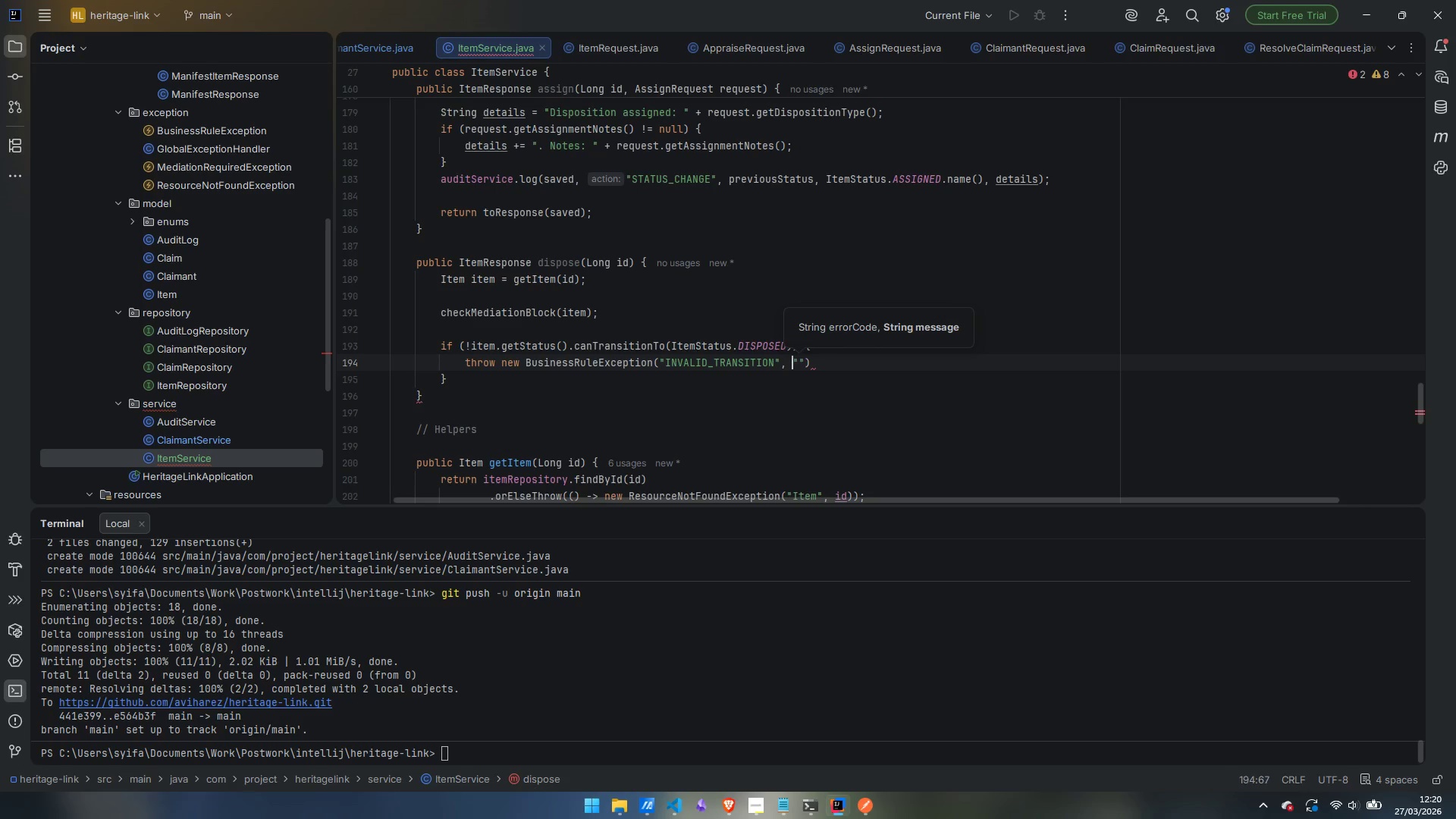 
key(Enter)
 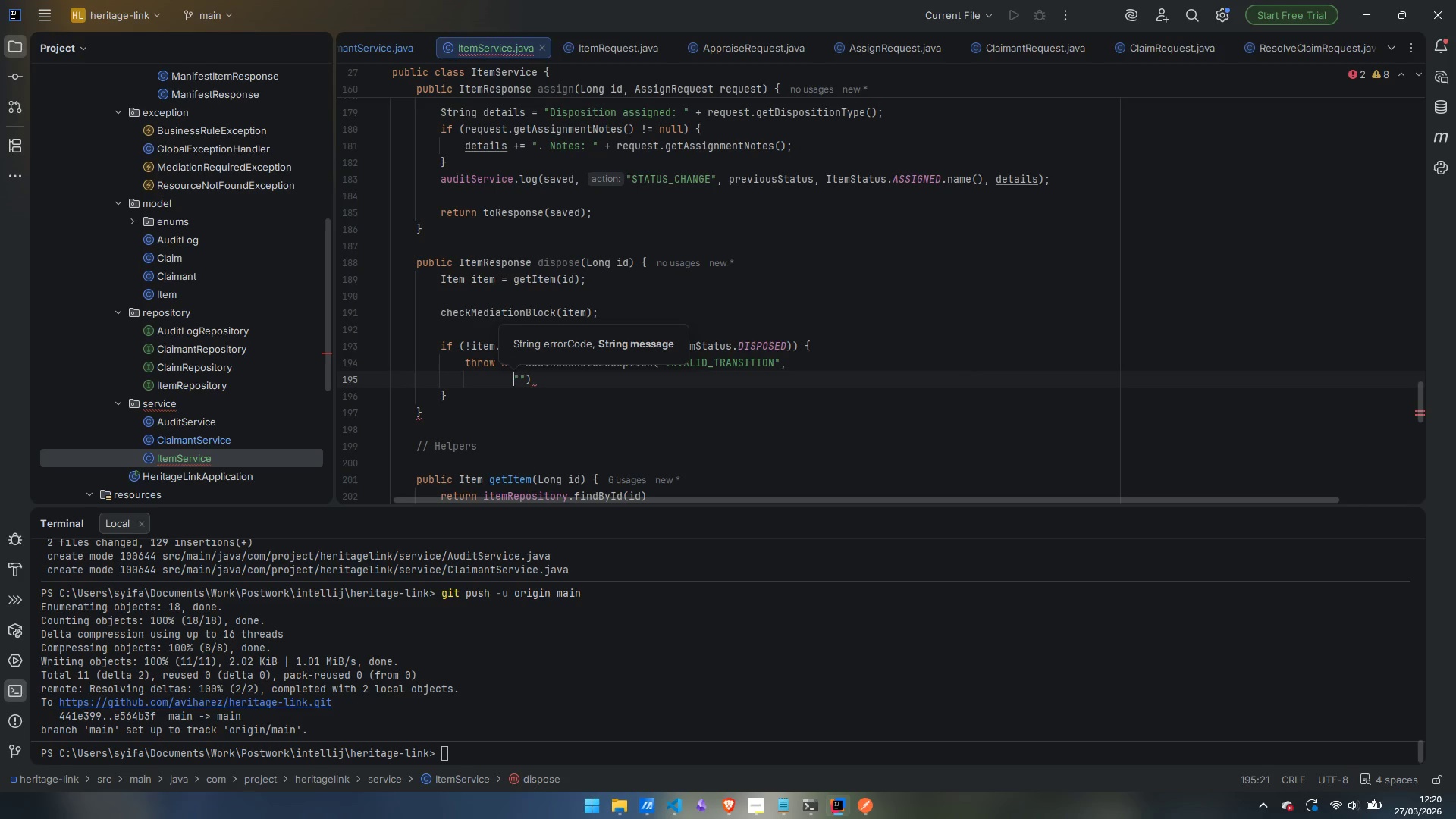 
key(ArrowRight)
 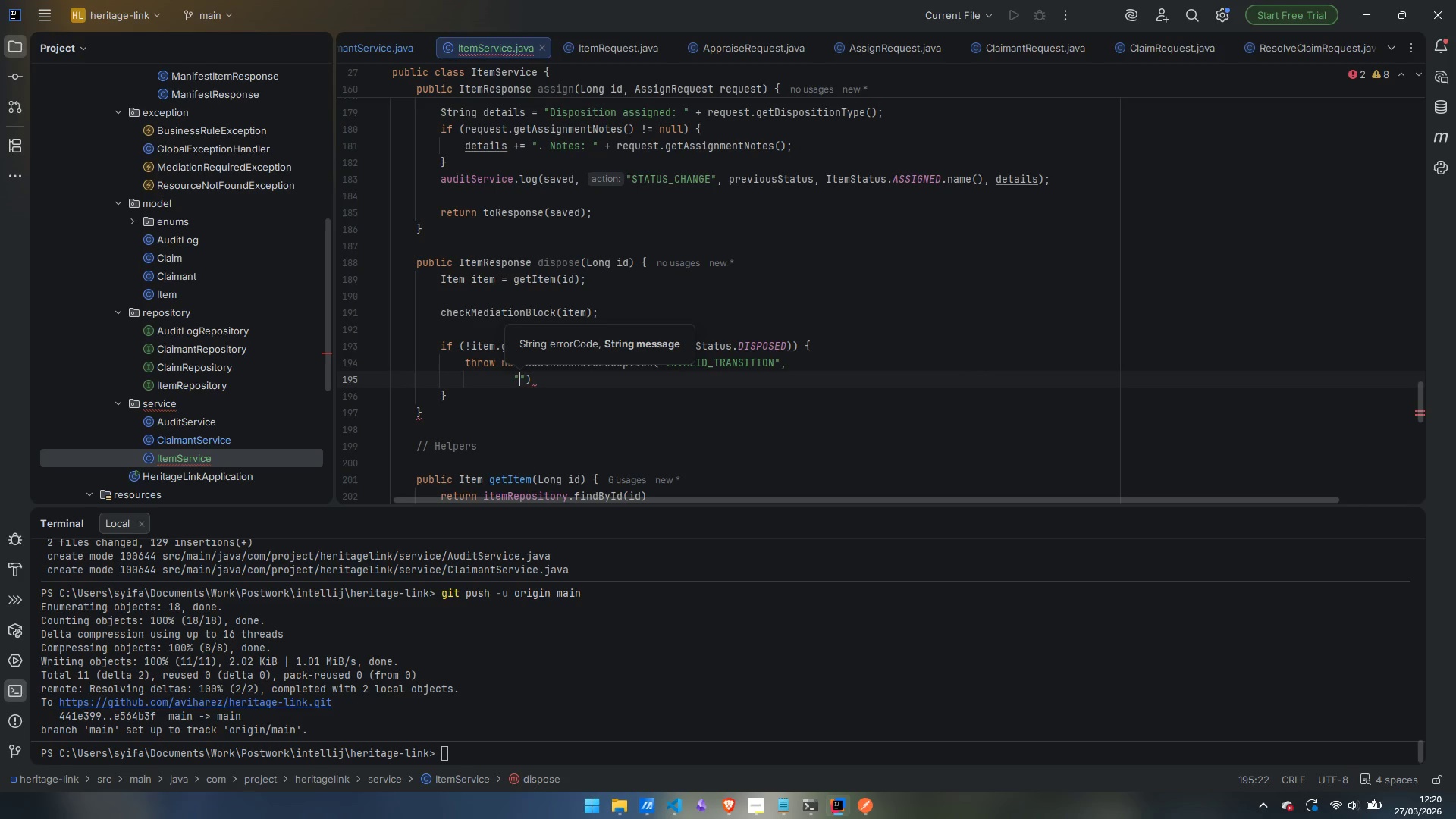 
type(Cannot dispose an item in status)
 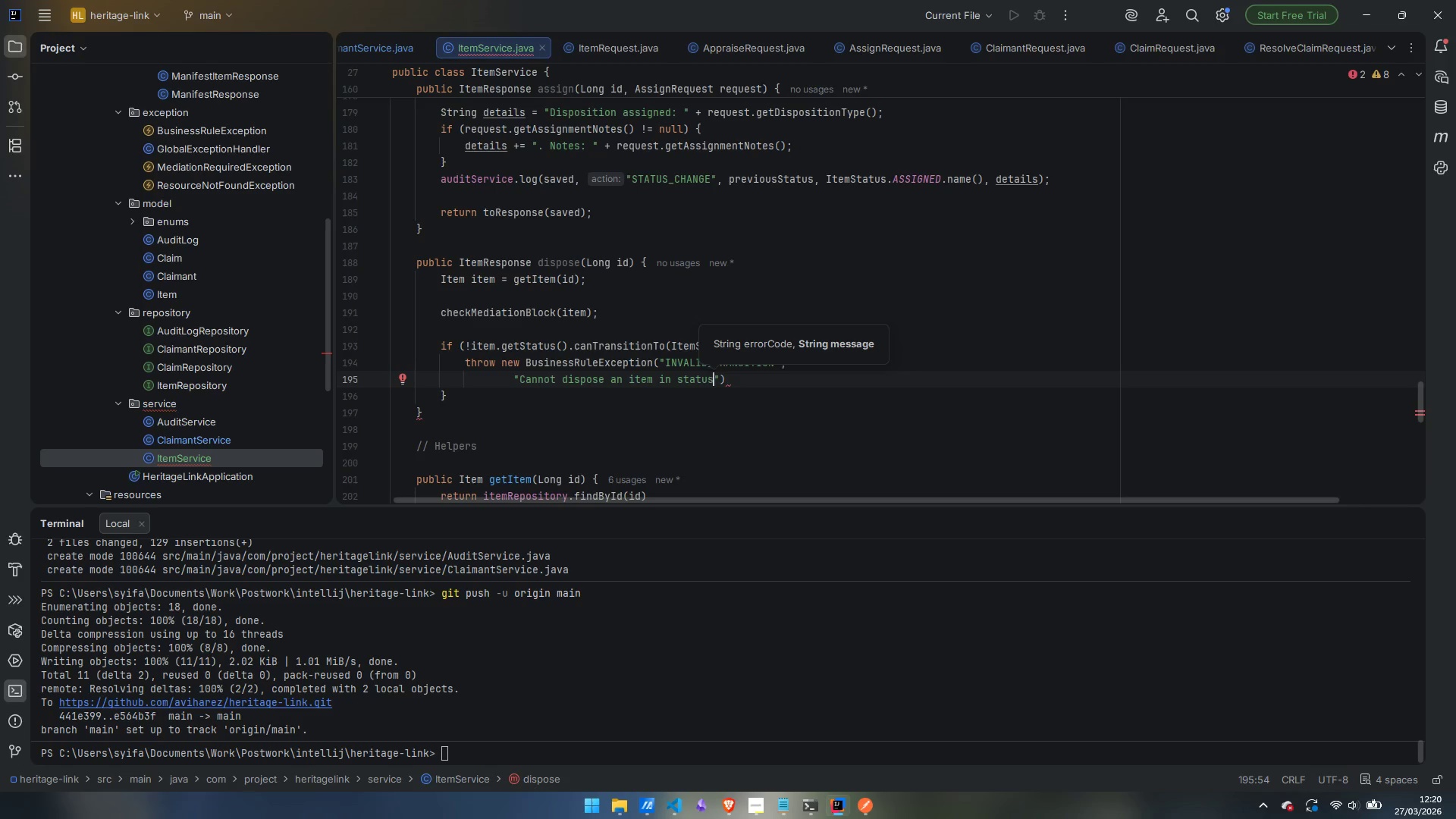 
wait(5.78)
 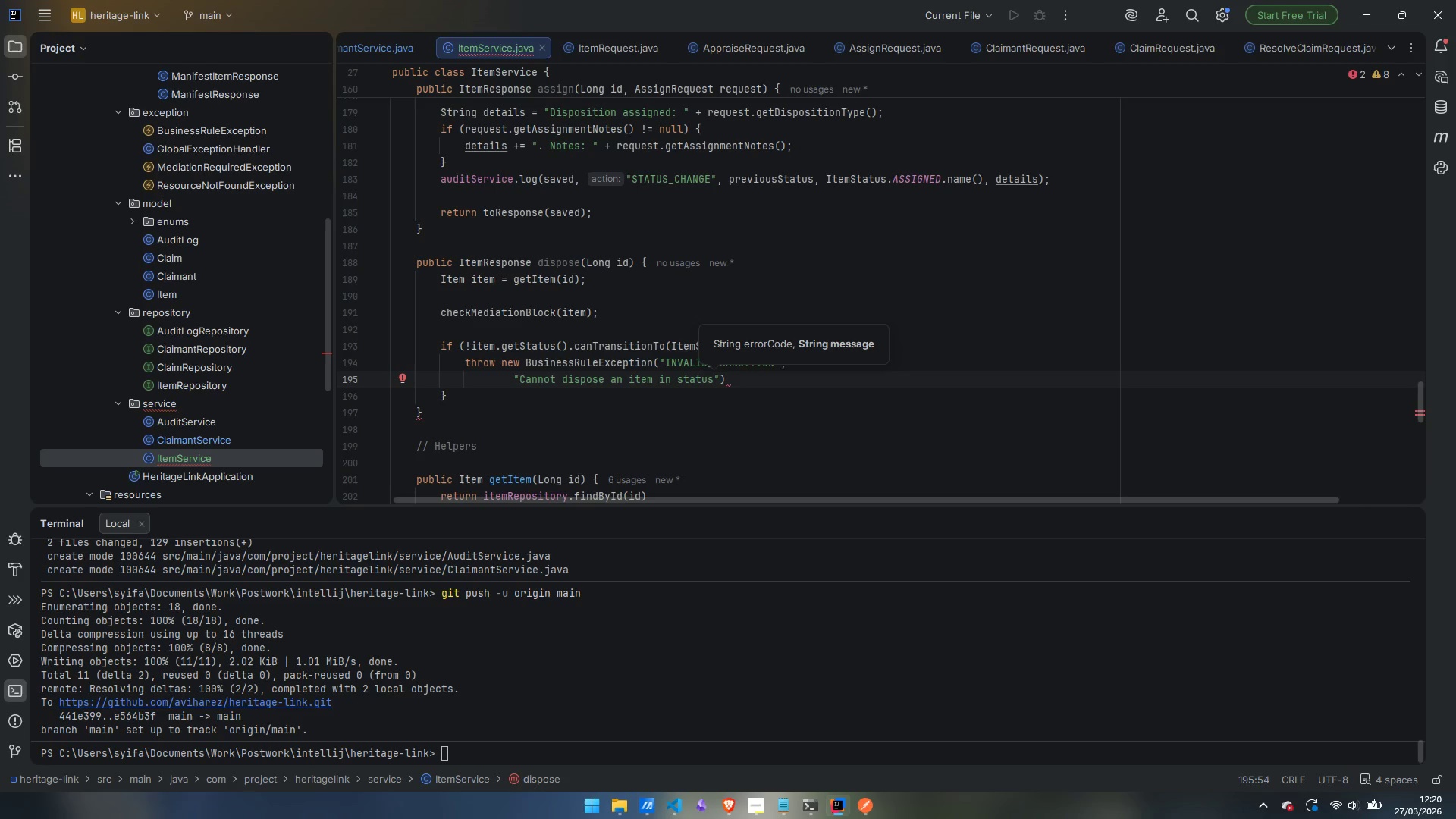 
key(Shift+Semicolon)
 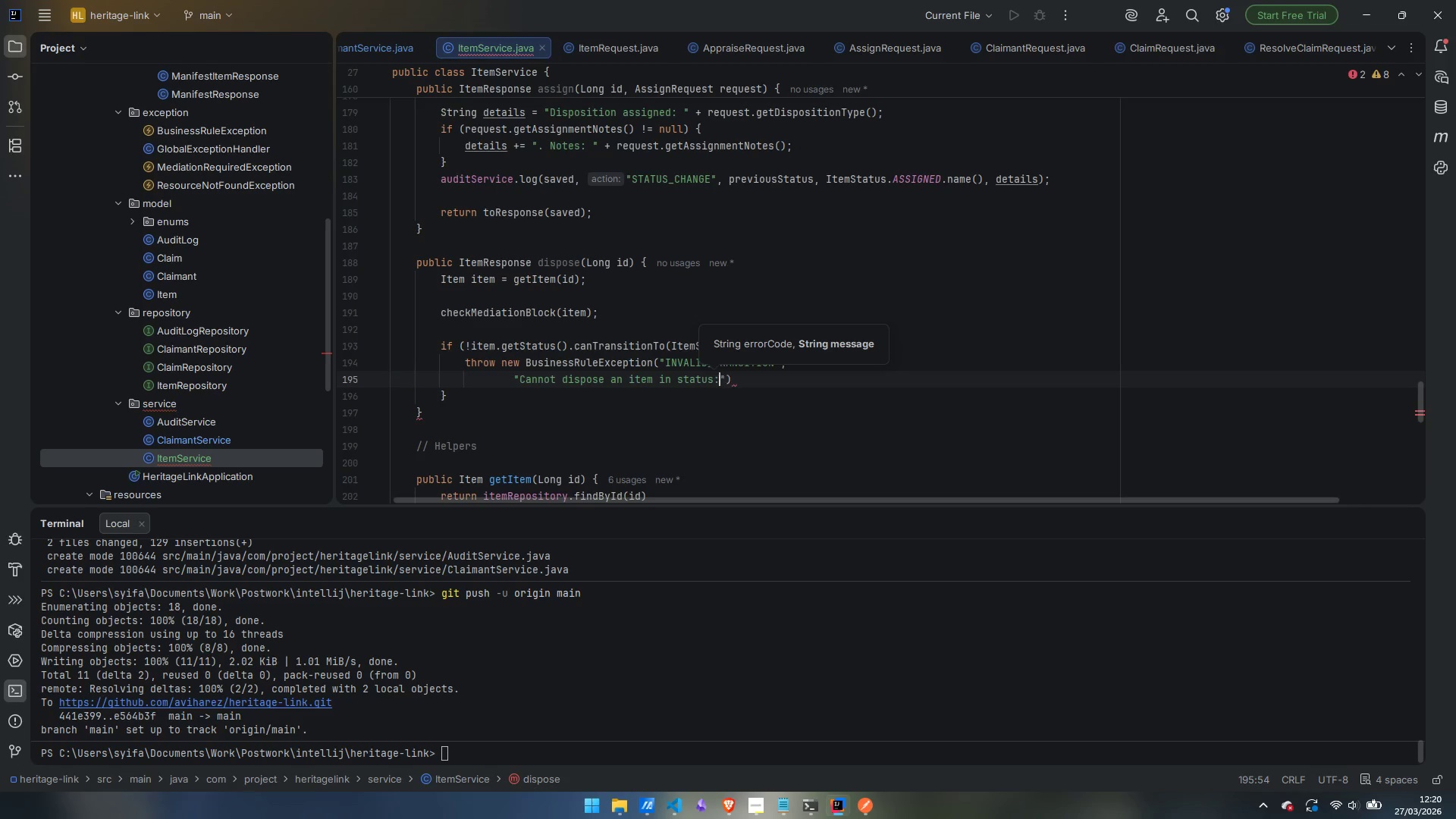 
key(Shift+Space)
 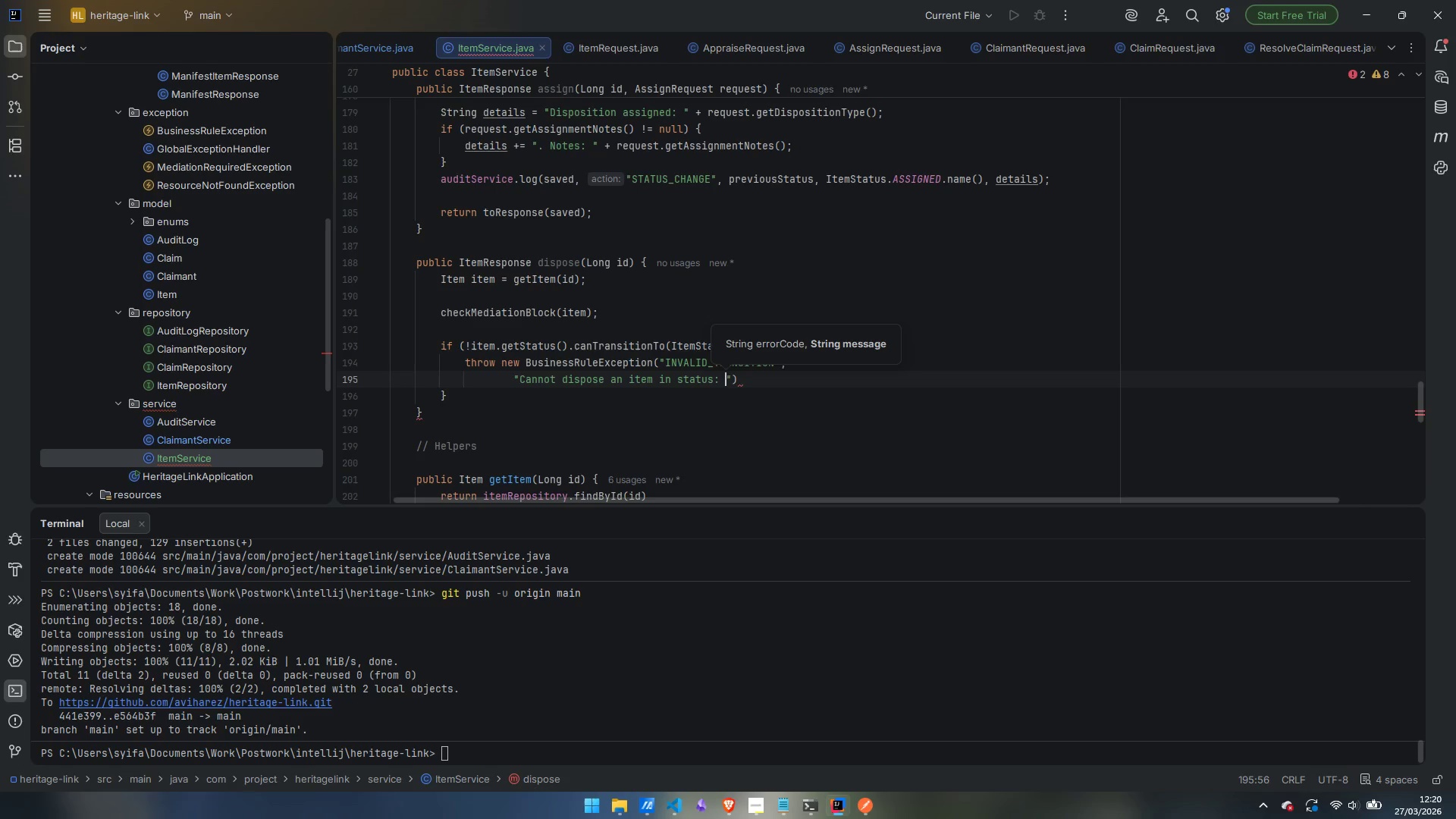 
key(ArrowRight)
 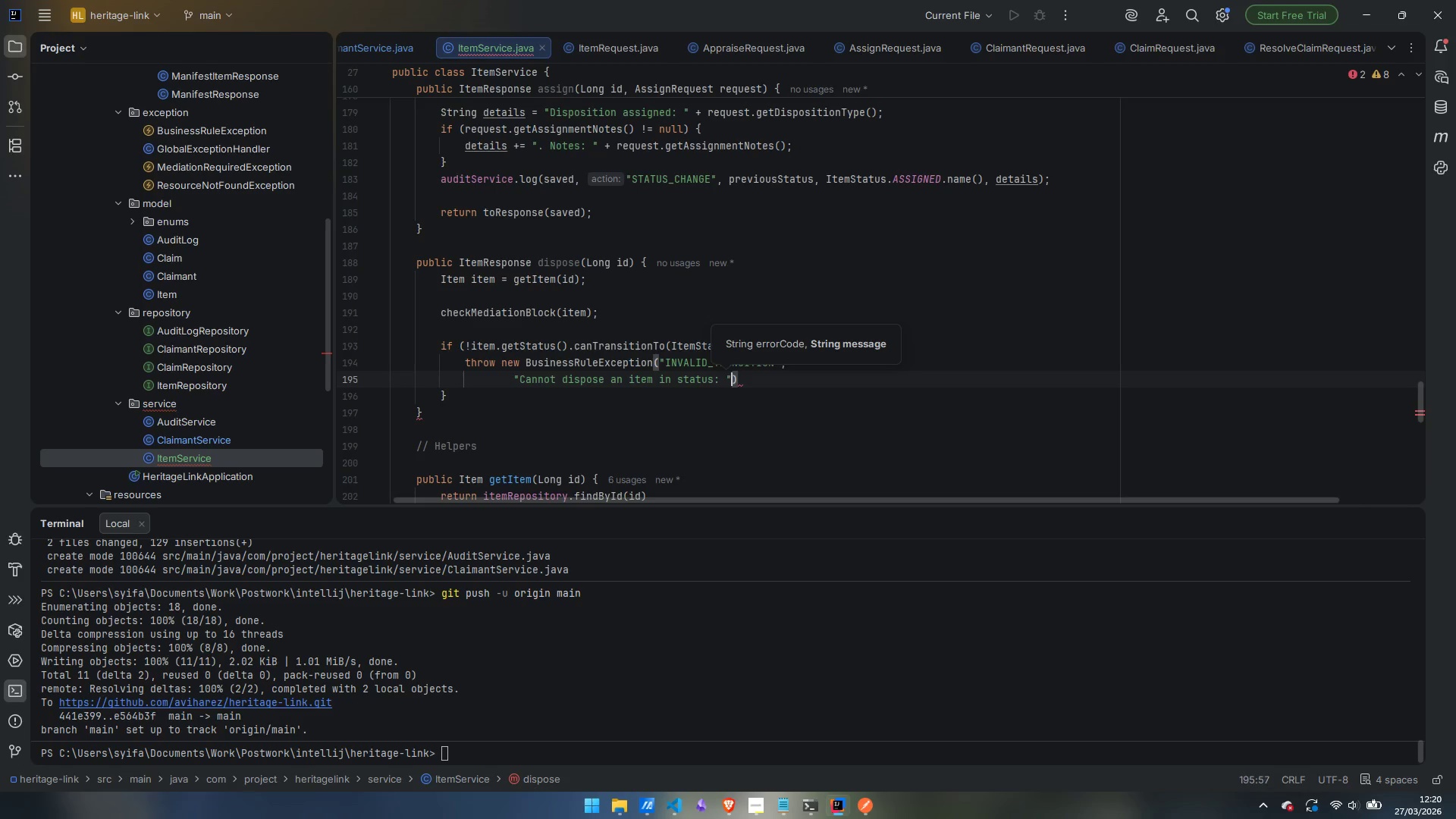 
type( + item.getStatus)
 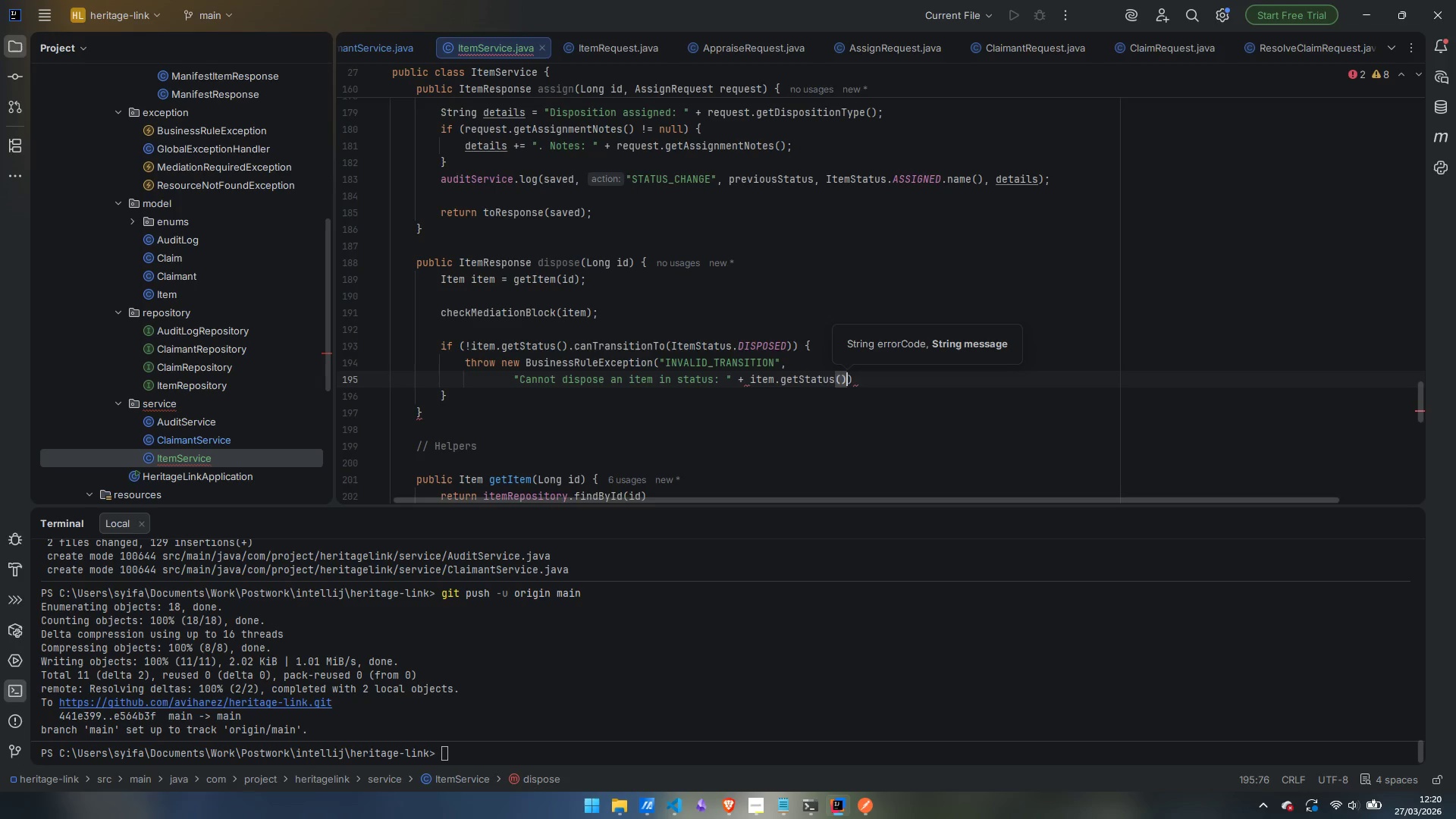 
 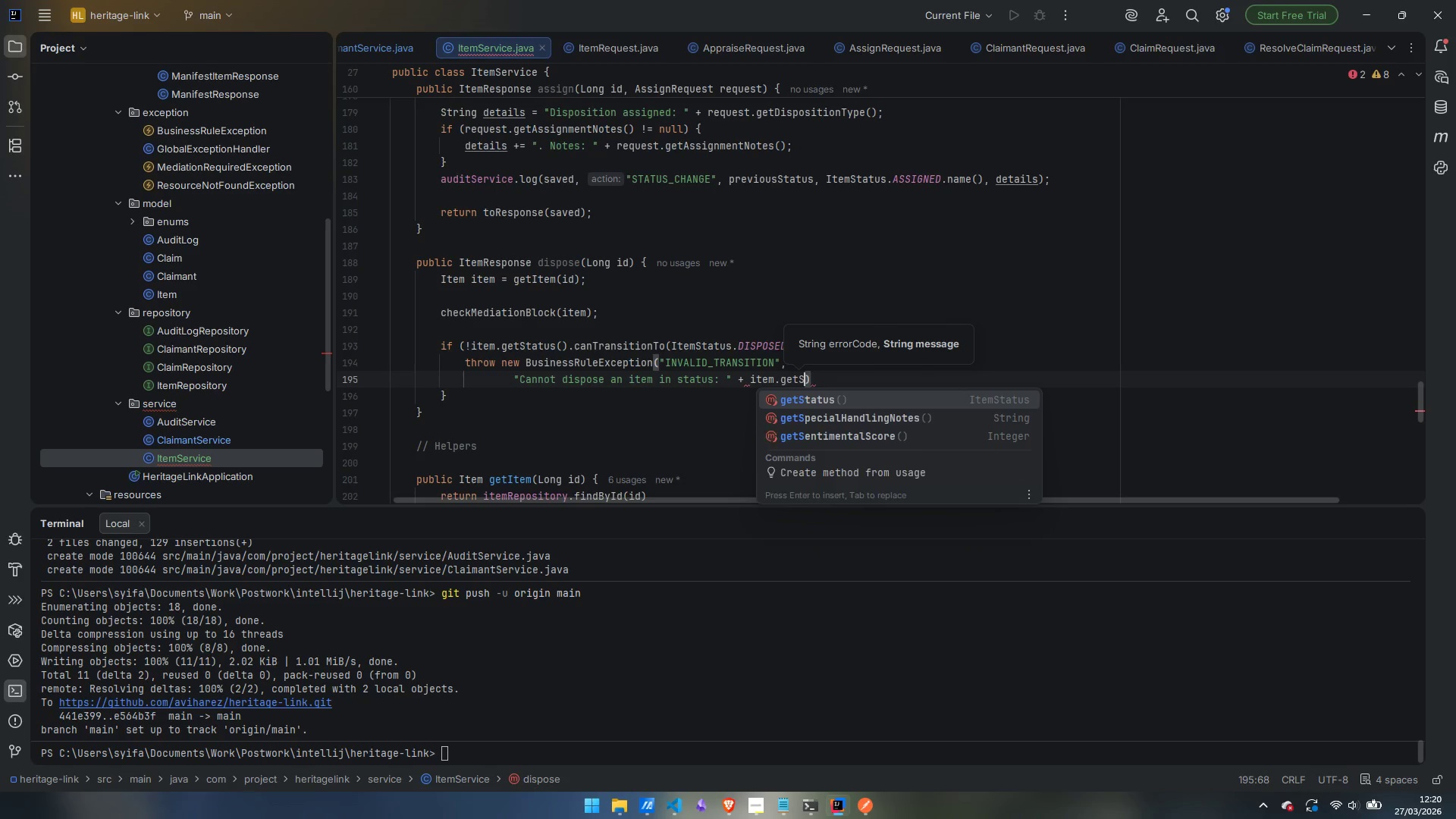 
key(Enter)
 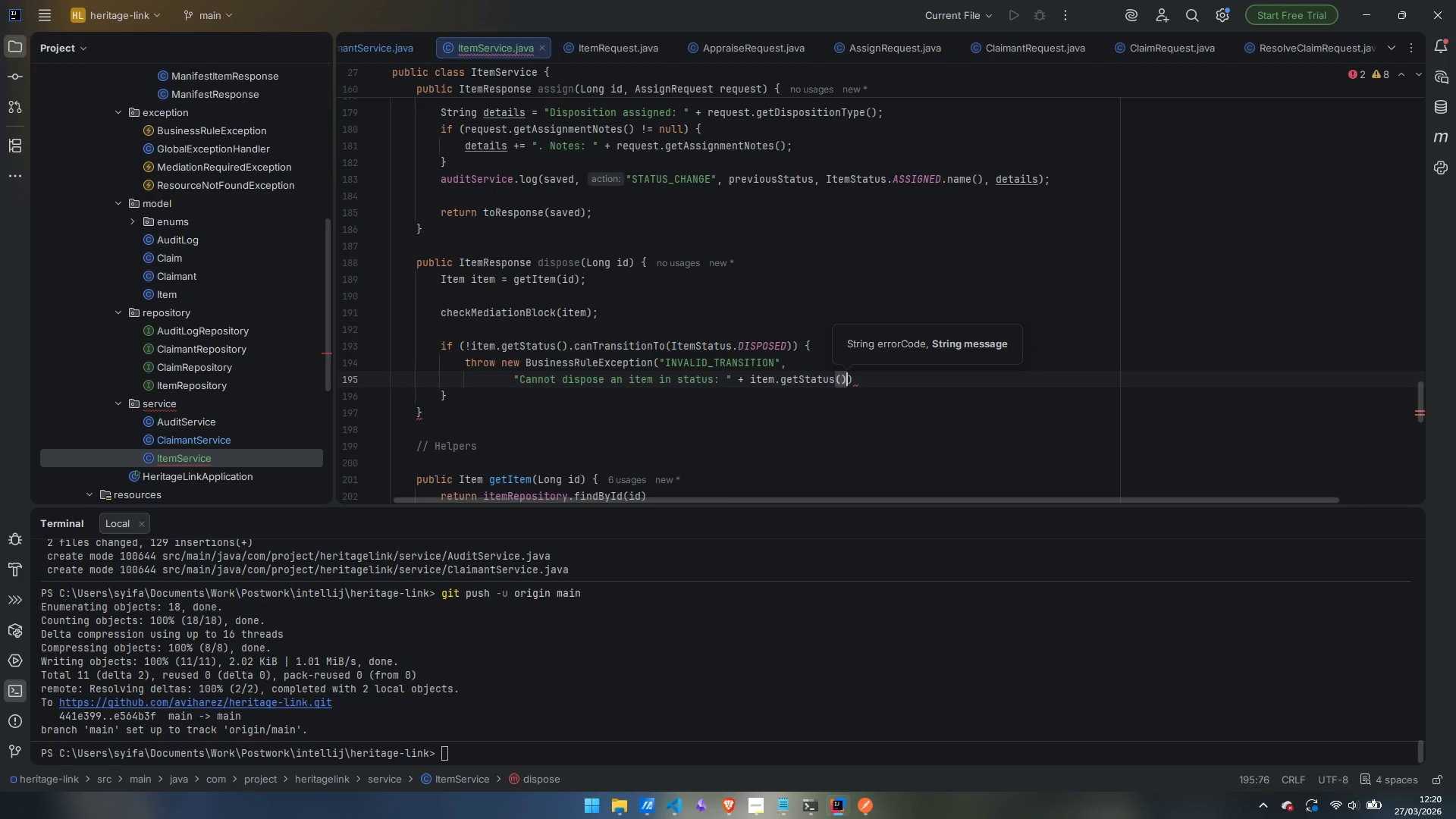 
key(ArrowRight)
 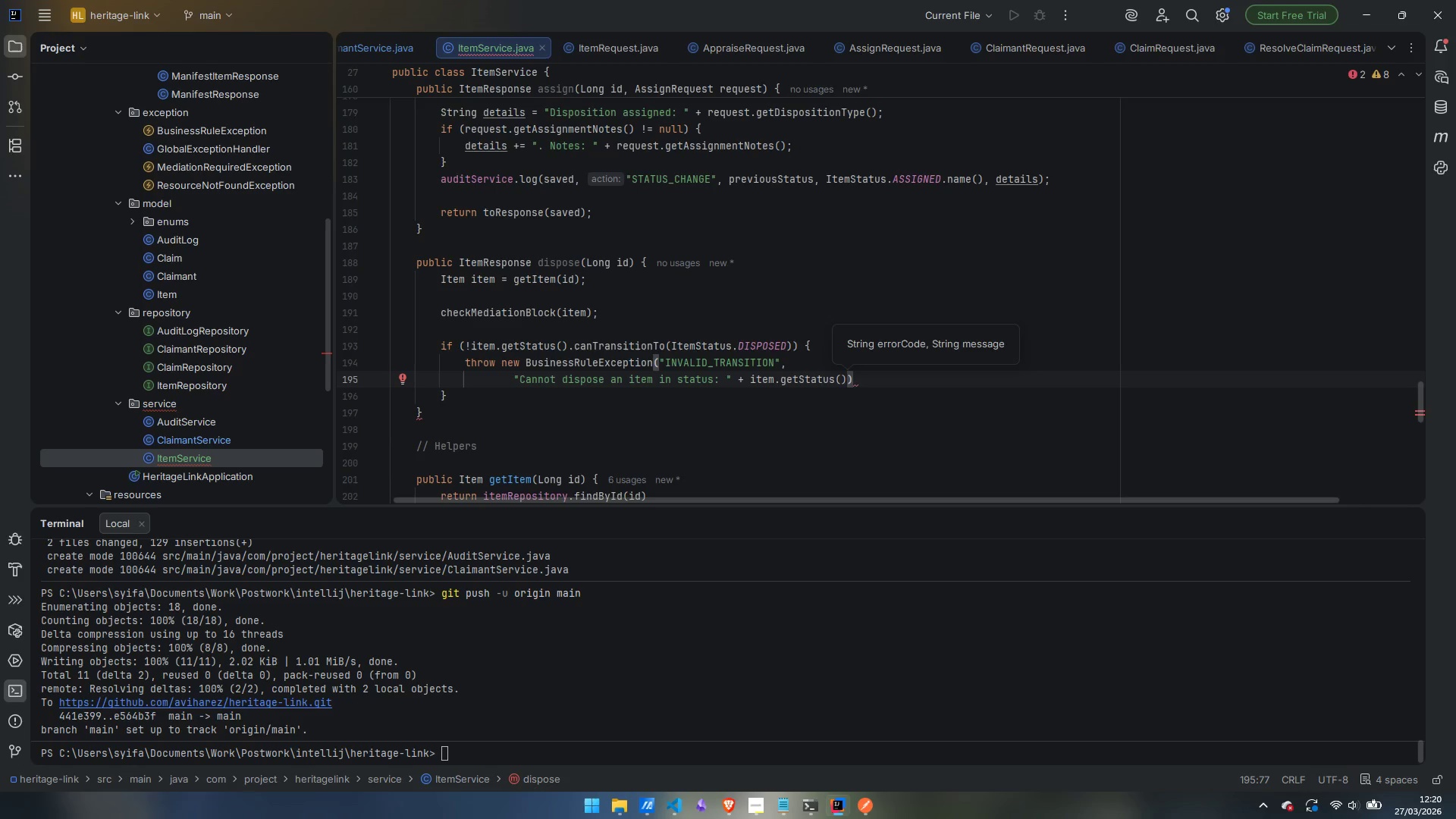 
key(ArrowLeft)
 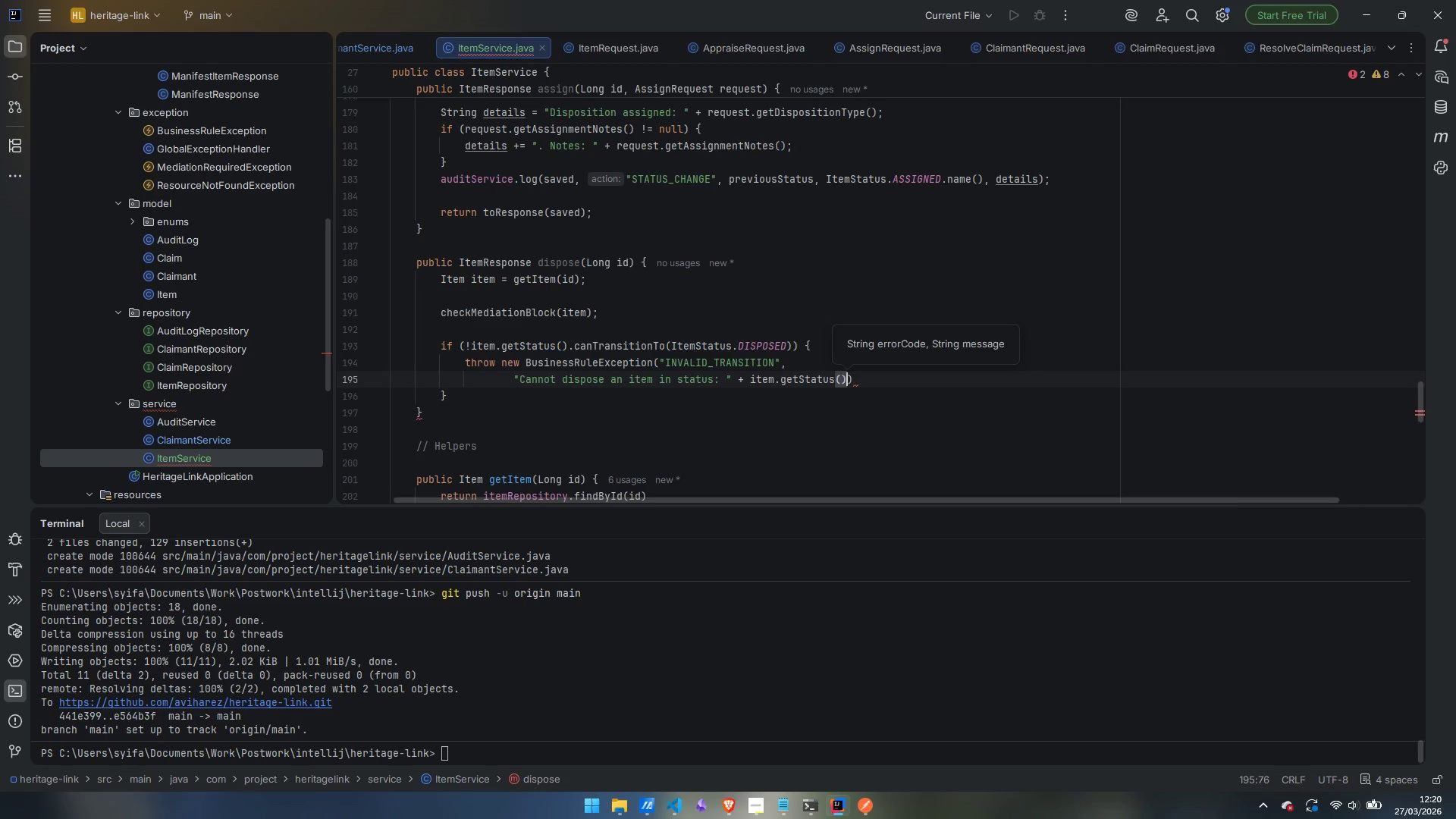 
key(Space)
 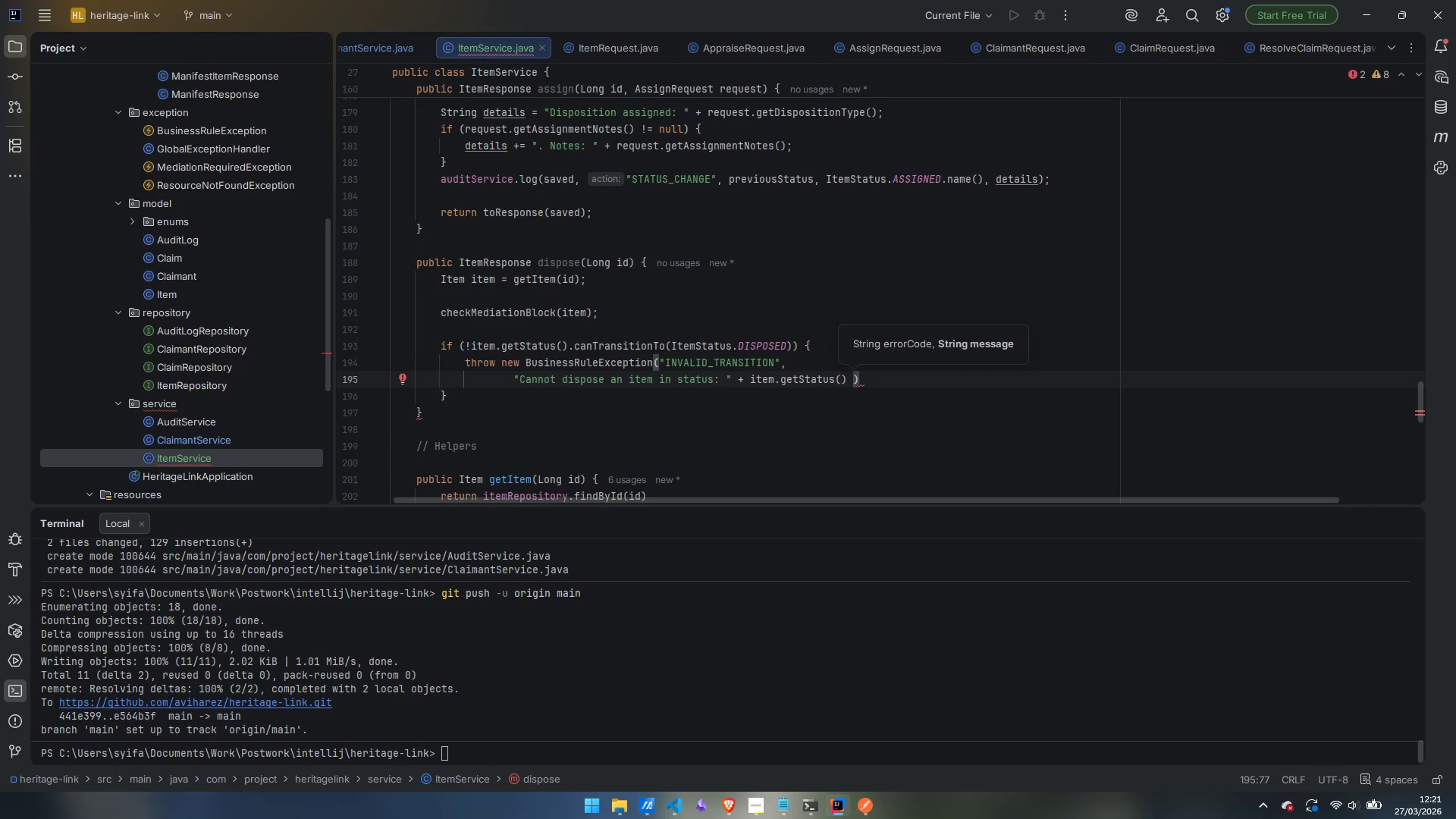 
key(Equal)
 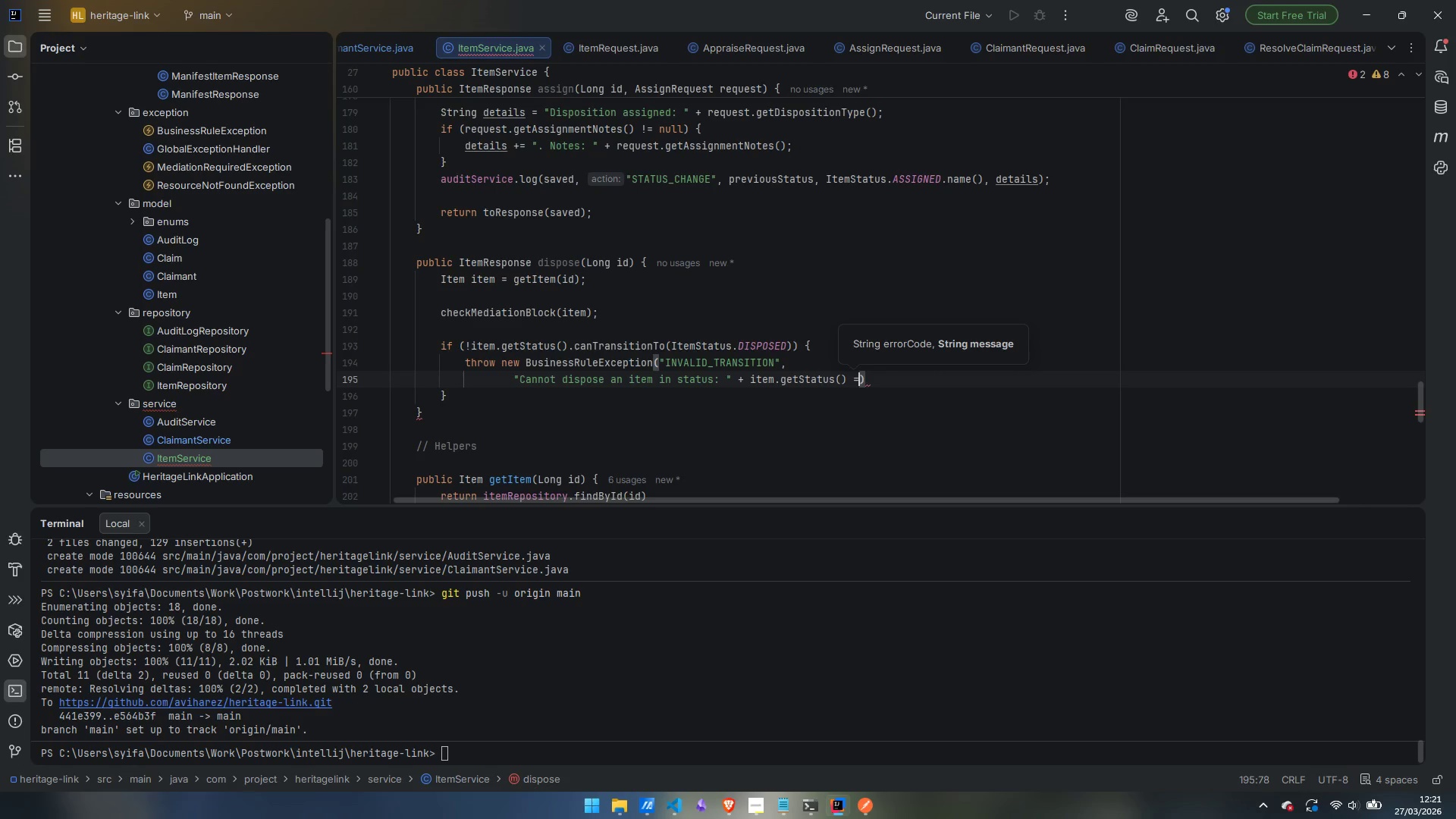 
key(Shift+ShiftLeft)
 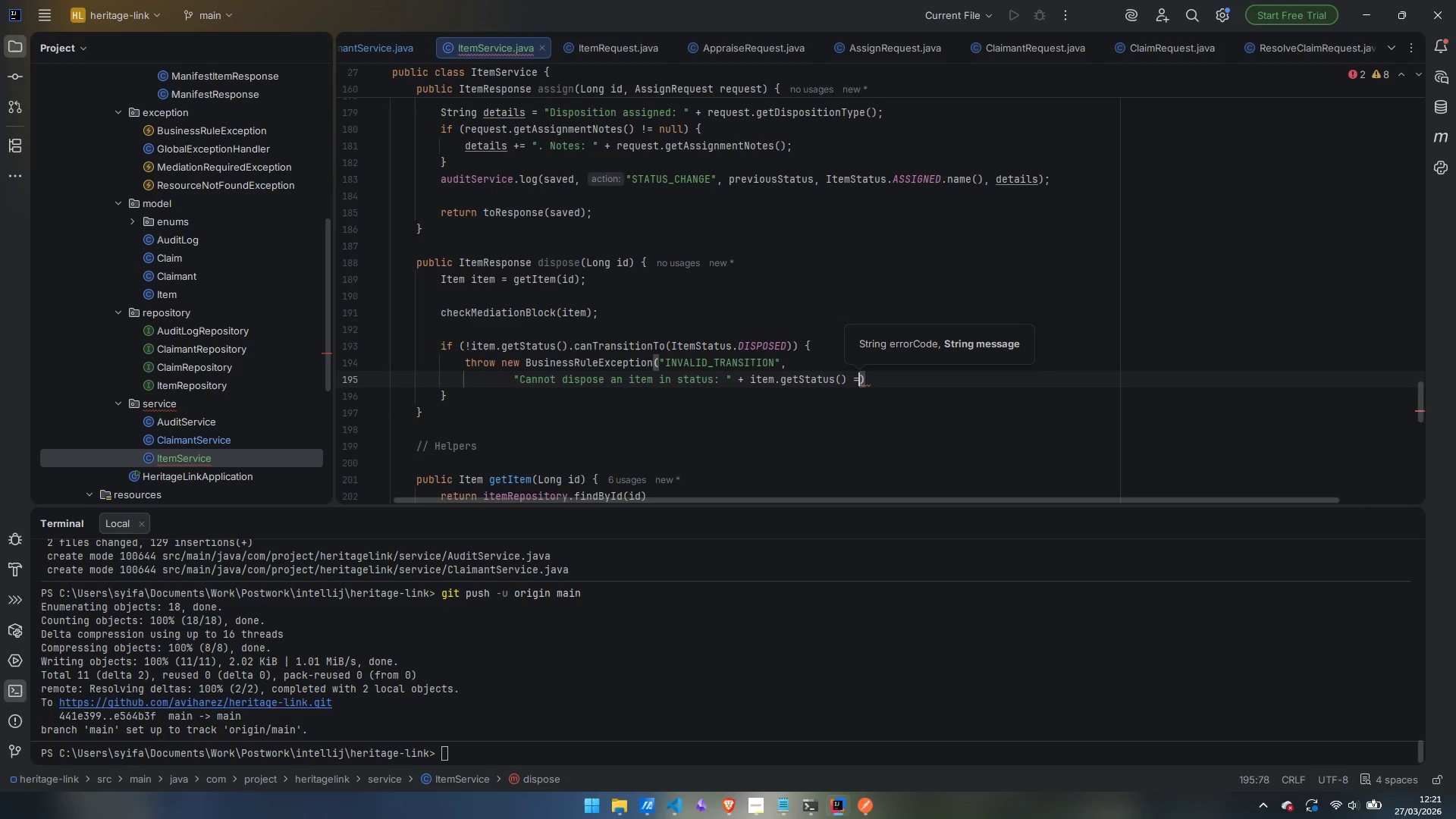 
key(Backspace)
 